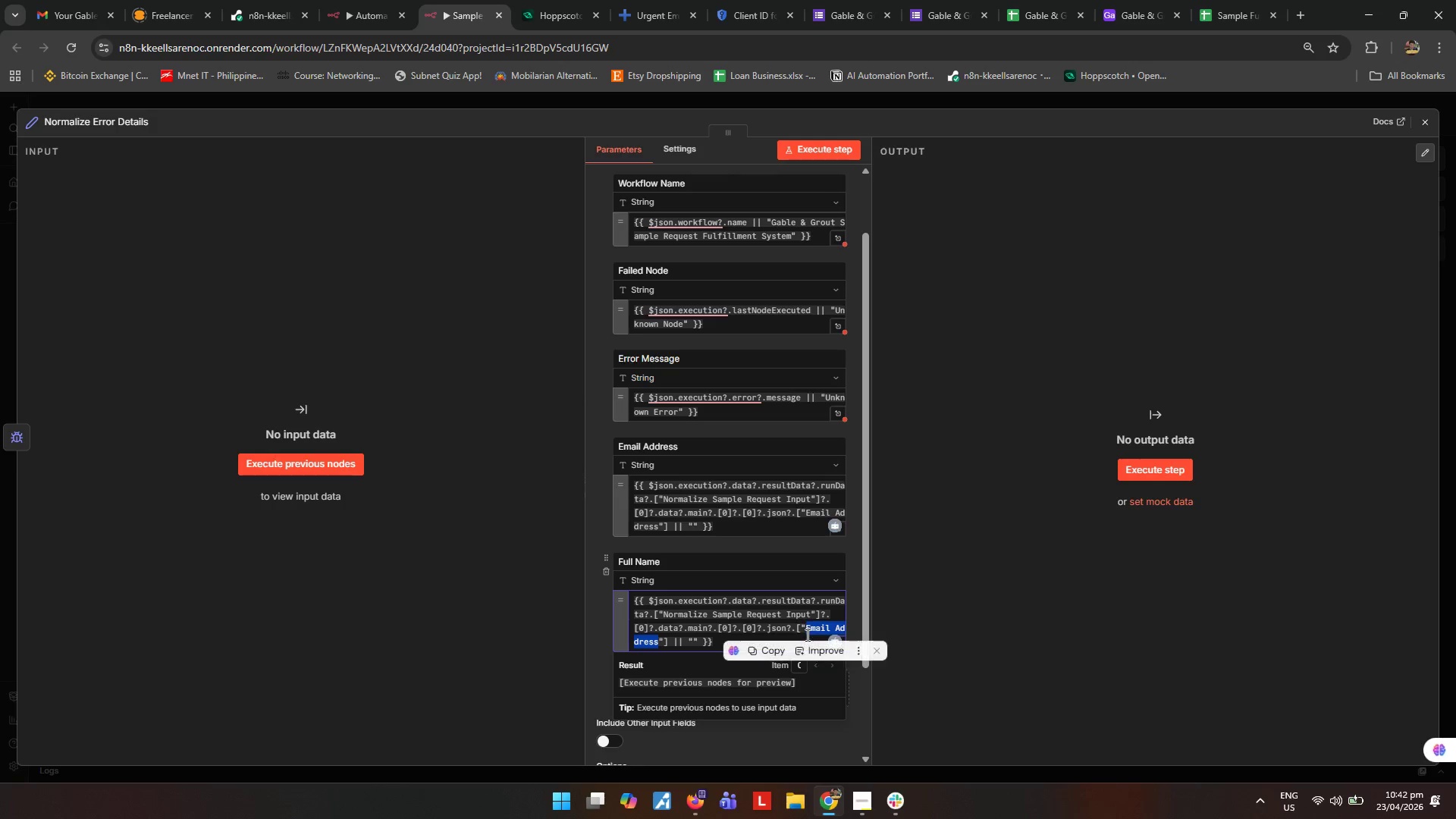 
hold_key(key=CapsLock, duration=0.61)
 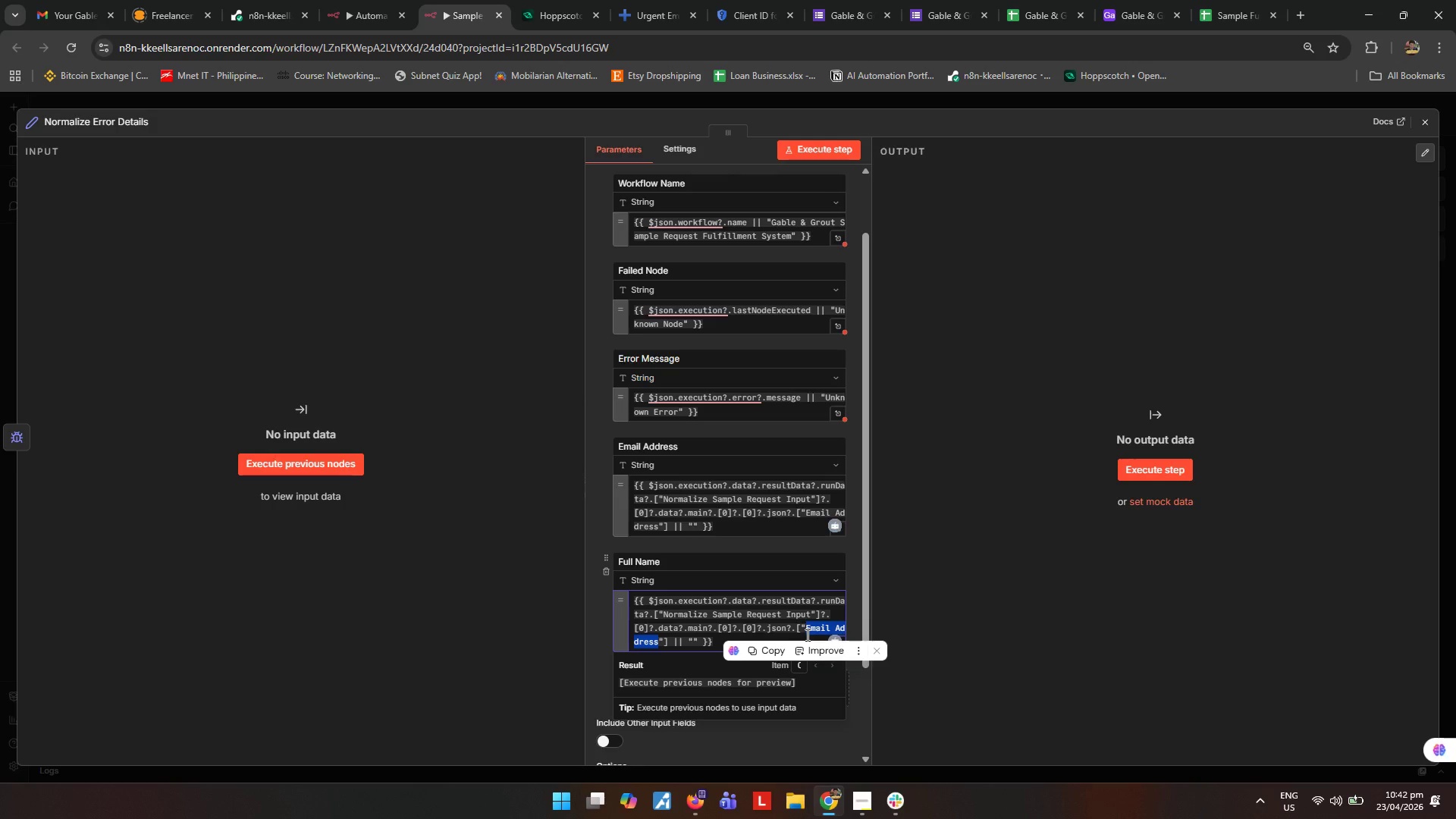 
type(Full Name)
 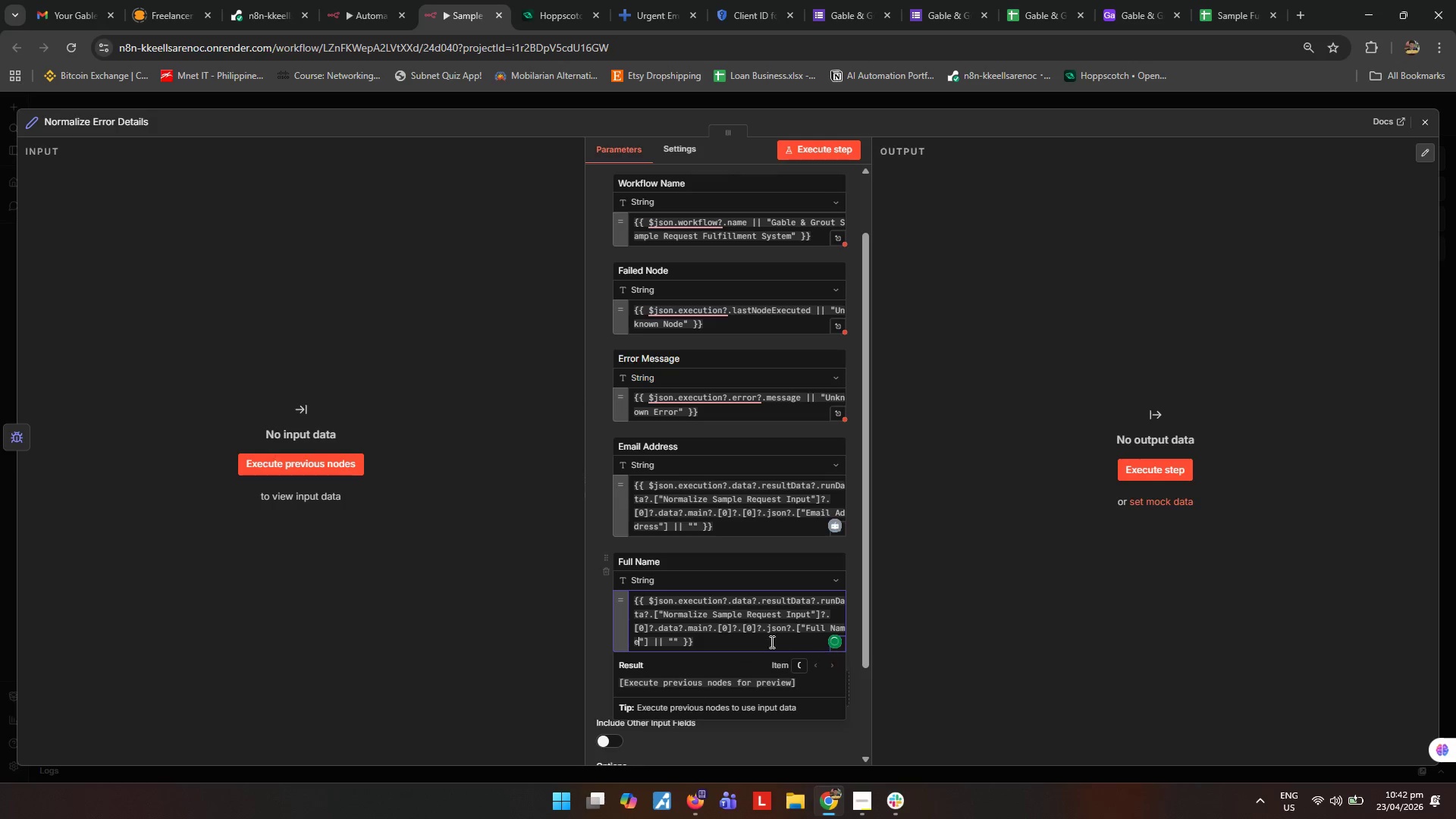 
left_click_drag(start_coordinate=[734, 644], to_coordinate=[527, 548])
 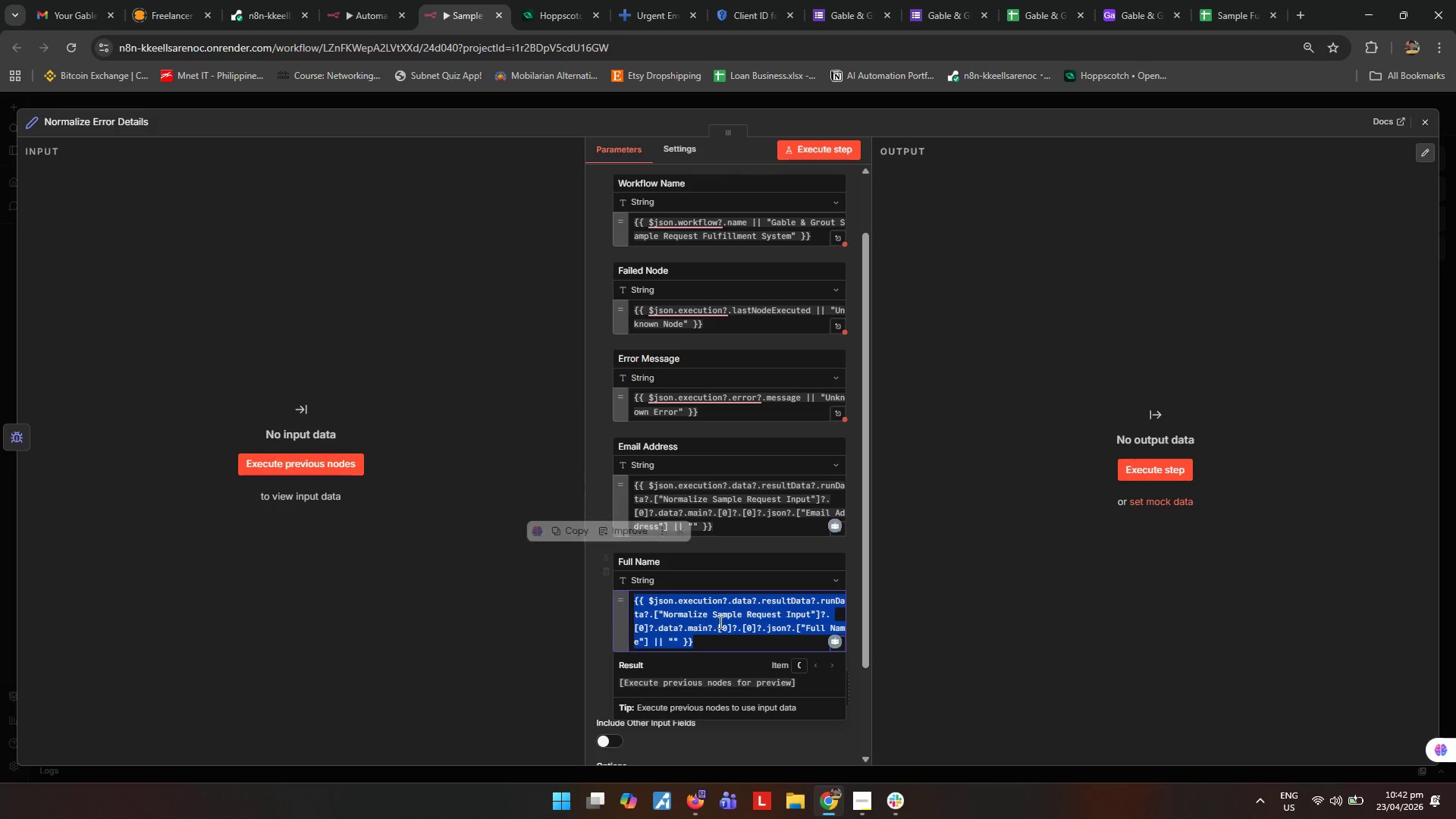 
key(Control+C)
 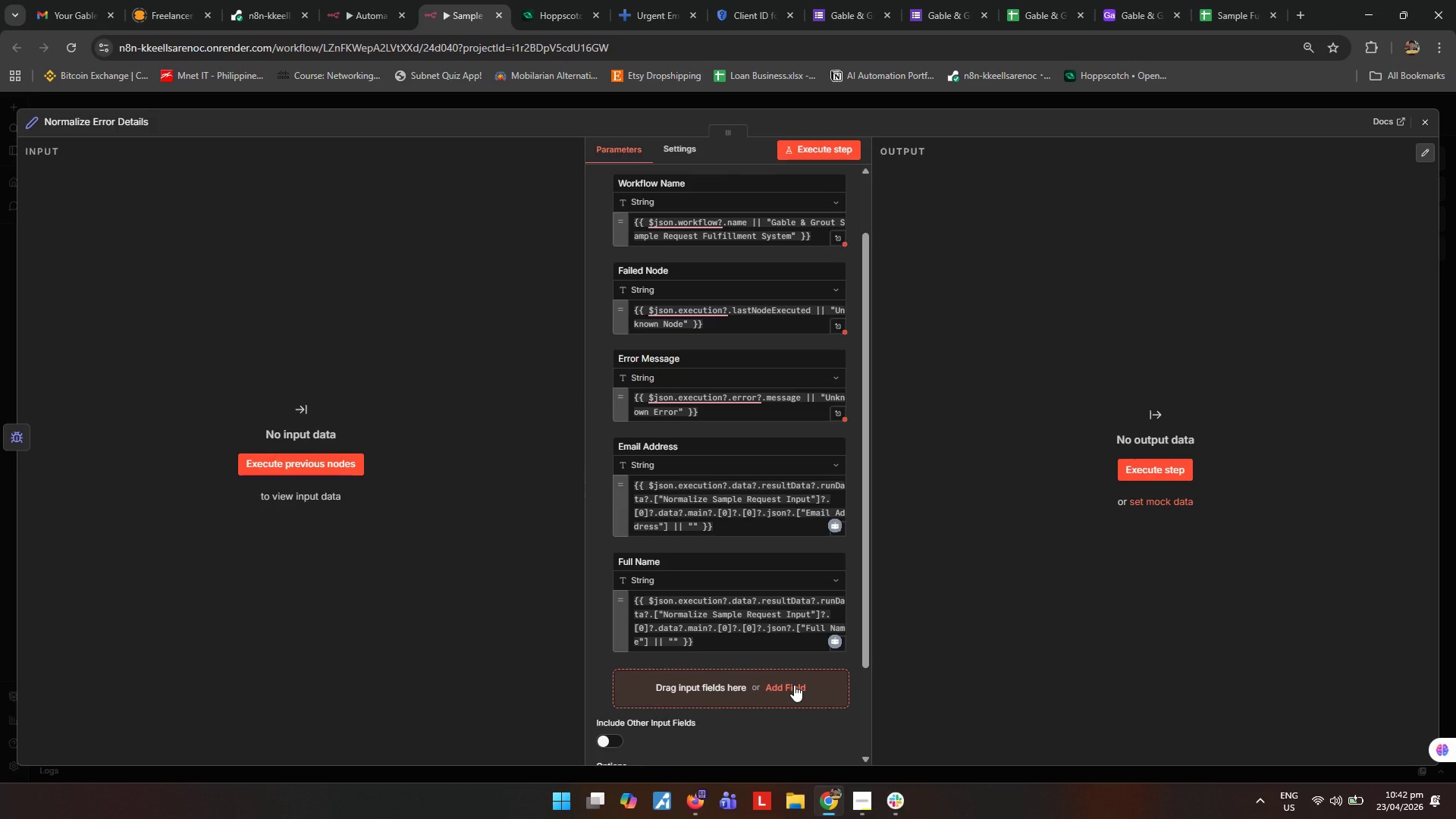 
left_click([794, 685])
 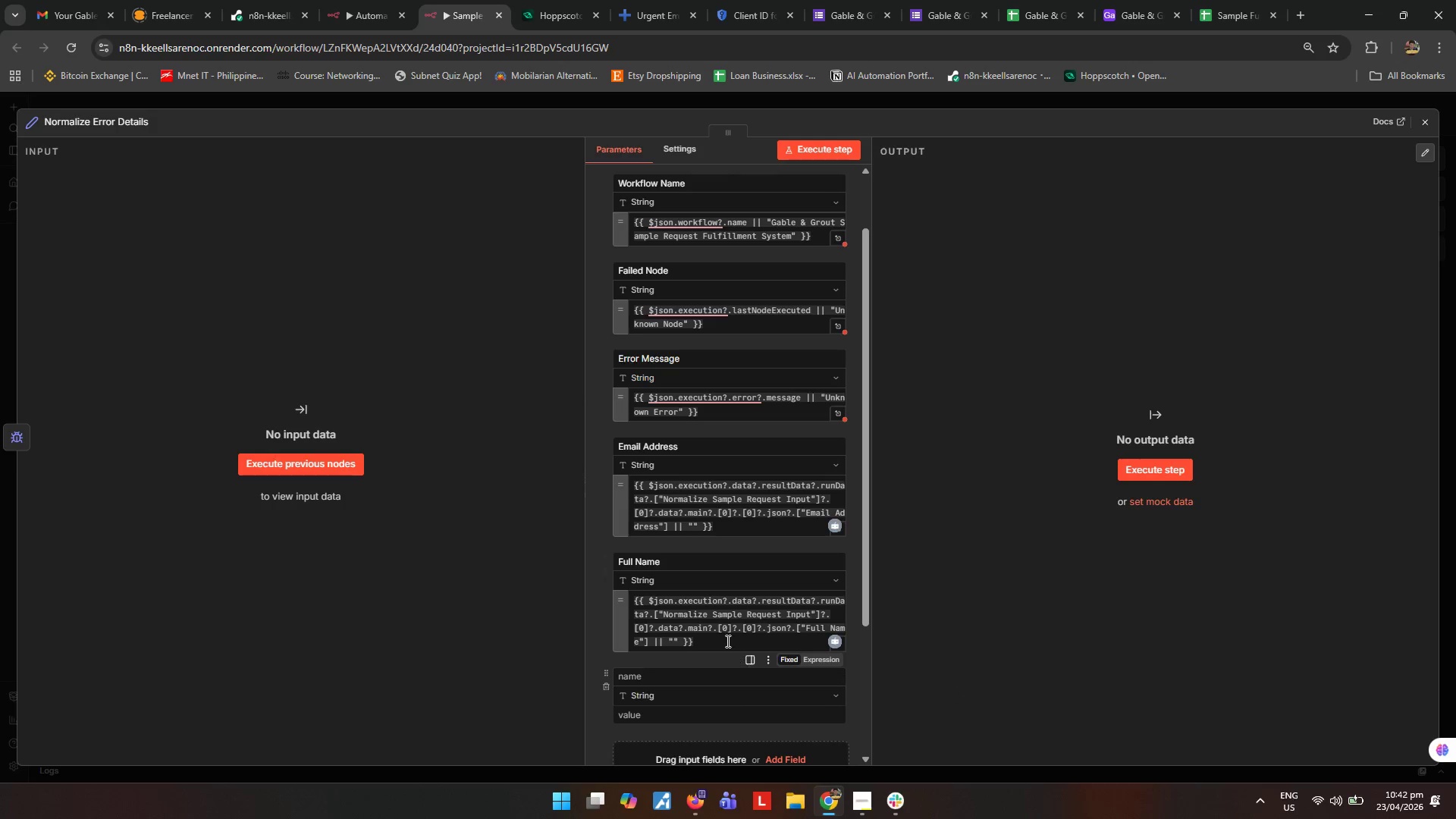 
key(Shift+ShiftLeft)
 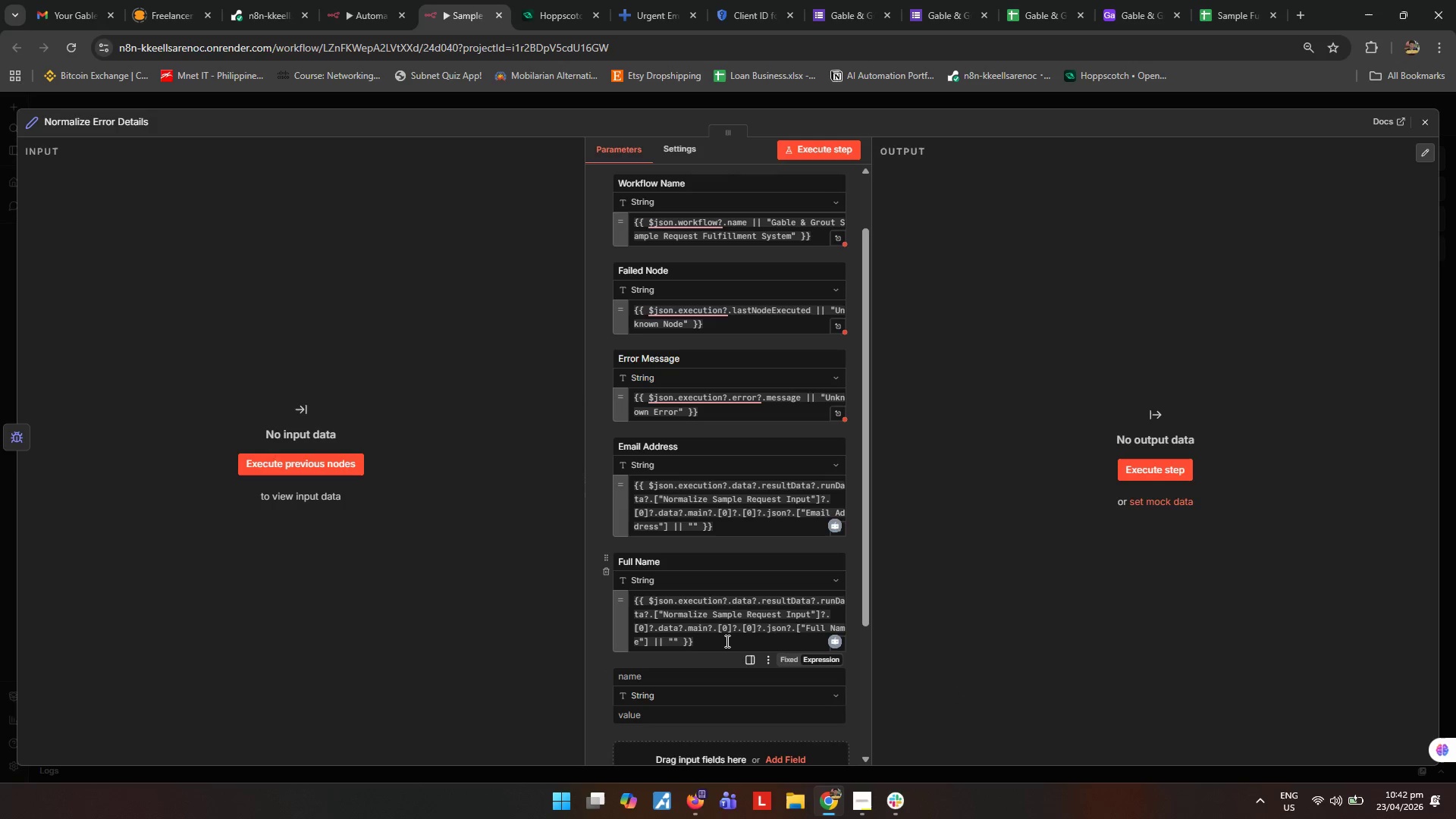 
key(Shift+T)
 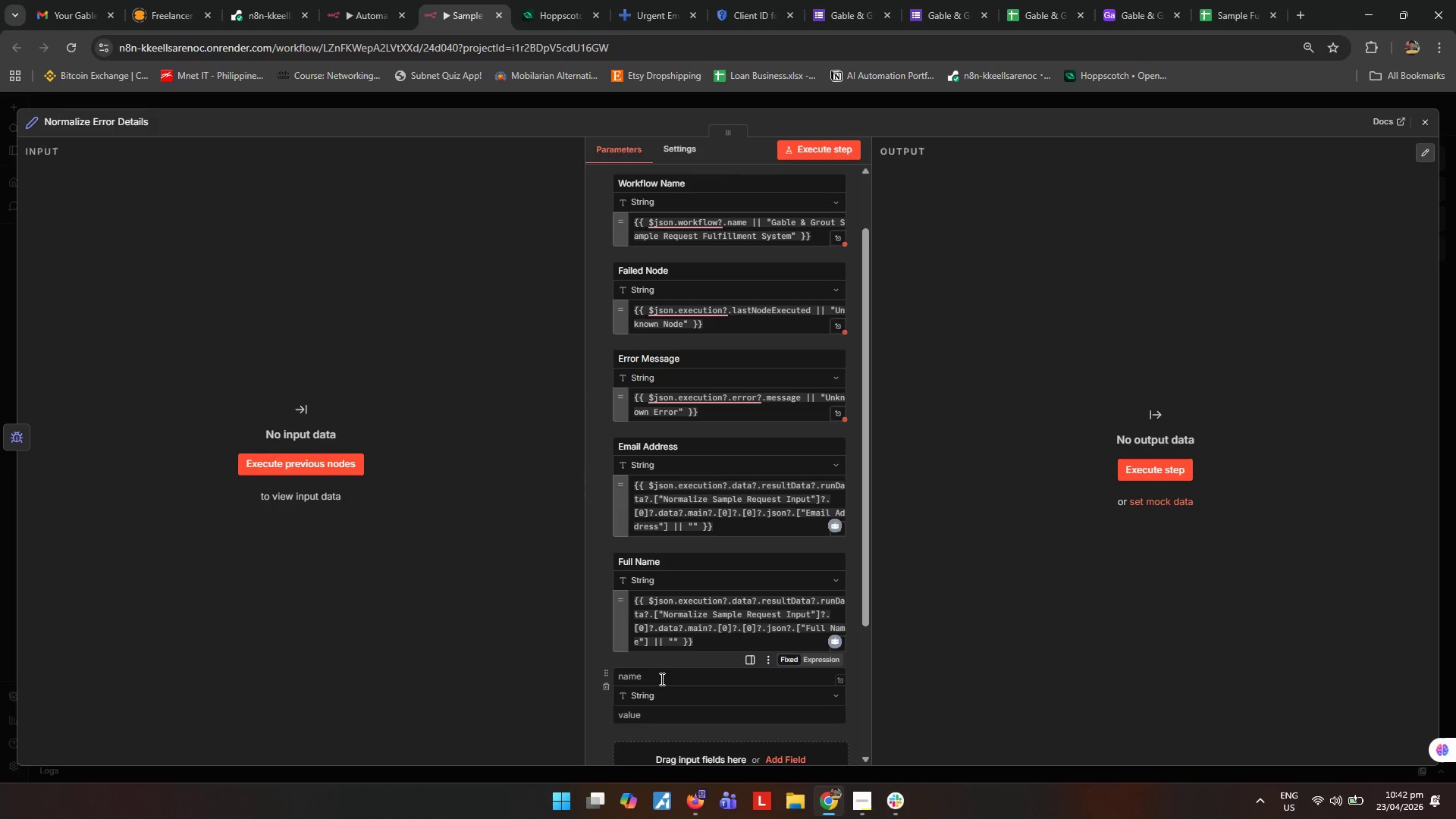 
left_click([661, 680])
 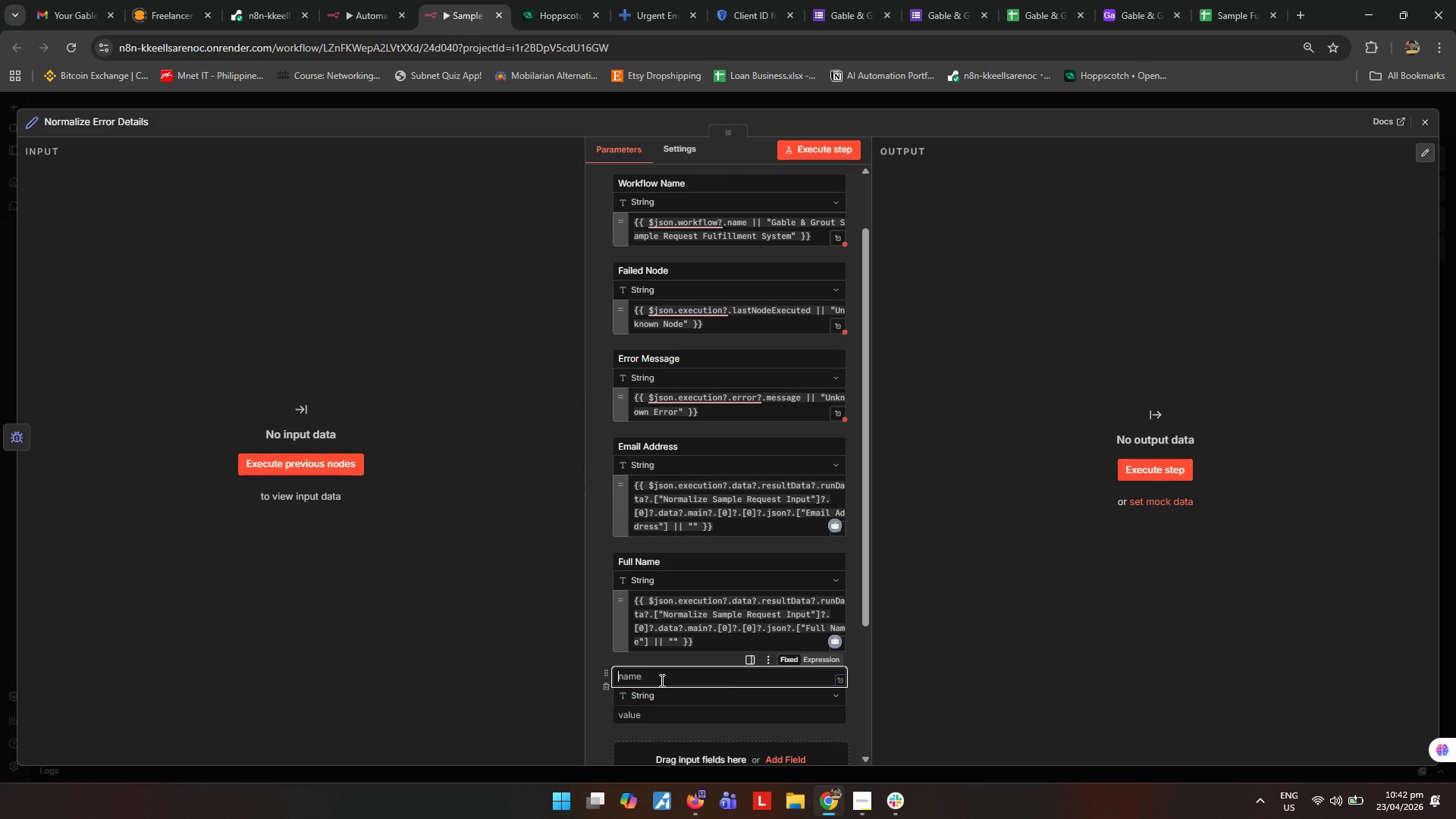 
type(Tile mater)
key(Backspace)
key(Backspace)
key(Backspace)
key(Backspace)
key(Backspace)
type(Material)
 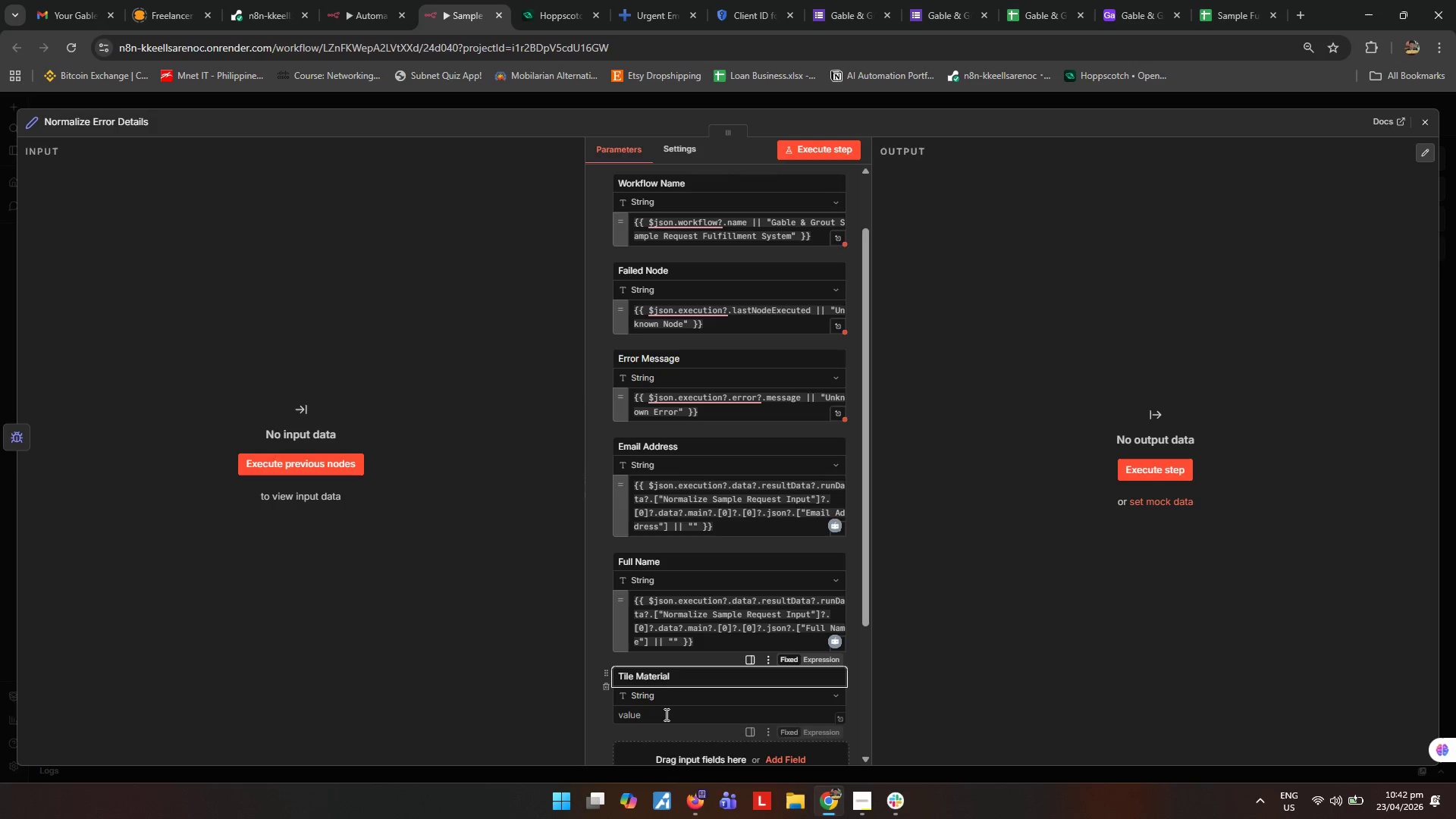 
key(Control+ControlLeft)
 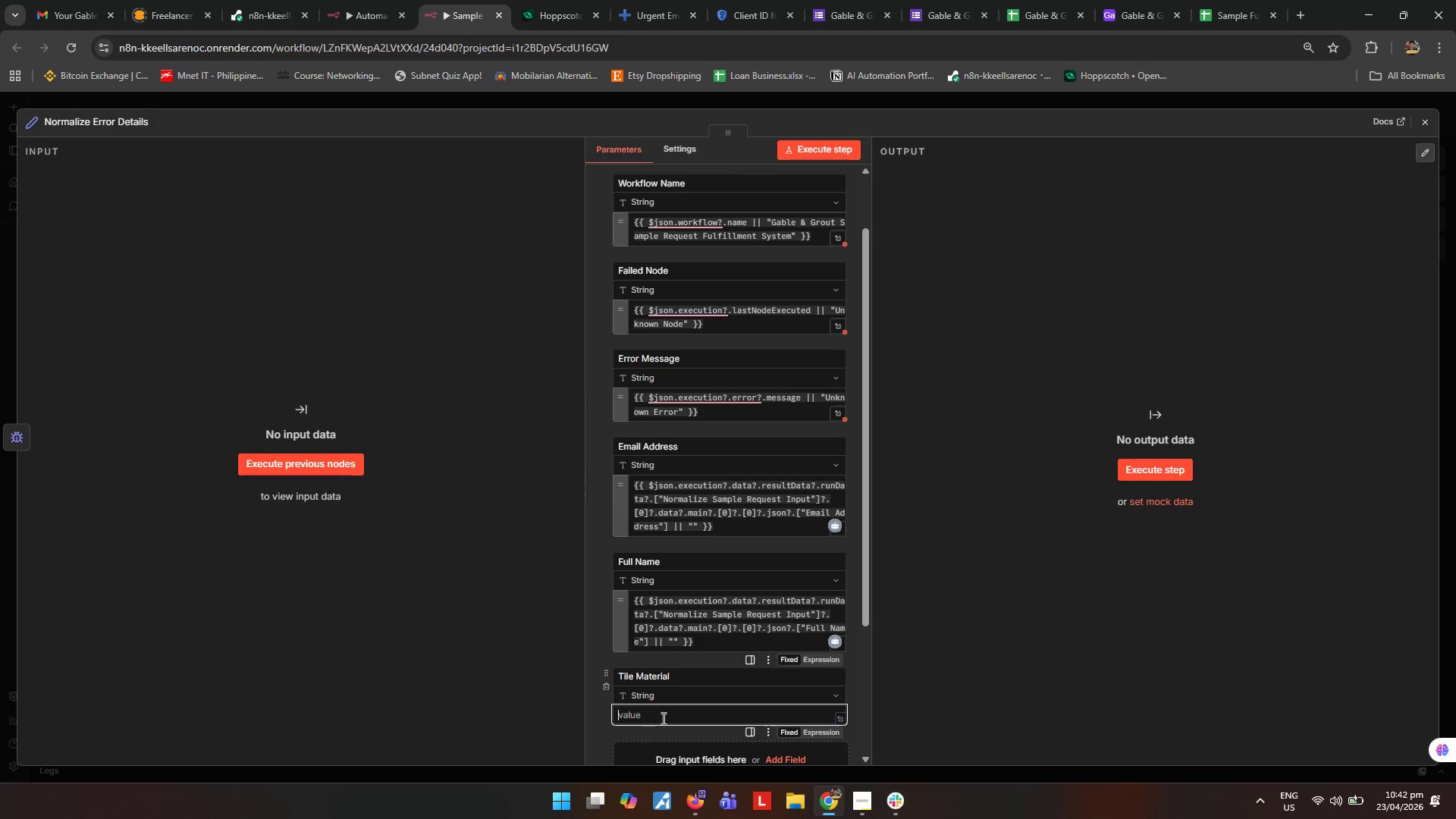 
key(Control+V)
 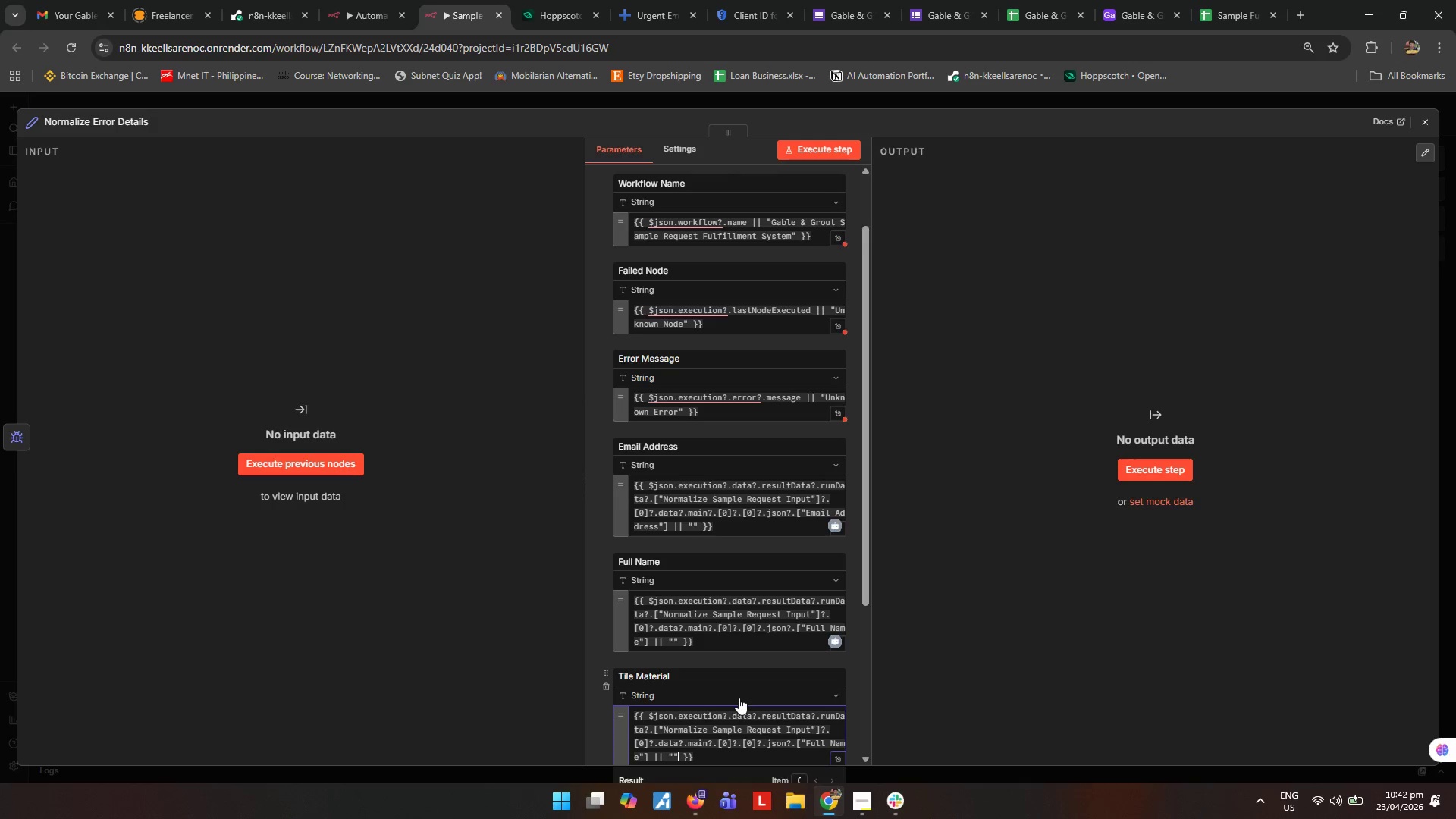 
scroll: coordinate [742, 697], scroll_direction: down, amount: 2.0
 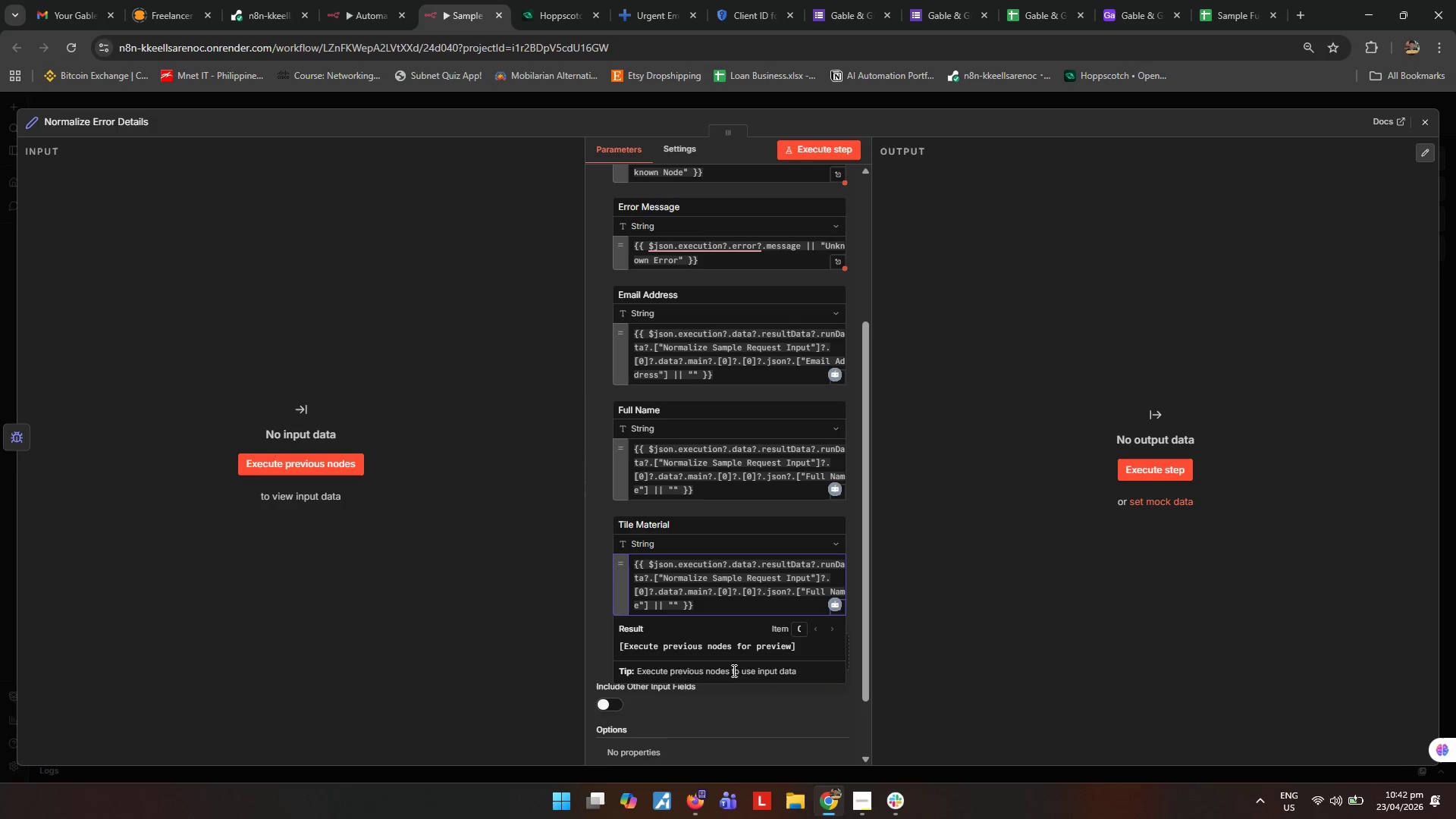 
wait(7.86)
 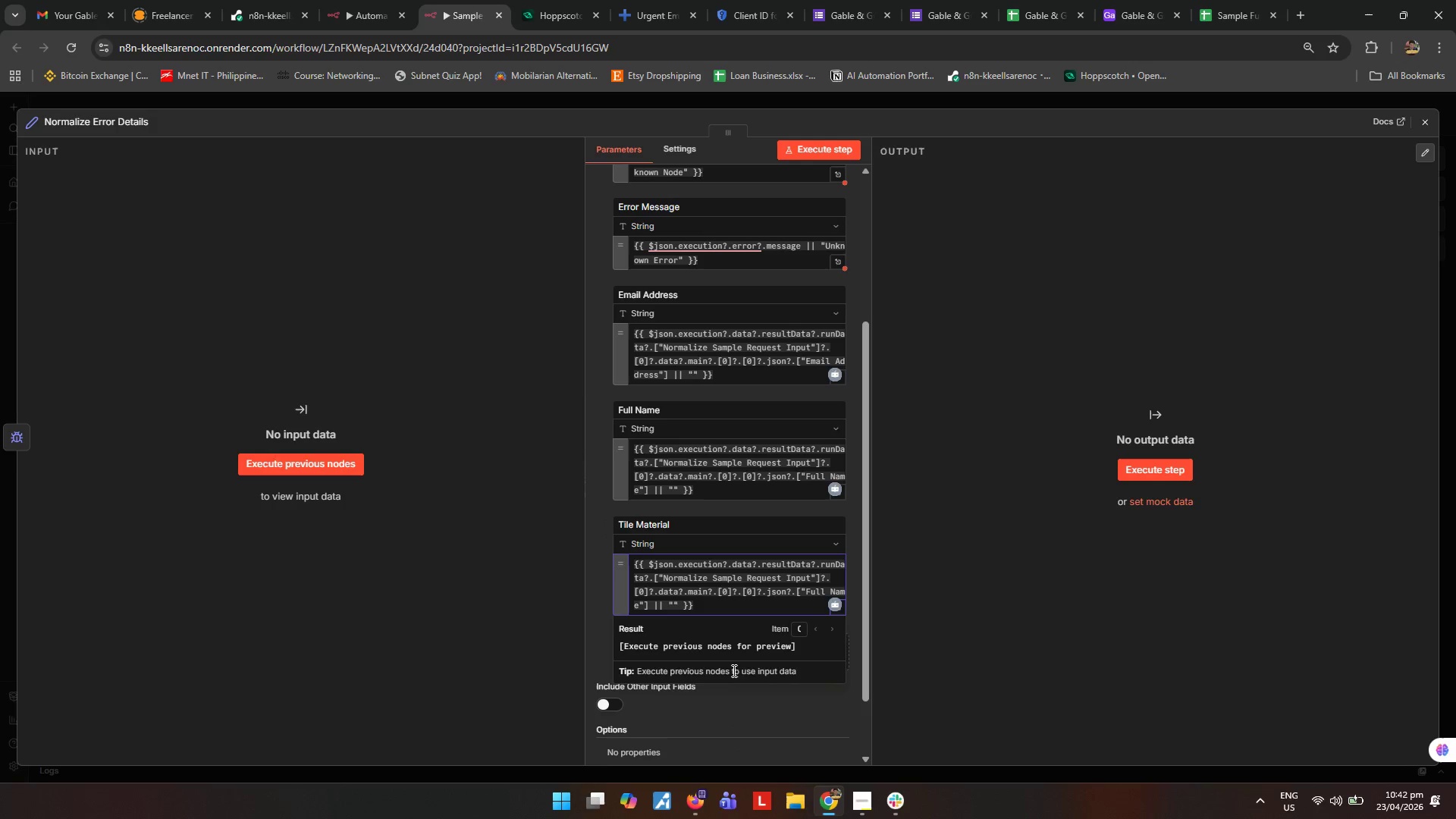 
left_click_drag(start_coordinate=[805, 593], to_coordinate=[640, 604])
 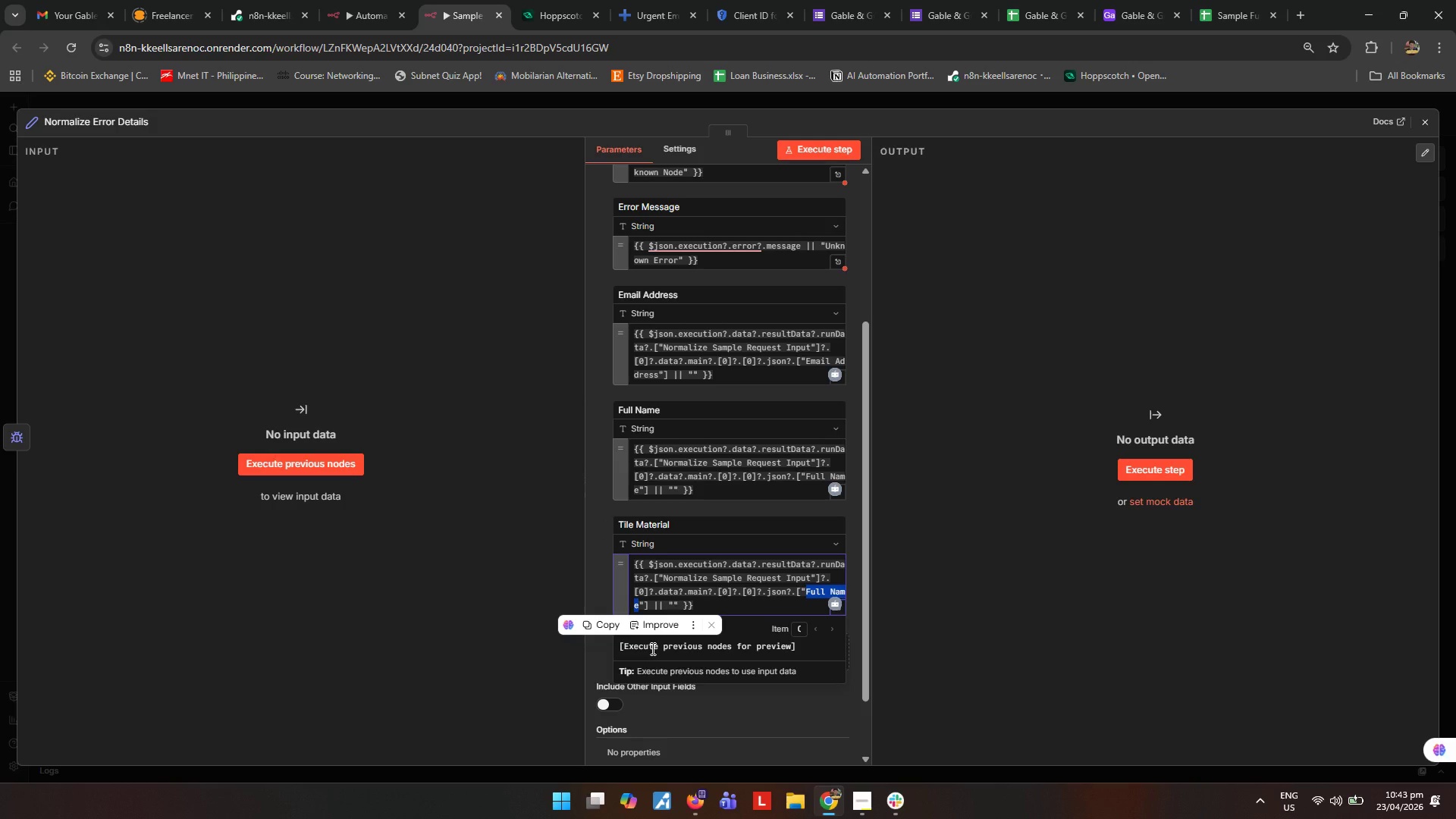 
type(Tile material)
 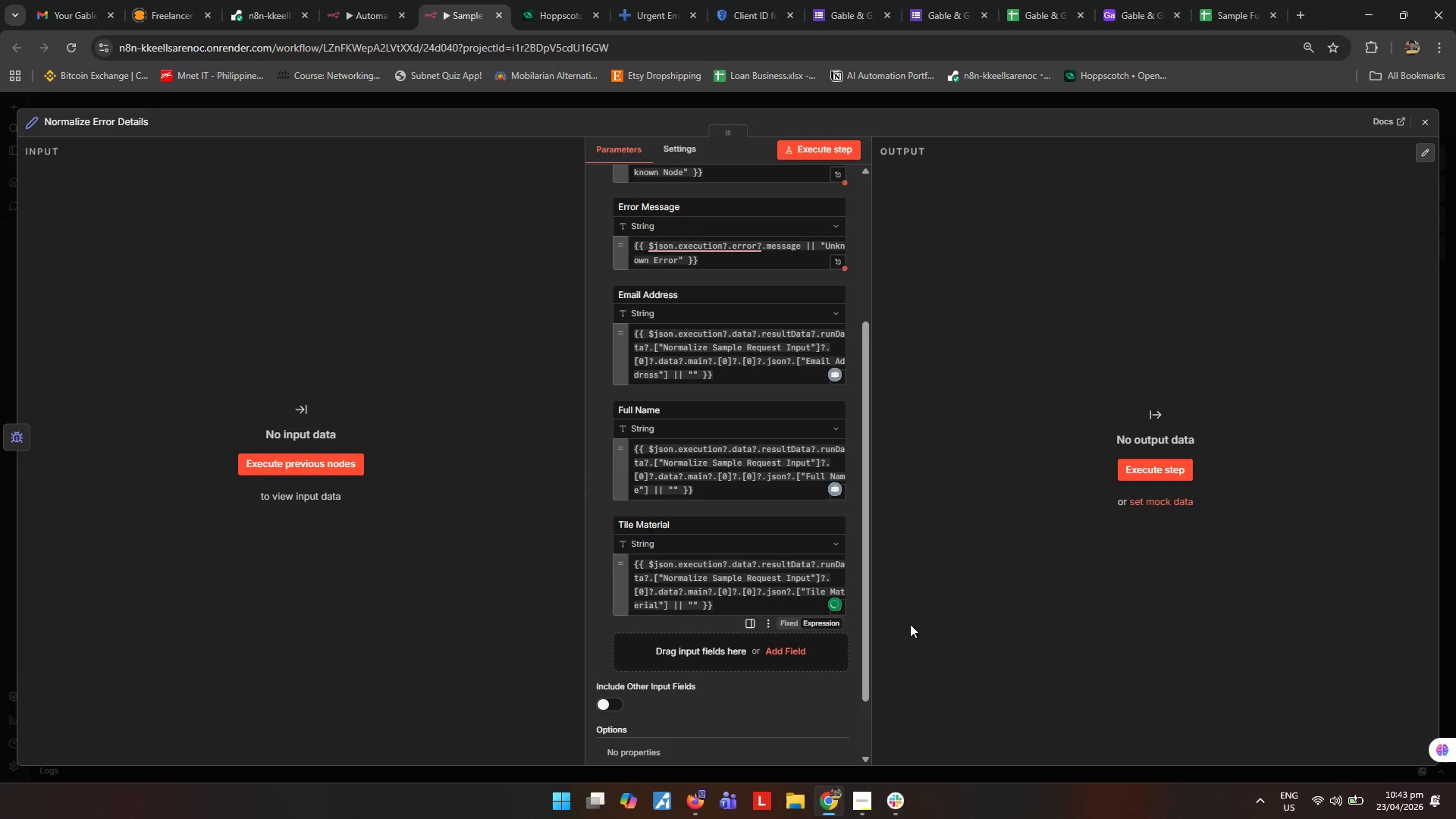 
left_click_drag(start_coordinate=[746, 606], to_coordinate=[538, 546])
 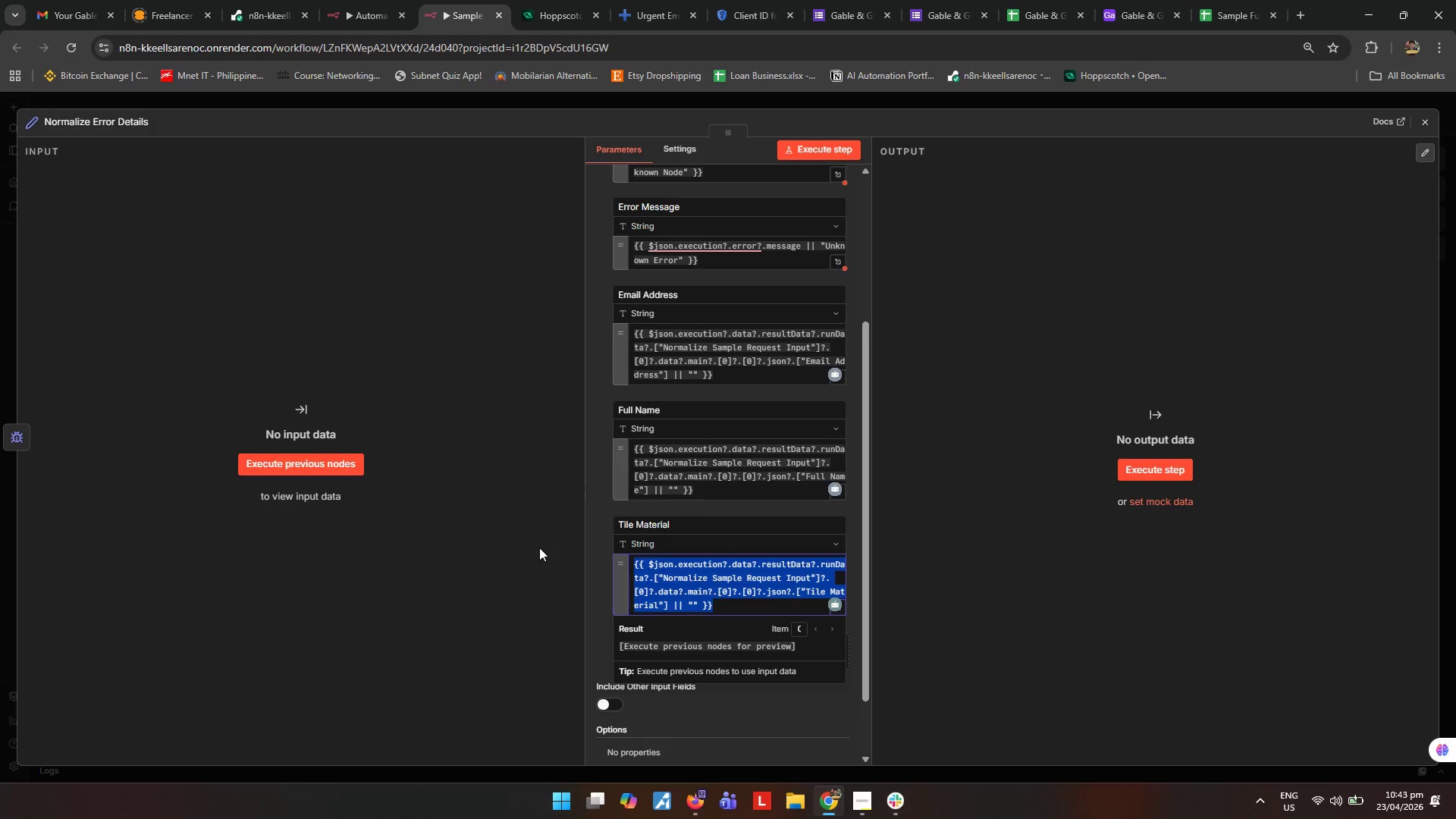 
key(Control+C)
 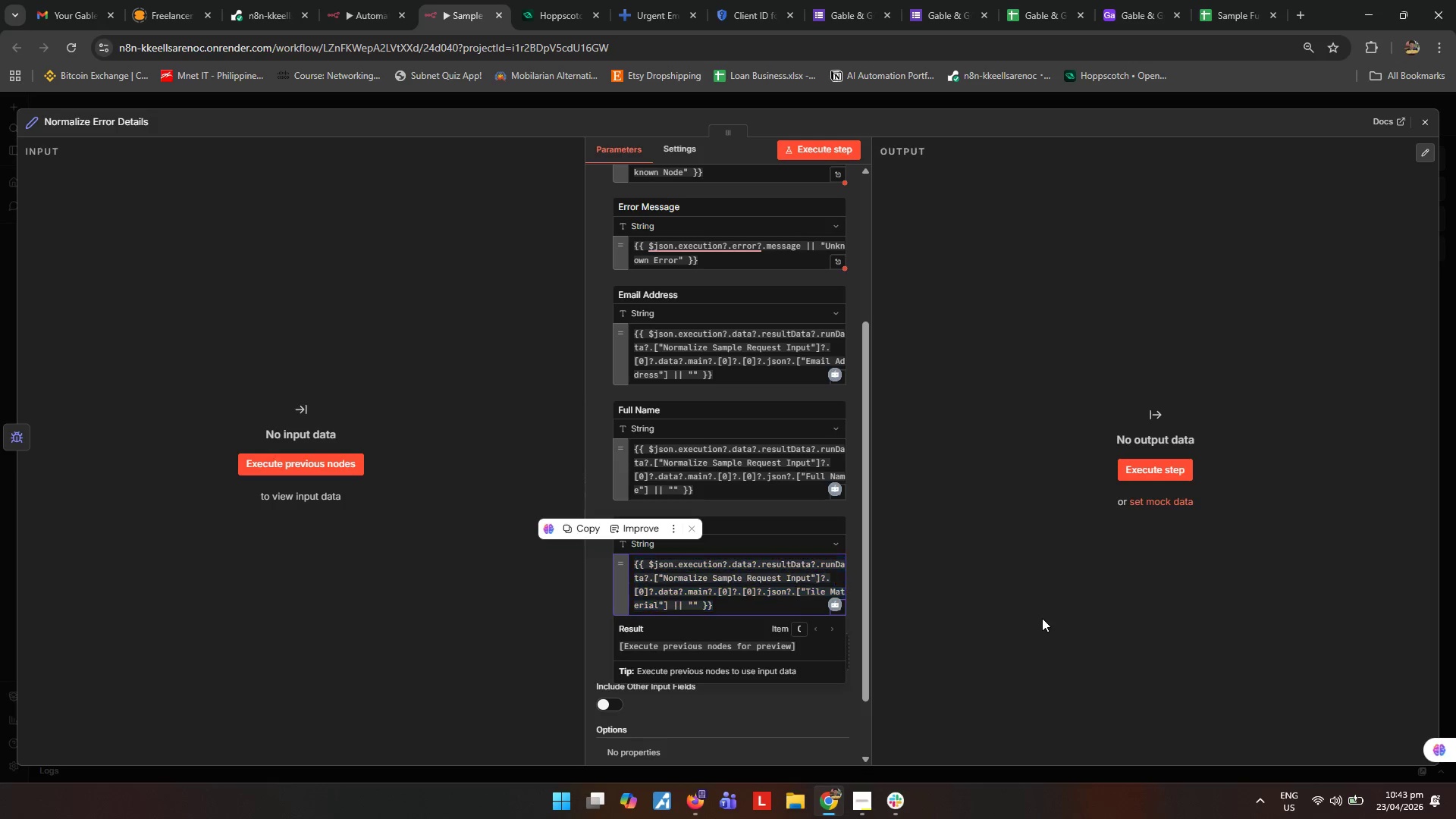 
left_click_drag(start_coordinate=[1042, 618], to_coordinate=[1037, 620])
 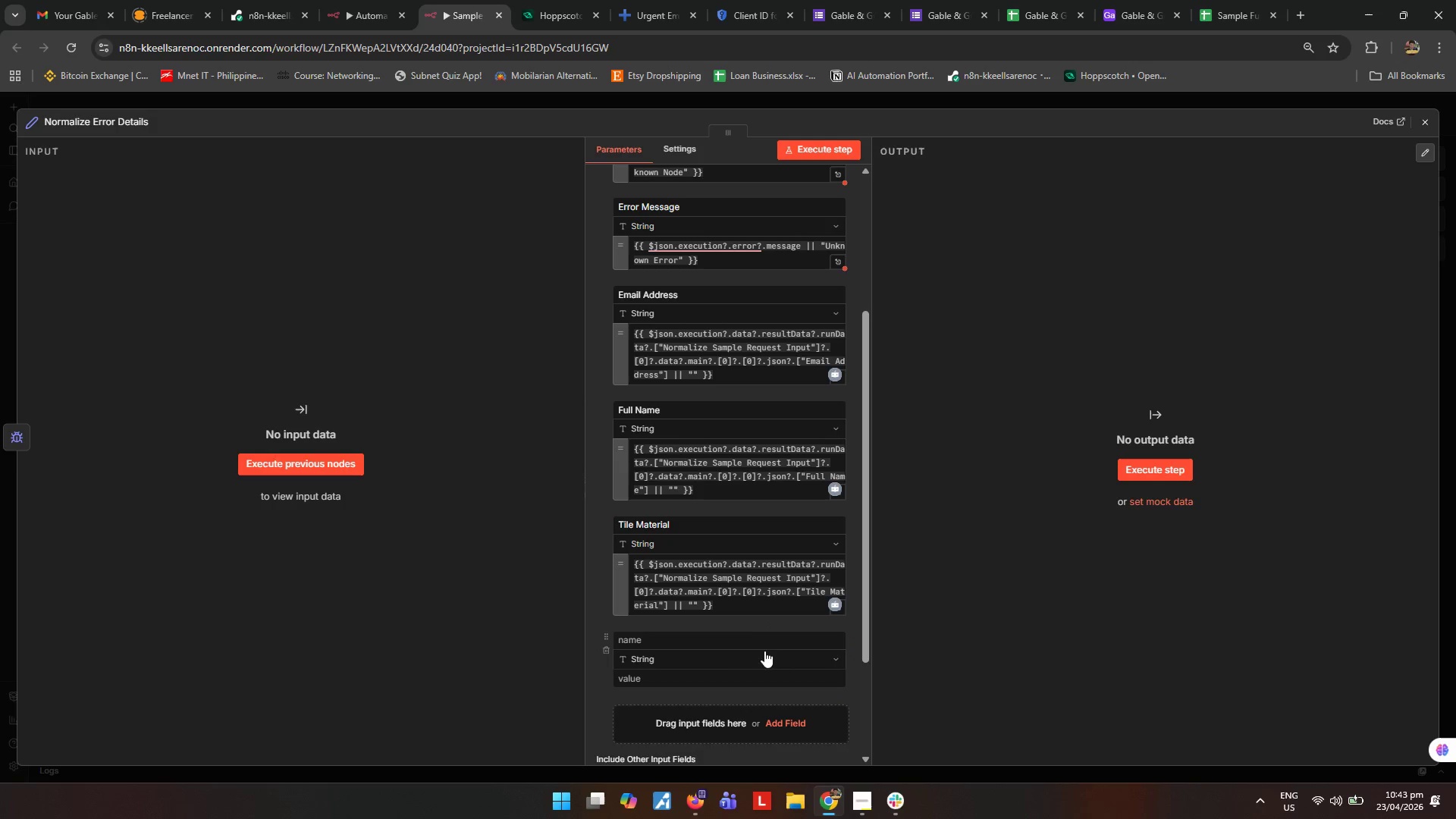 
left_click([711, 640])
 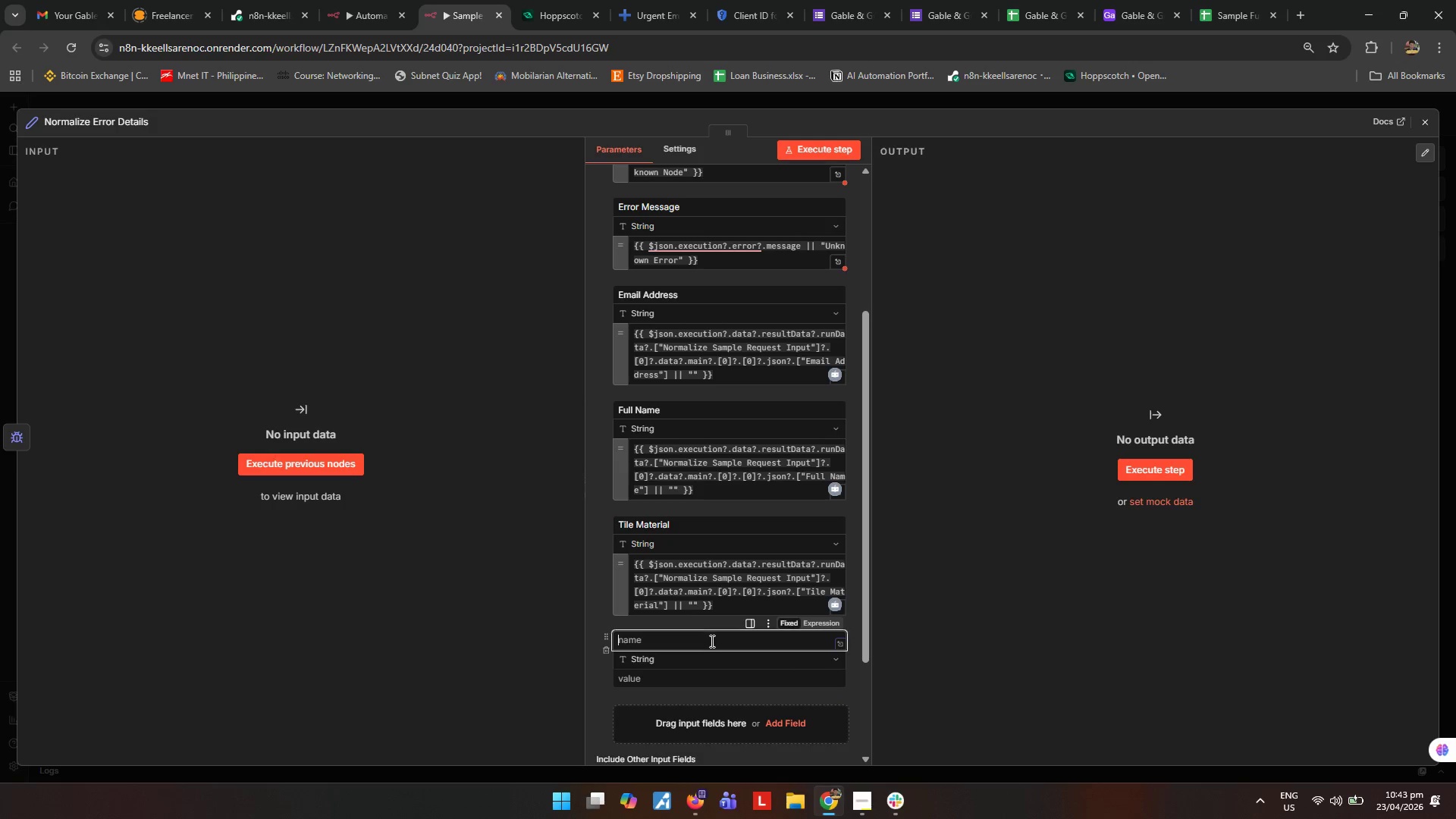 
type(Request F)
key(Backspace)
type(Source)
 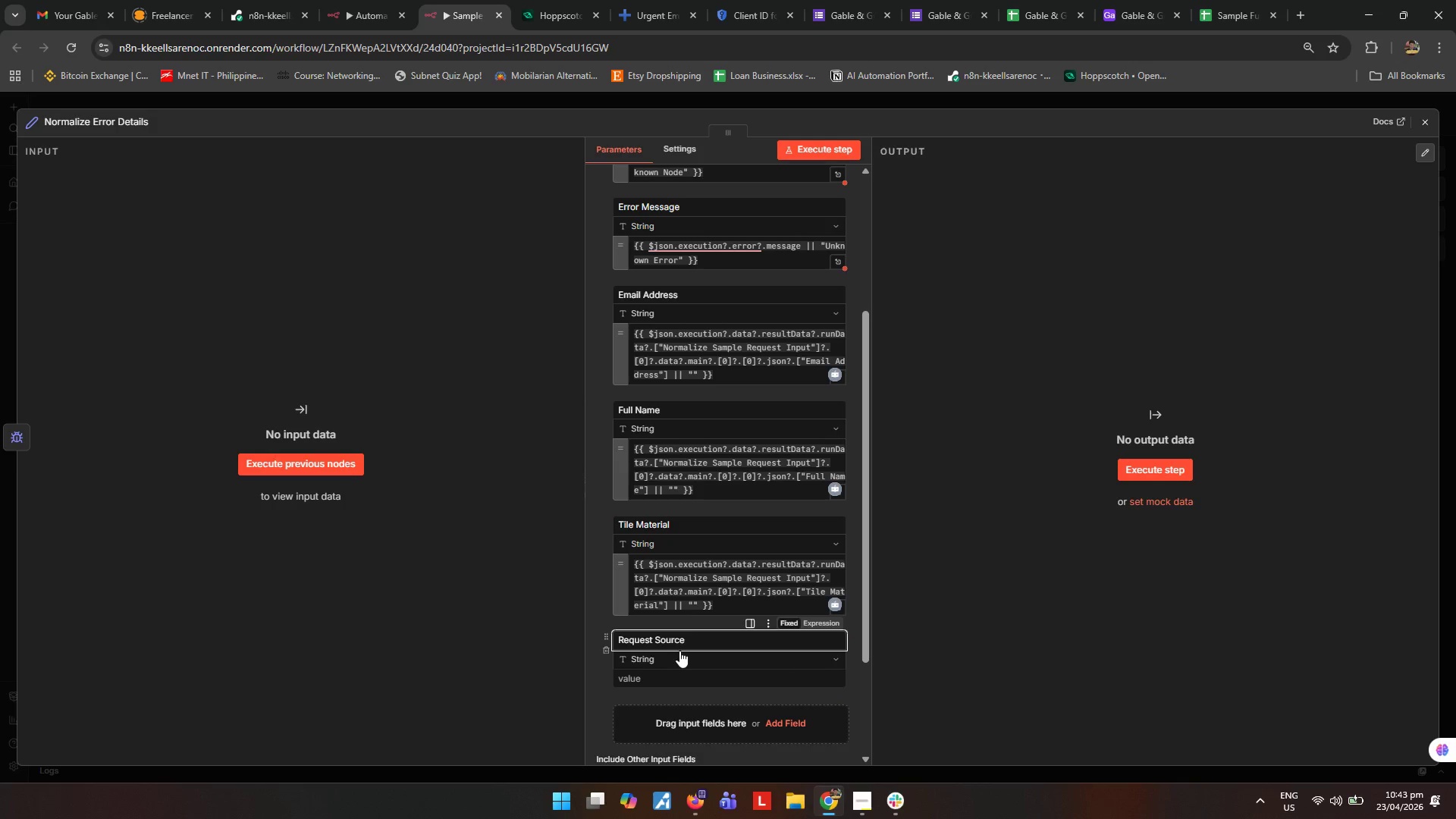 
left_click([678, 671])
 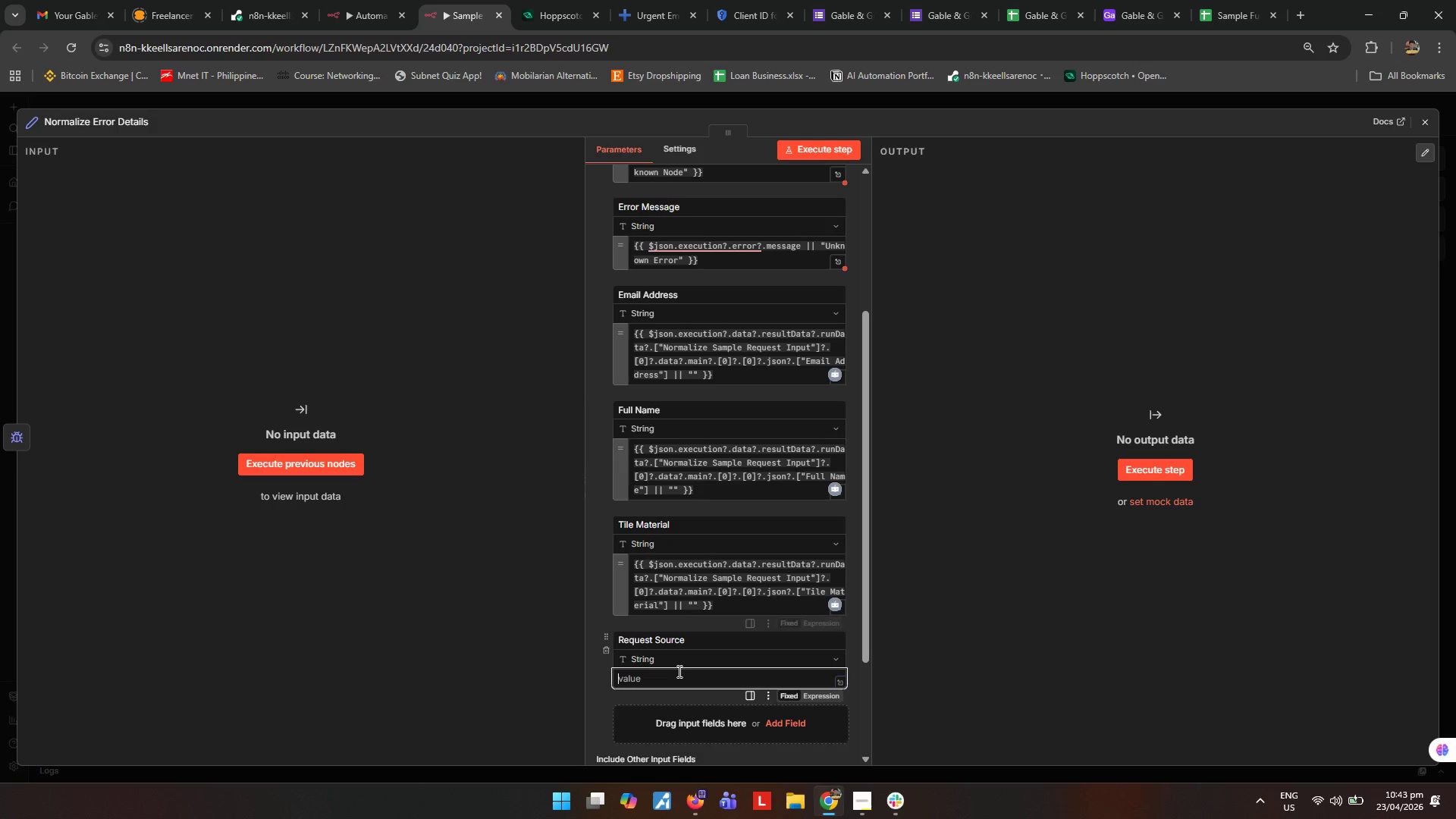 
key(Control+V)
 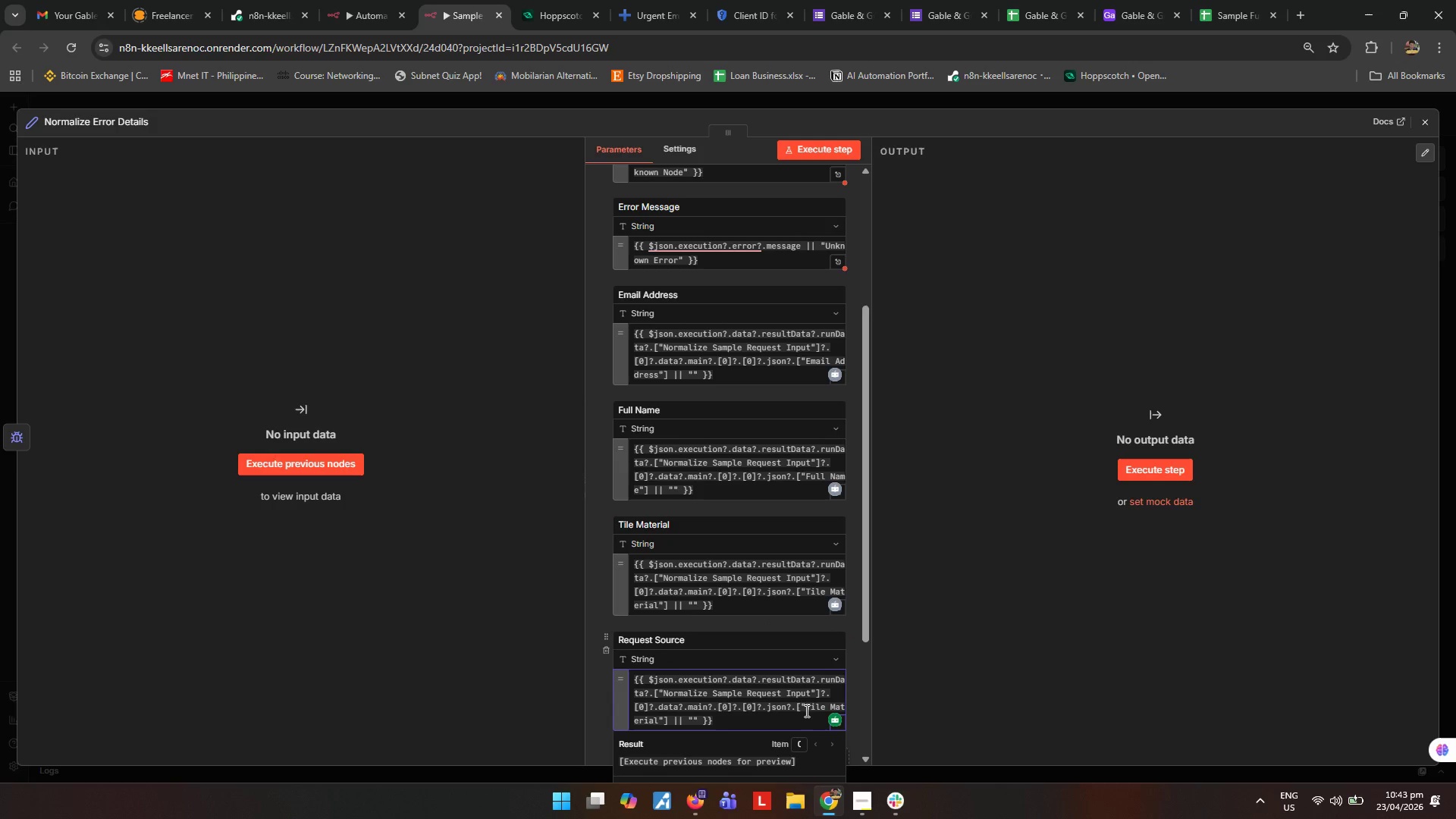 
left_click_drag(start_coordinate=[806, 709], to_coordinate=[659, 722])
 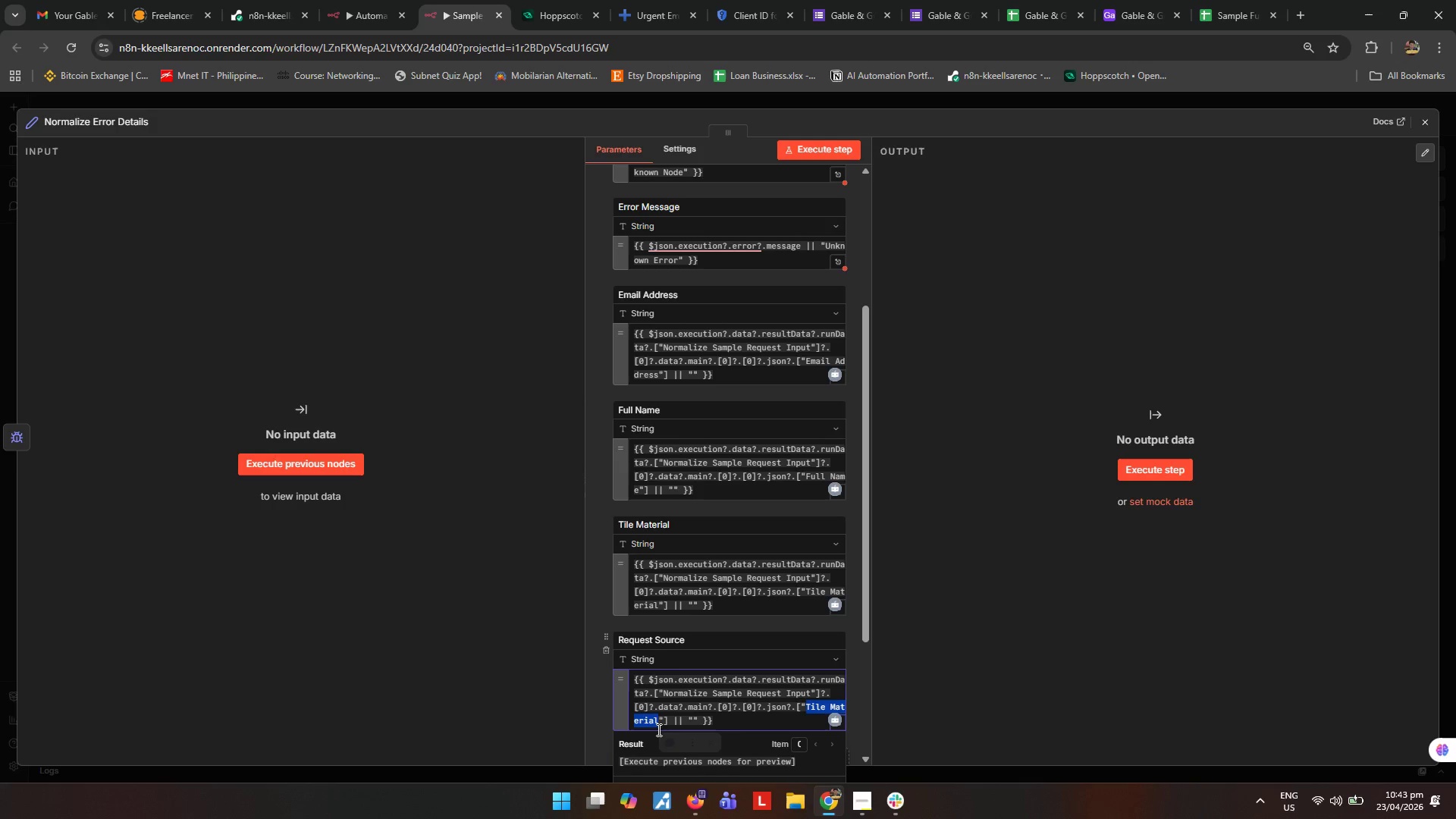 
type(Request Sorice)
key(Backspace)
key(Backspace)
key(Backspace)
key(Backspace)
type(urce)
 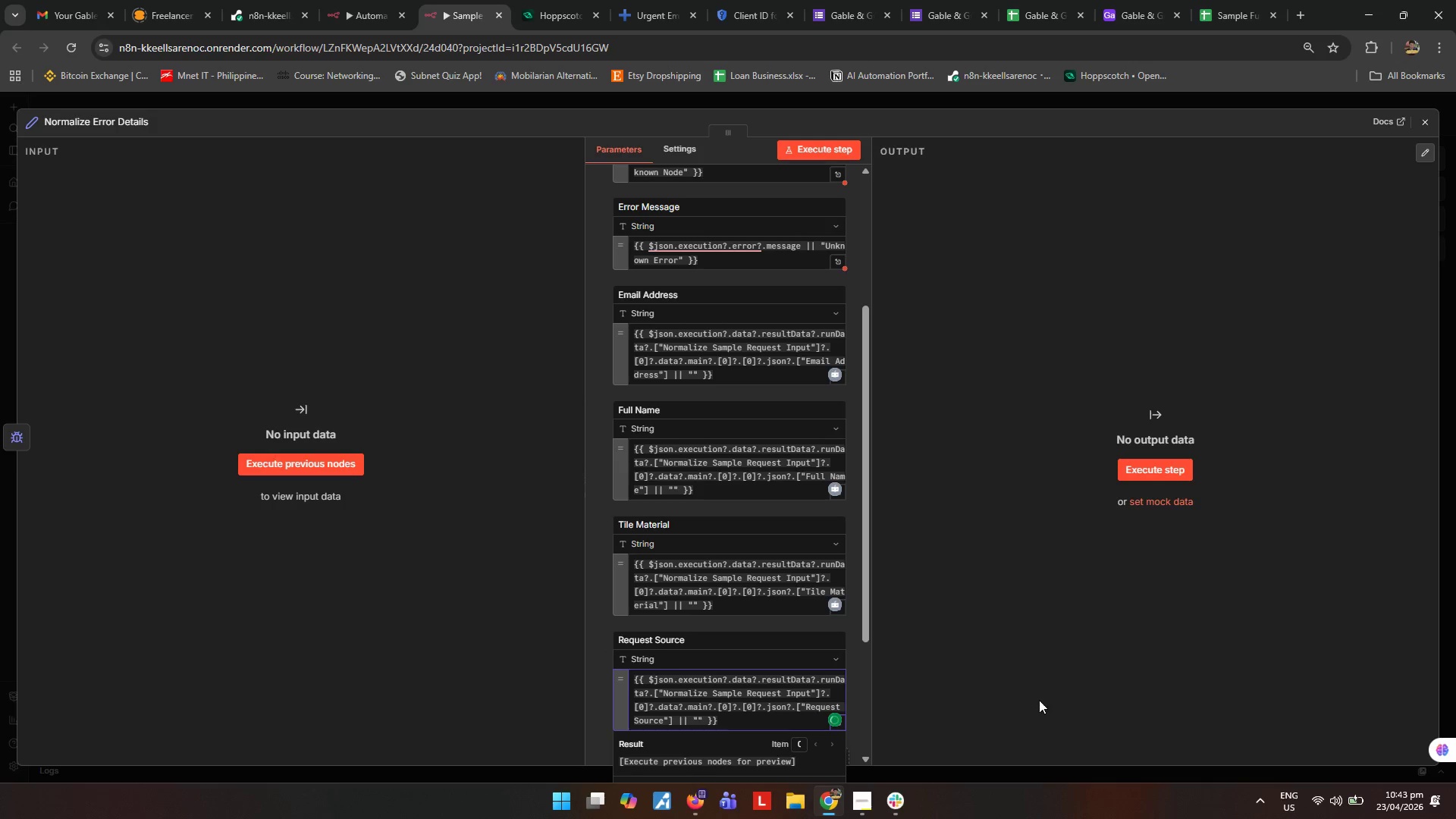 
scroll: coordinate [708, 692], scroll_direction: down, amount: 2.0
 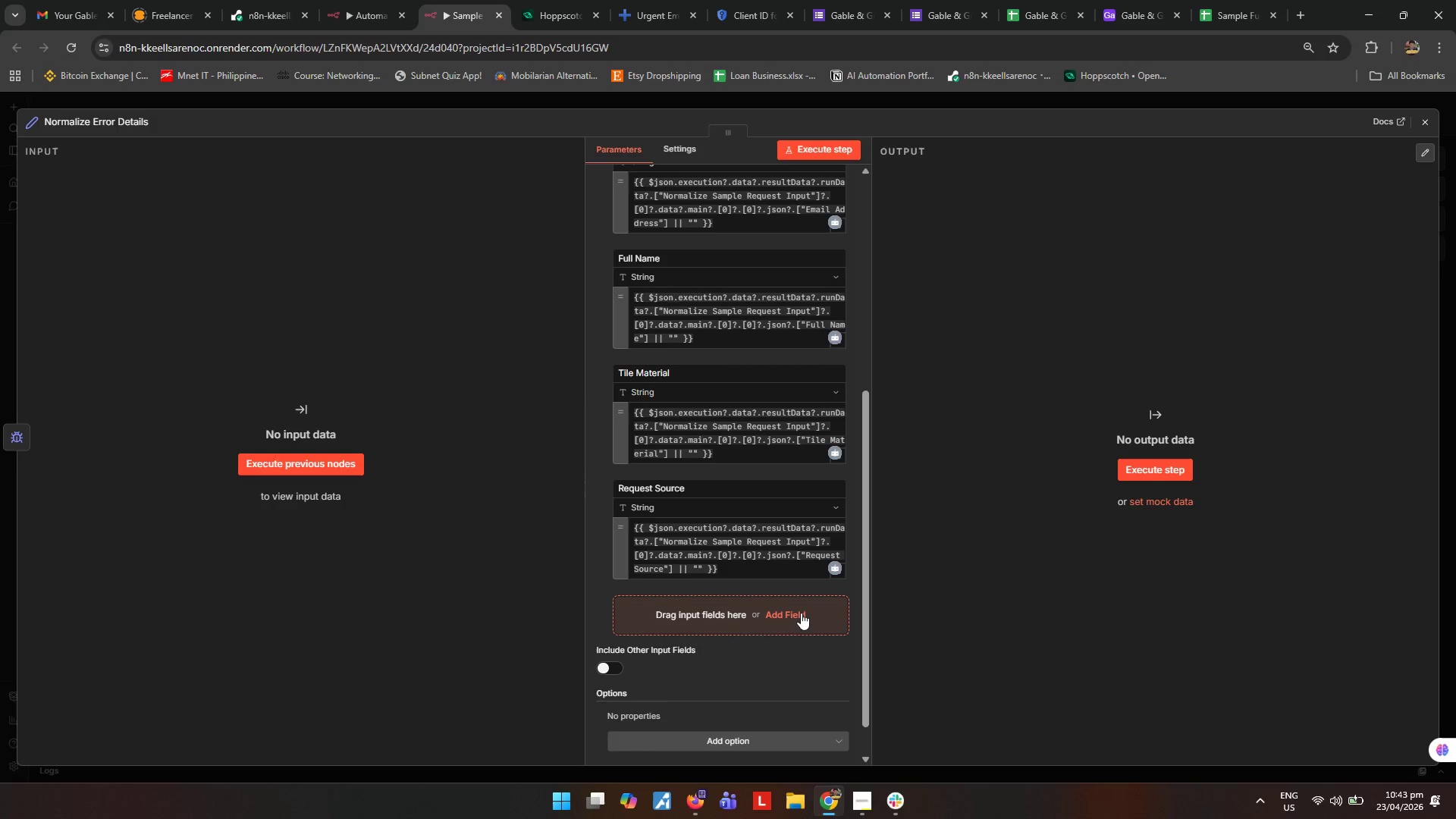 
mouse_move([784, 623])
 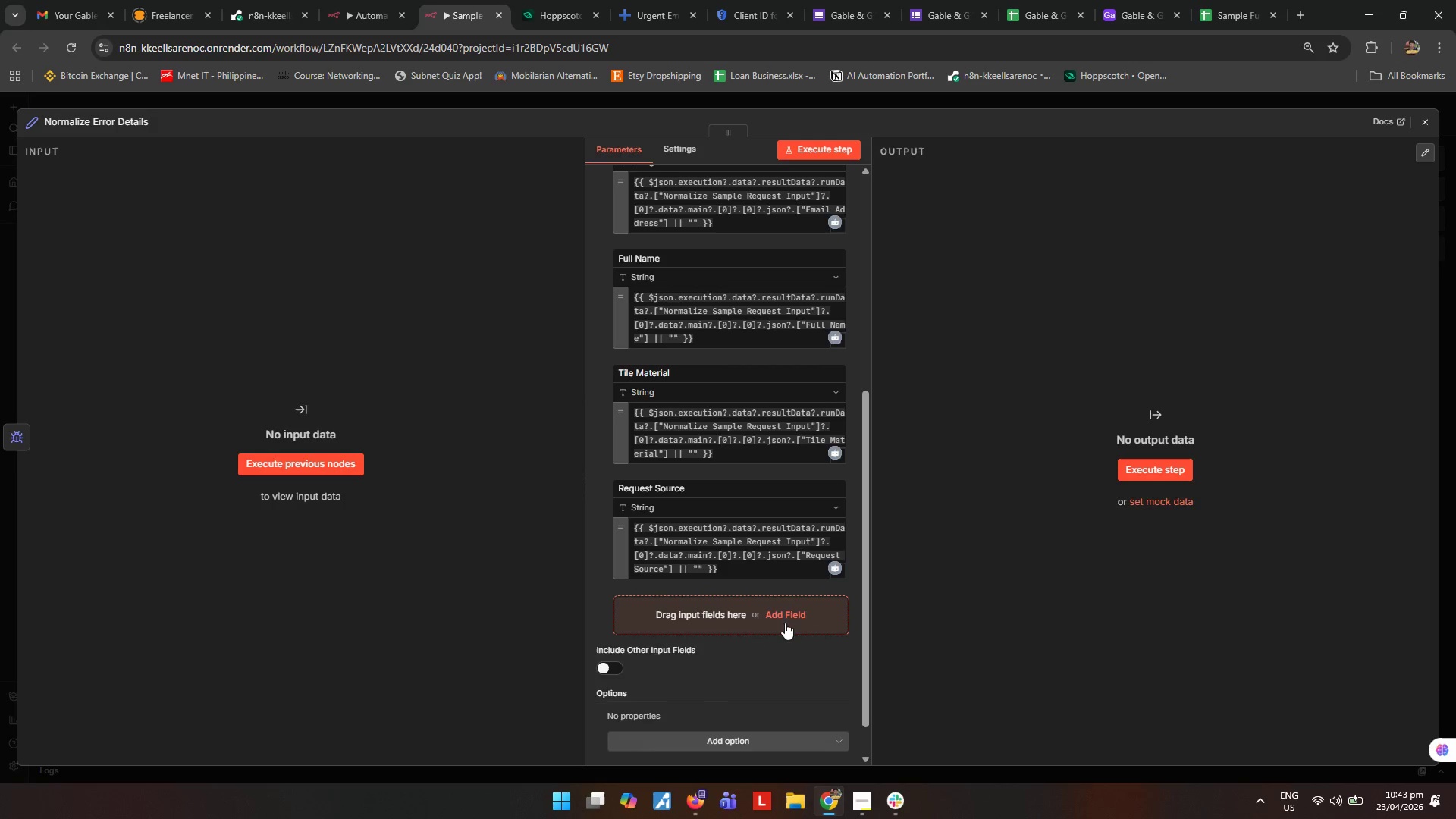 
left_click([785, 623])
 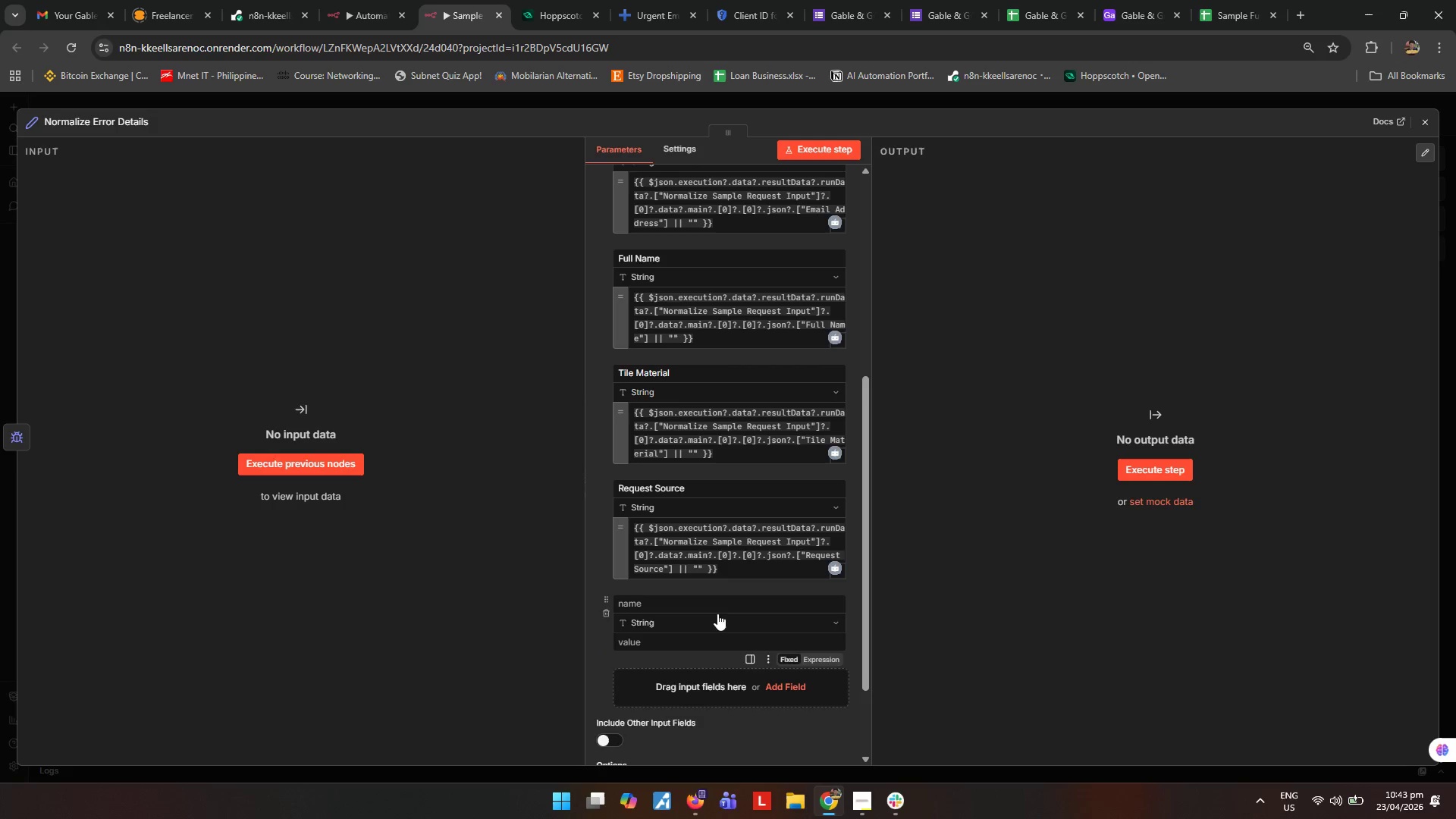 
left_click([723, 599])
 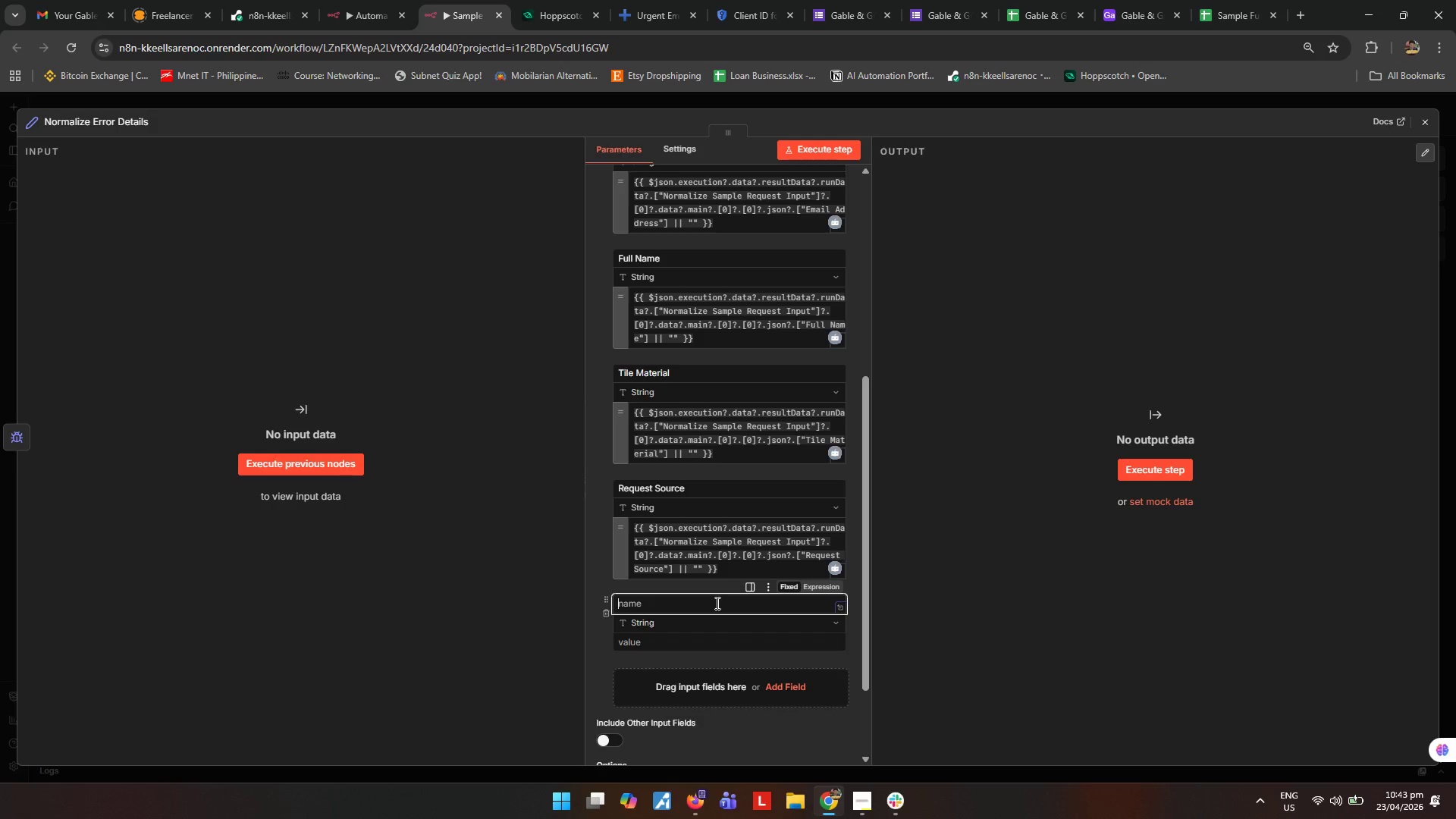 
type(Logged At)
 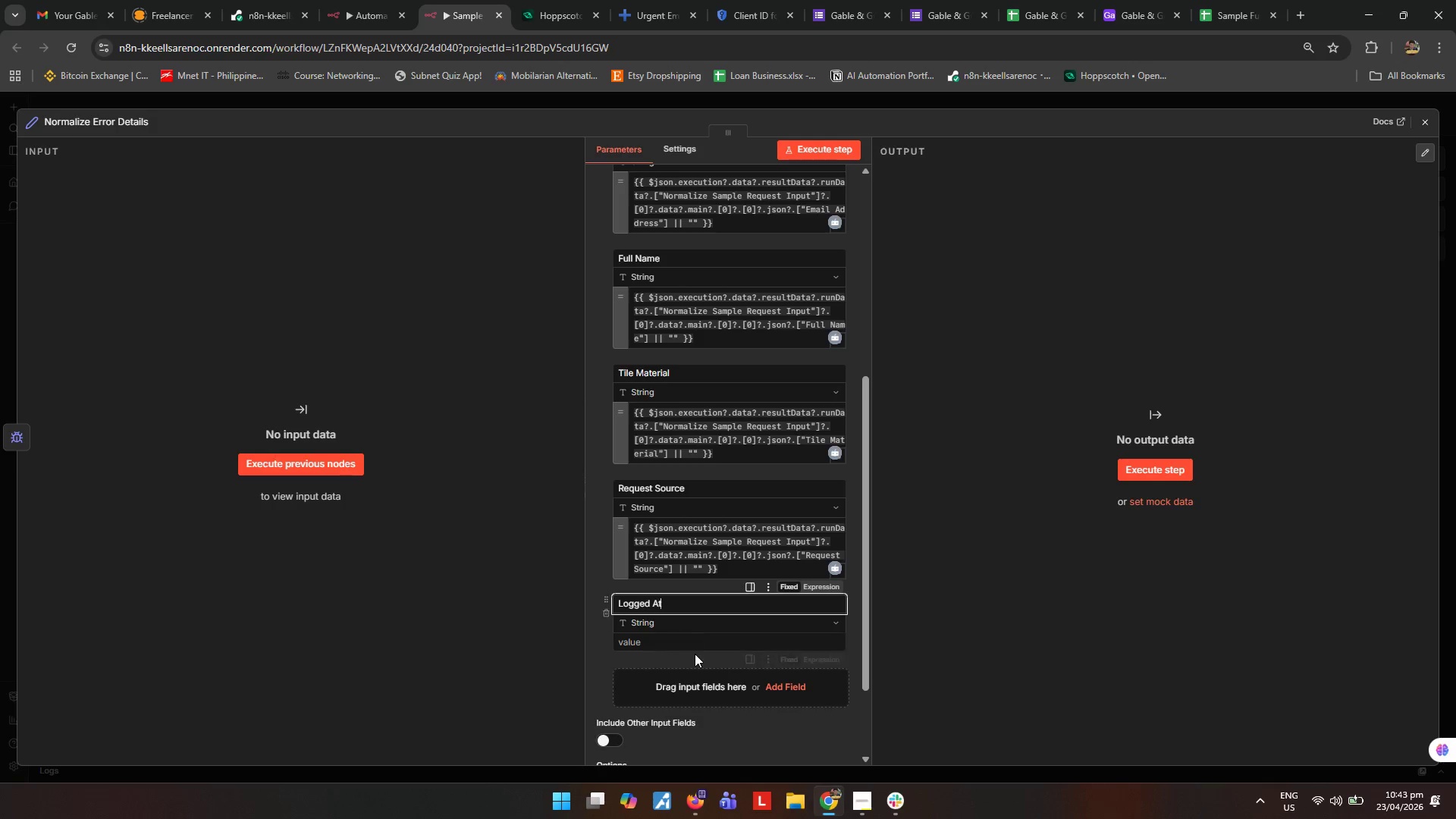 
left_click_drag(start_coordinate=[716, 646], to_coordinate=[722, 644])
 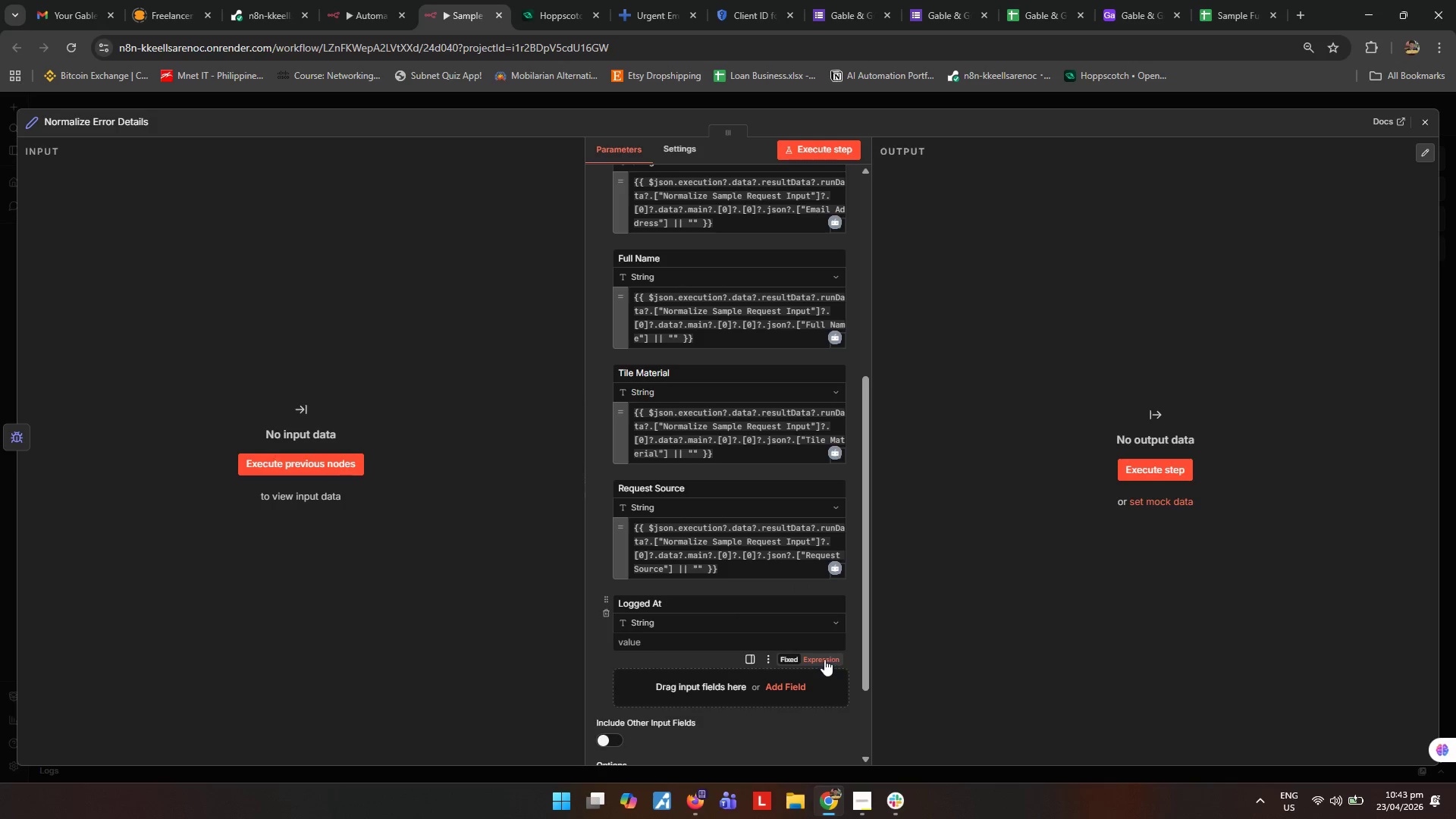 
double_click([823, 658])
 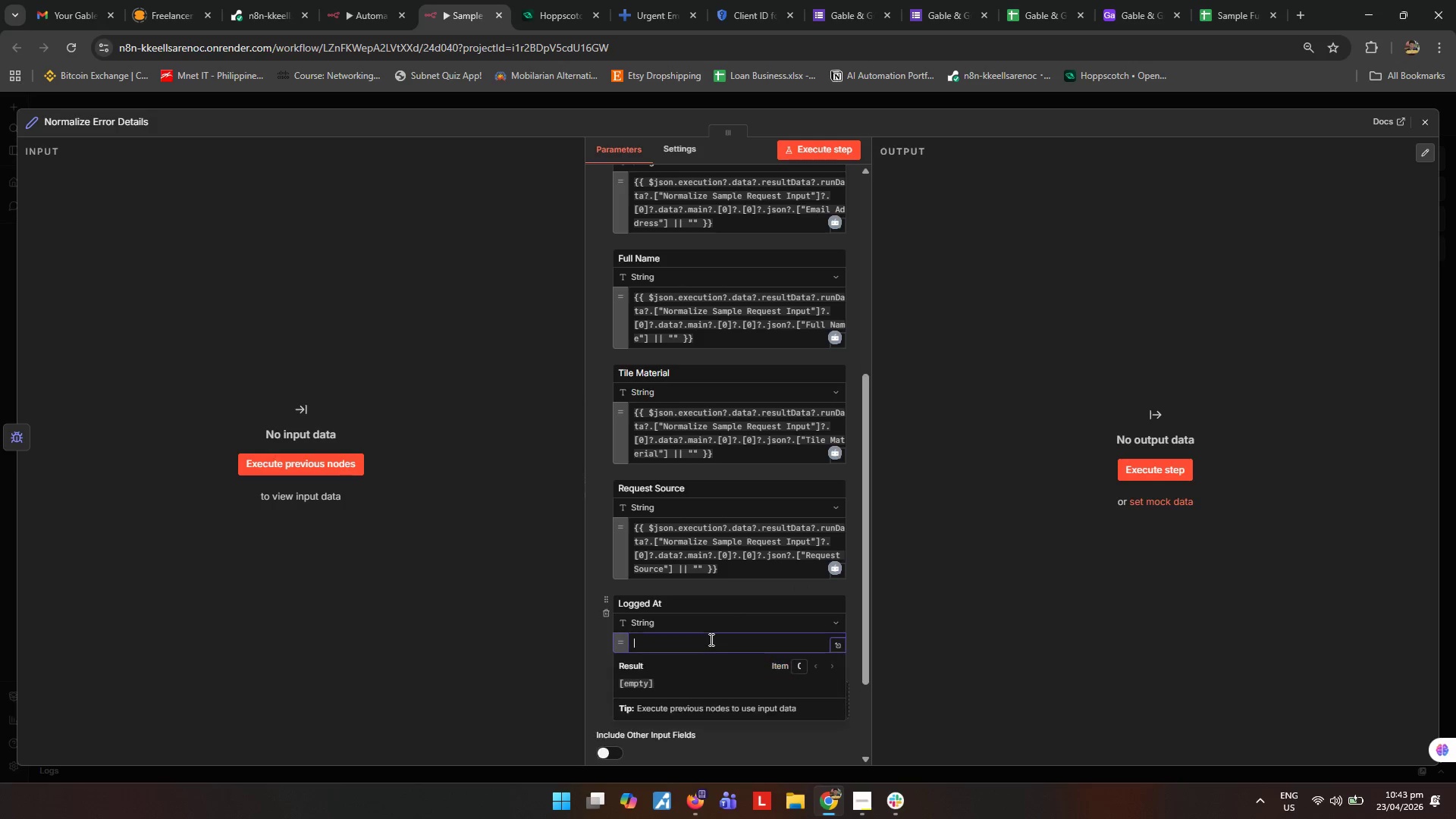 
triple_click([710, 639])
 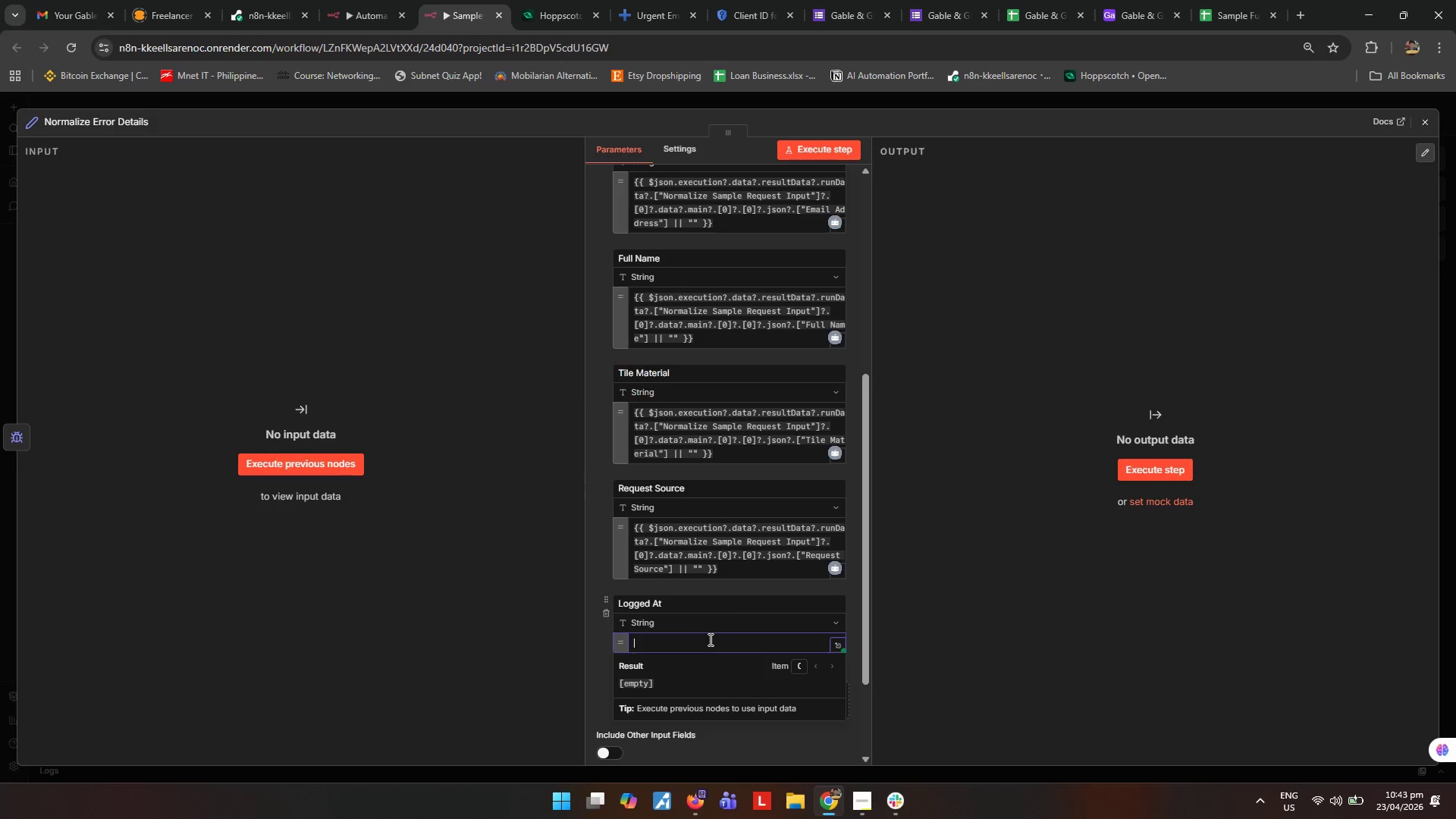 
type({{new Date()
 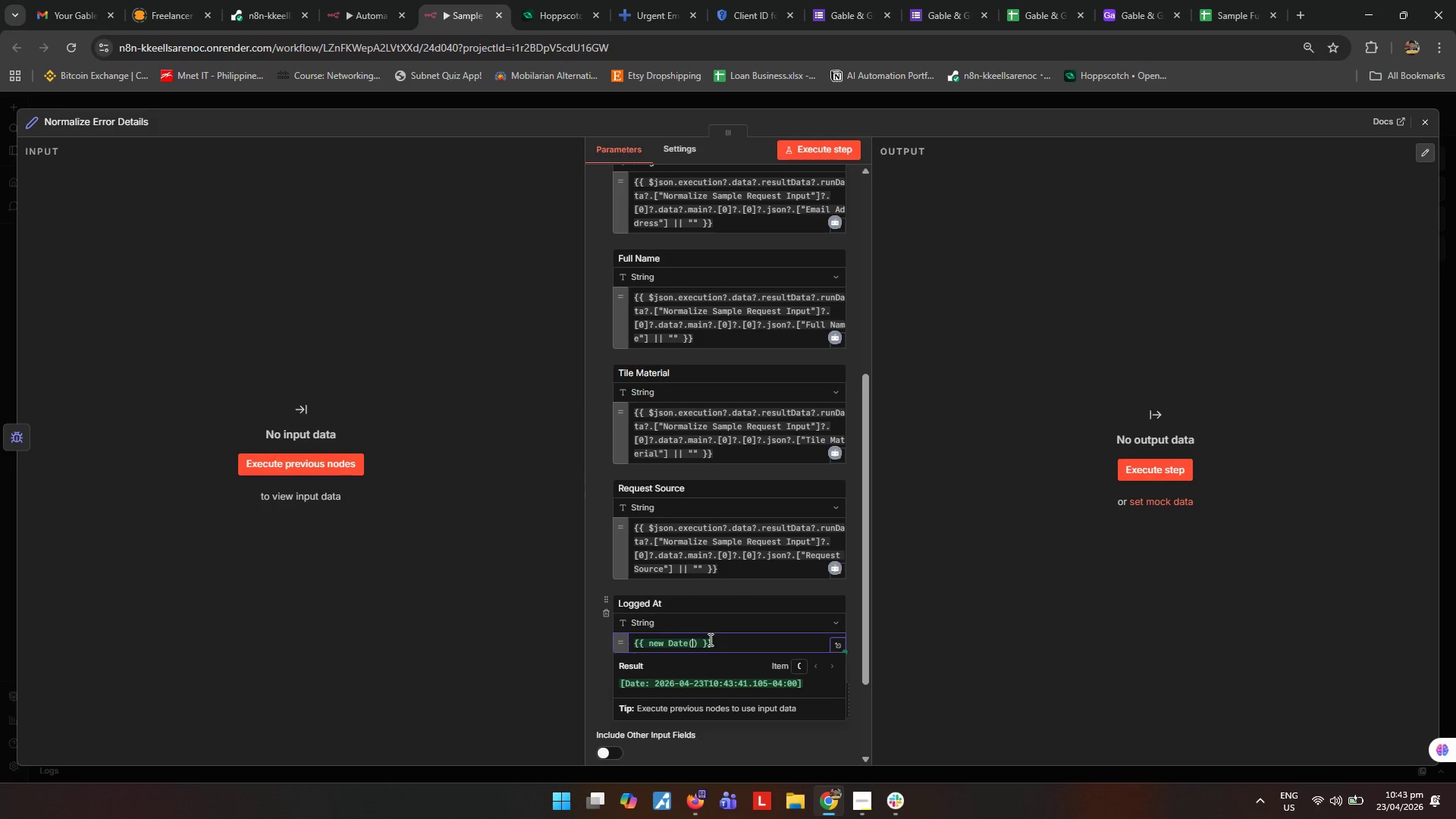 
key(ArrowRight)
 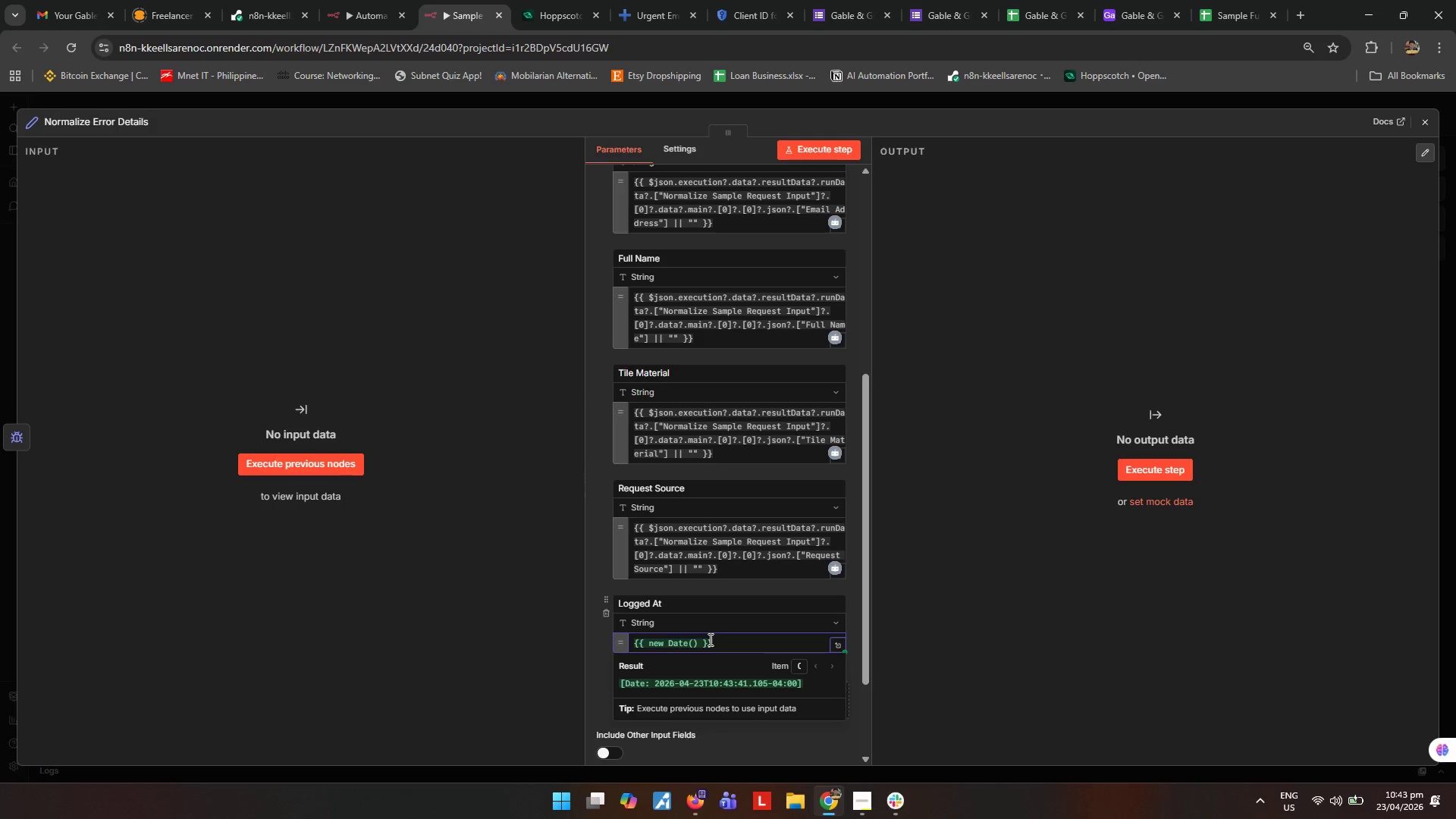 
type(.toISOString()
 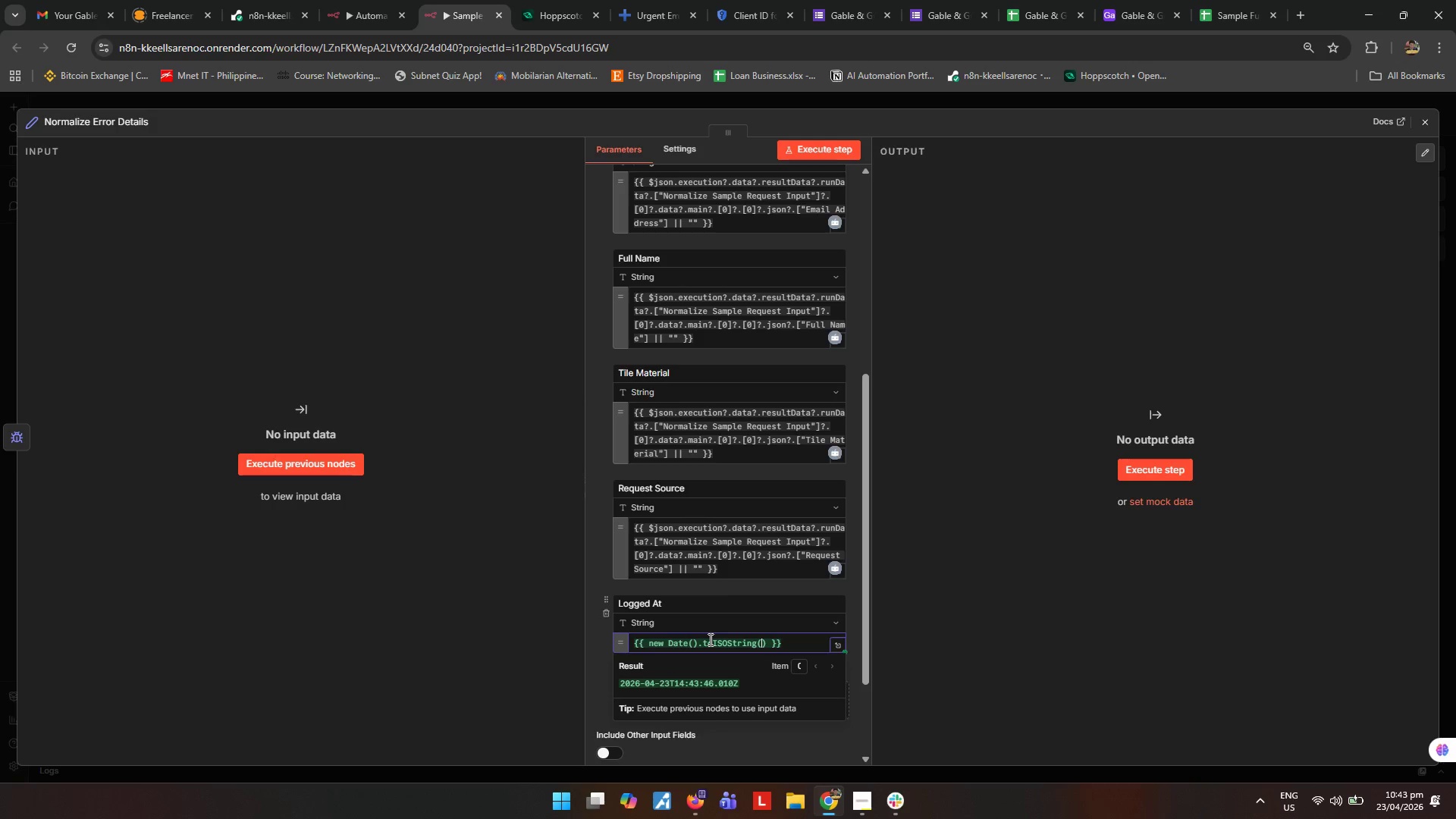 
left_click([990, 598])
 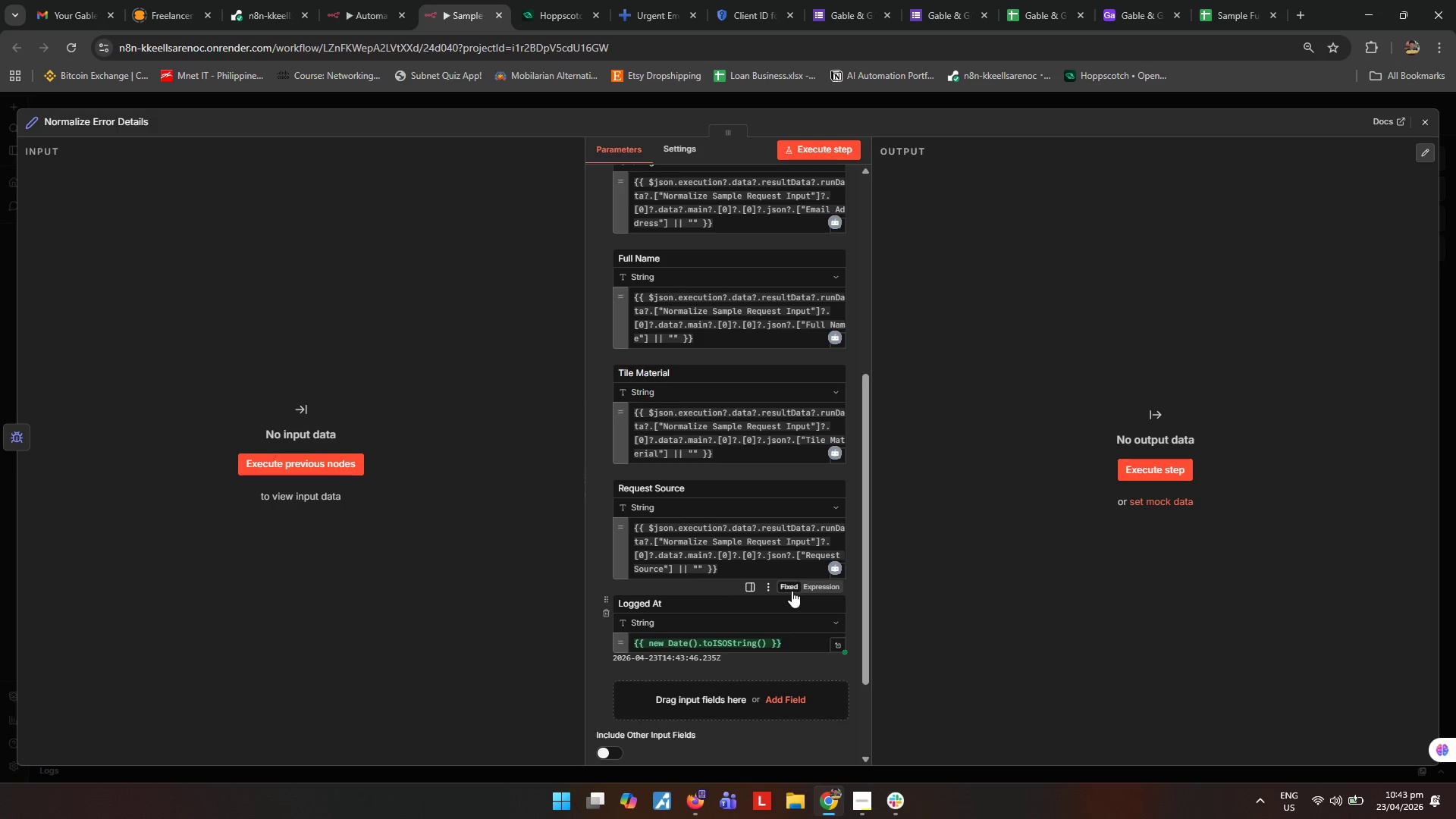 
scroll: coordinate [786, 516], scroll_direction: up, amount: 11.0
 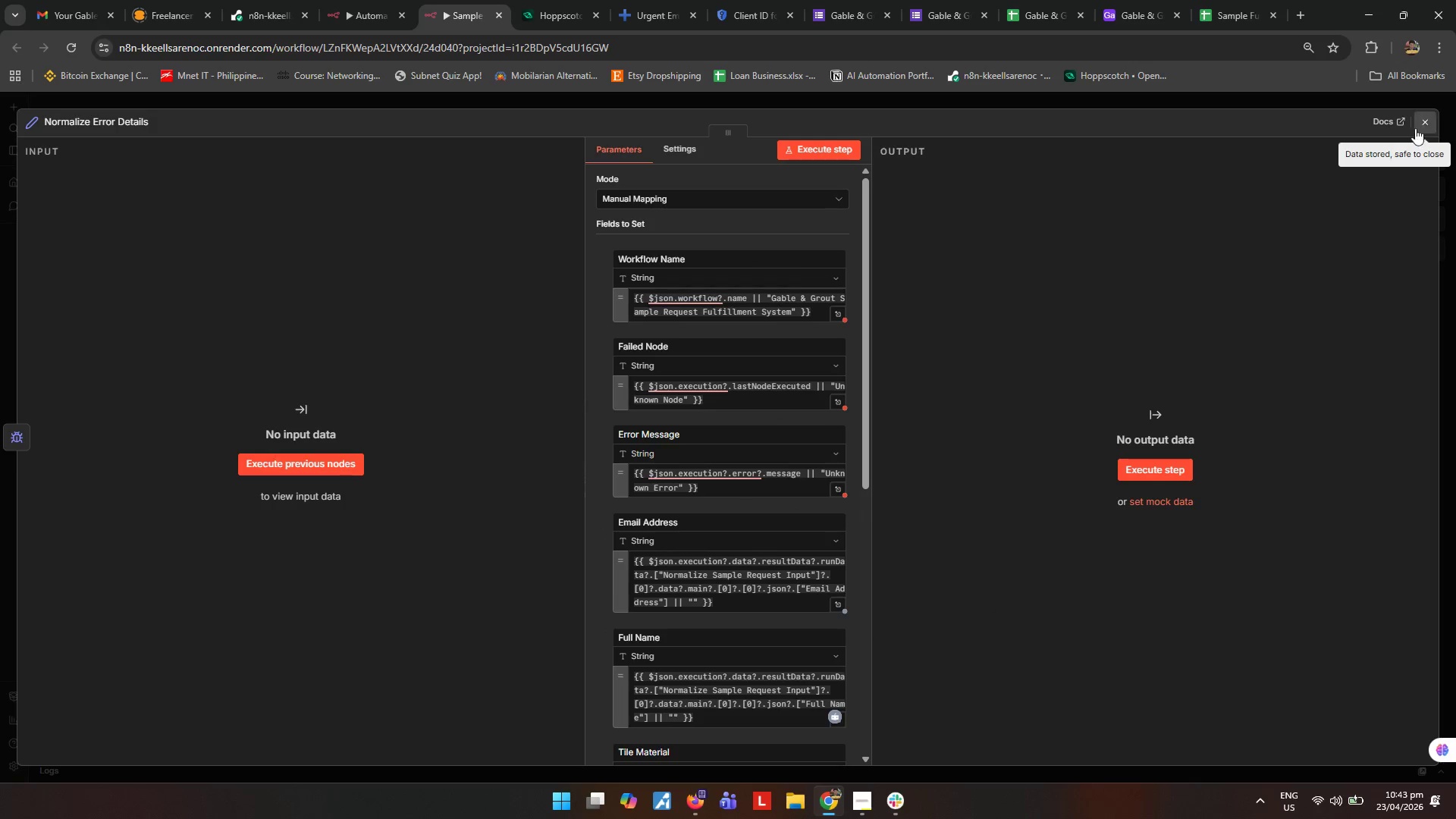 
left_click([1420, 127])
 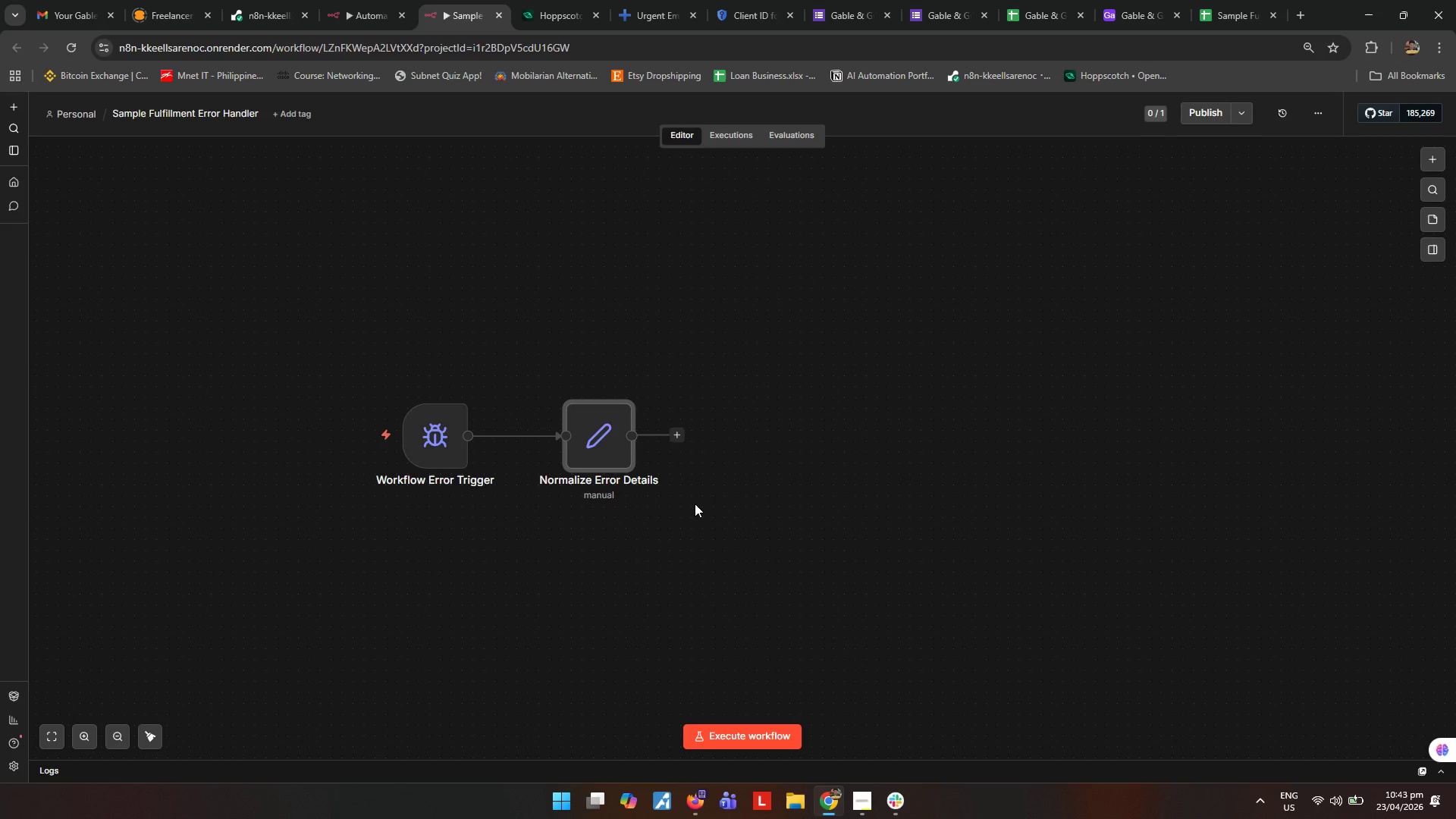 
wait(6.2)
 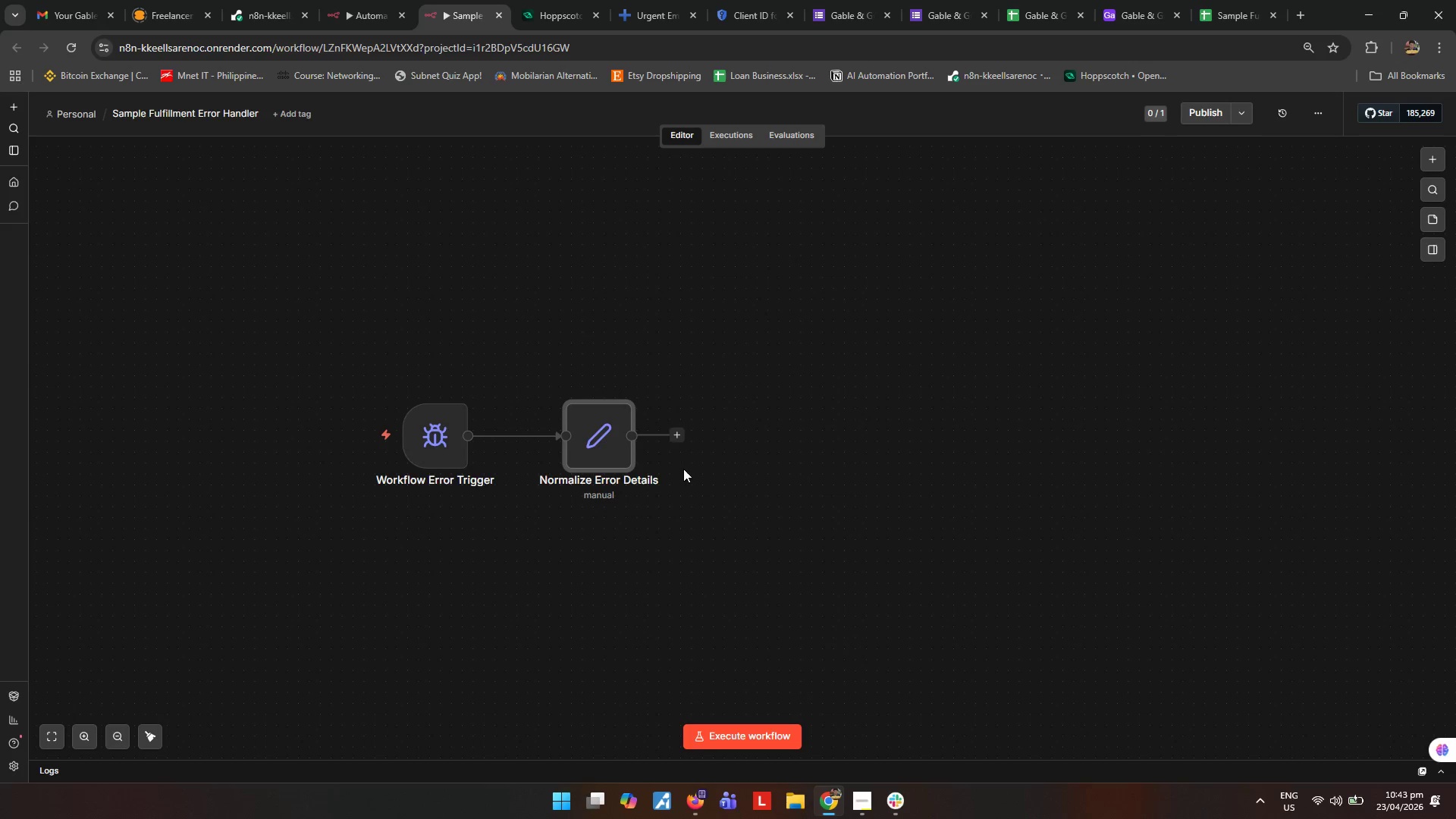 
double_click([679, 438])
 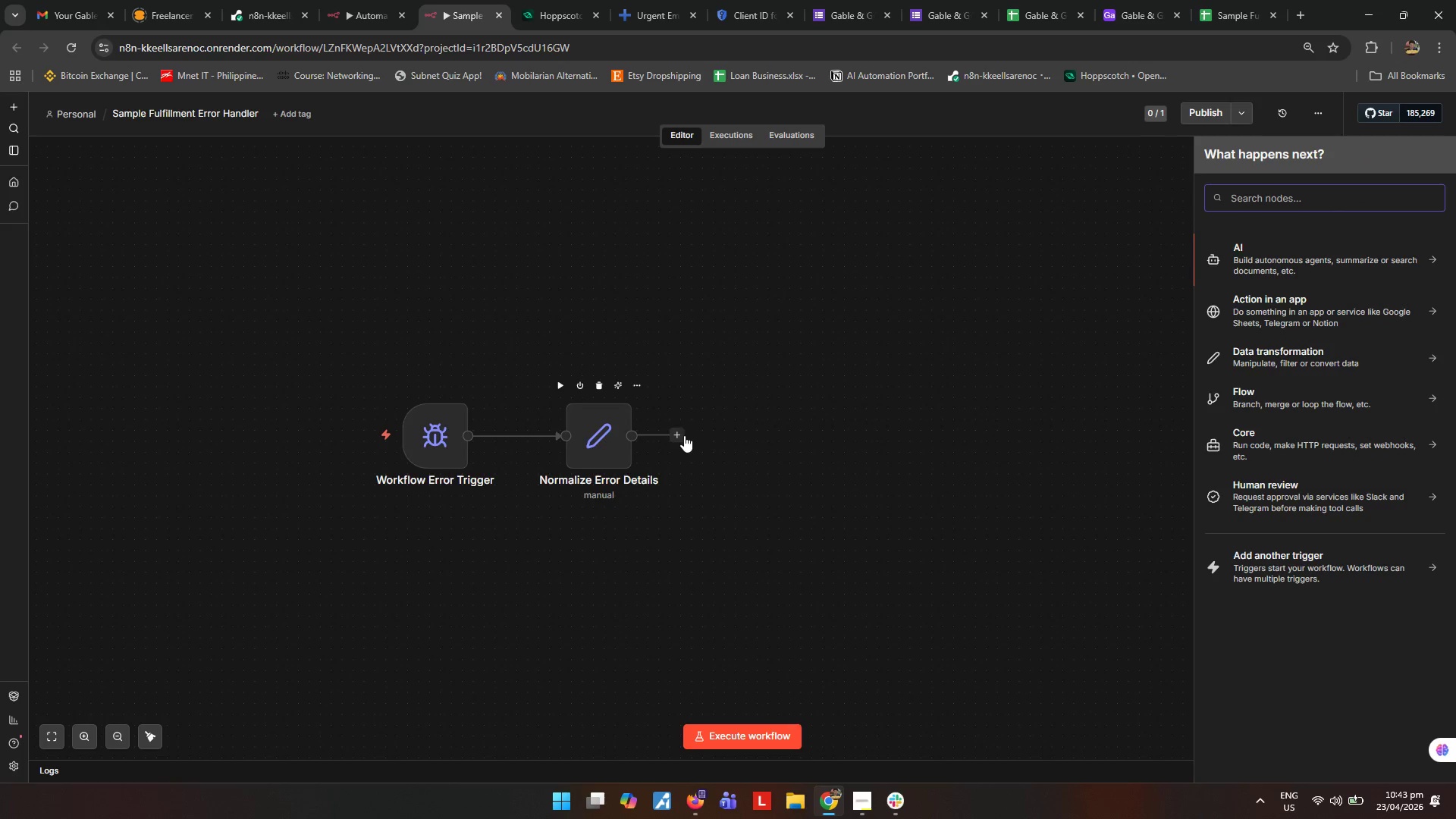 
hold_key(key=G, duration=1.72)
 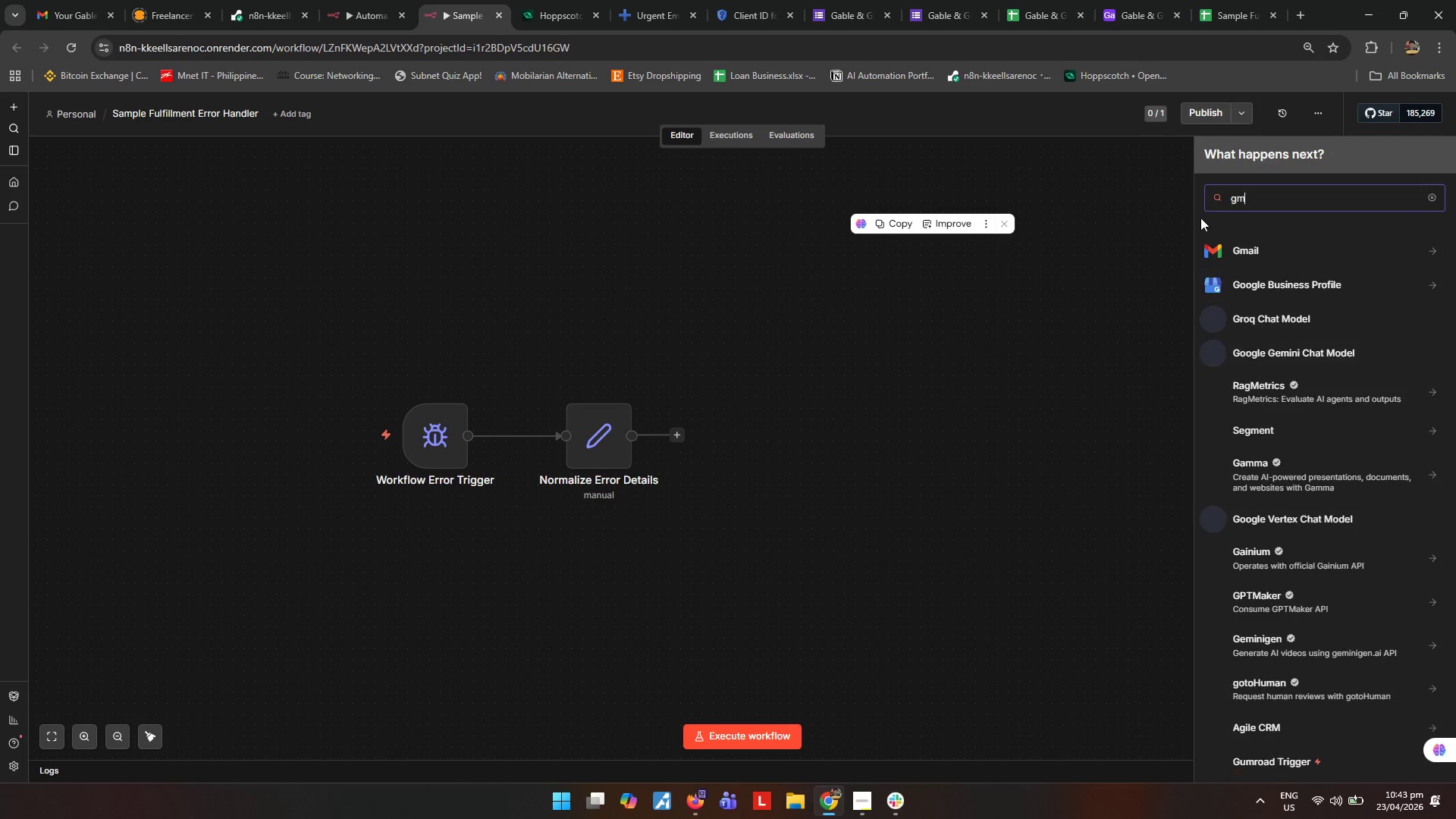 
key(Comma)
 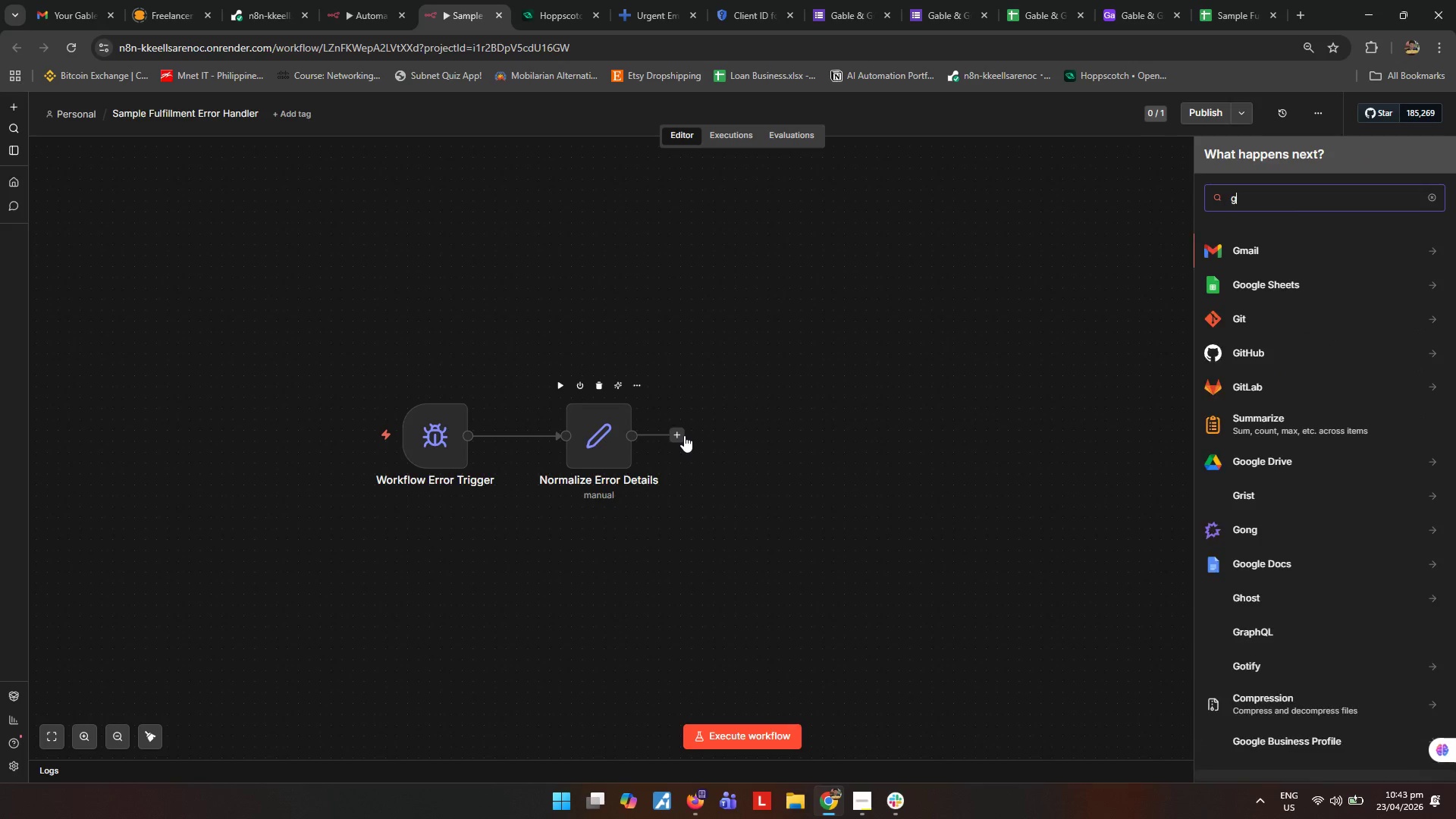 
key(M)
 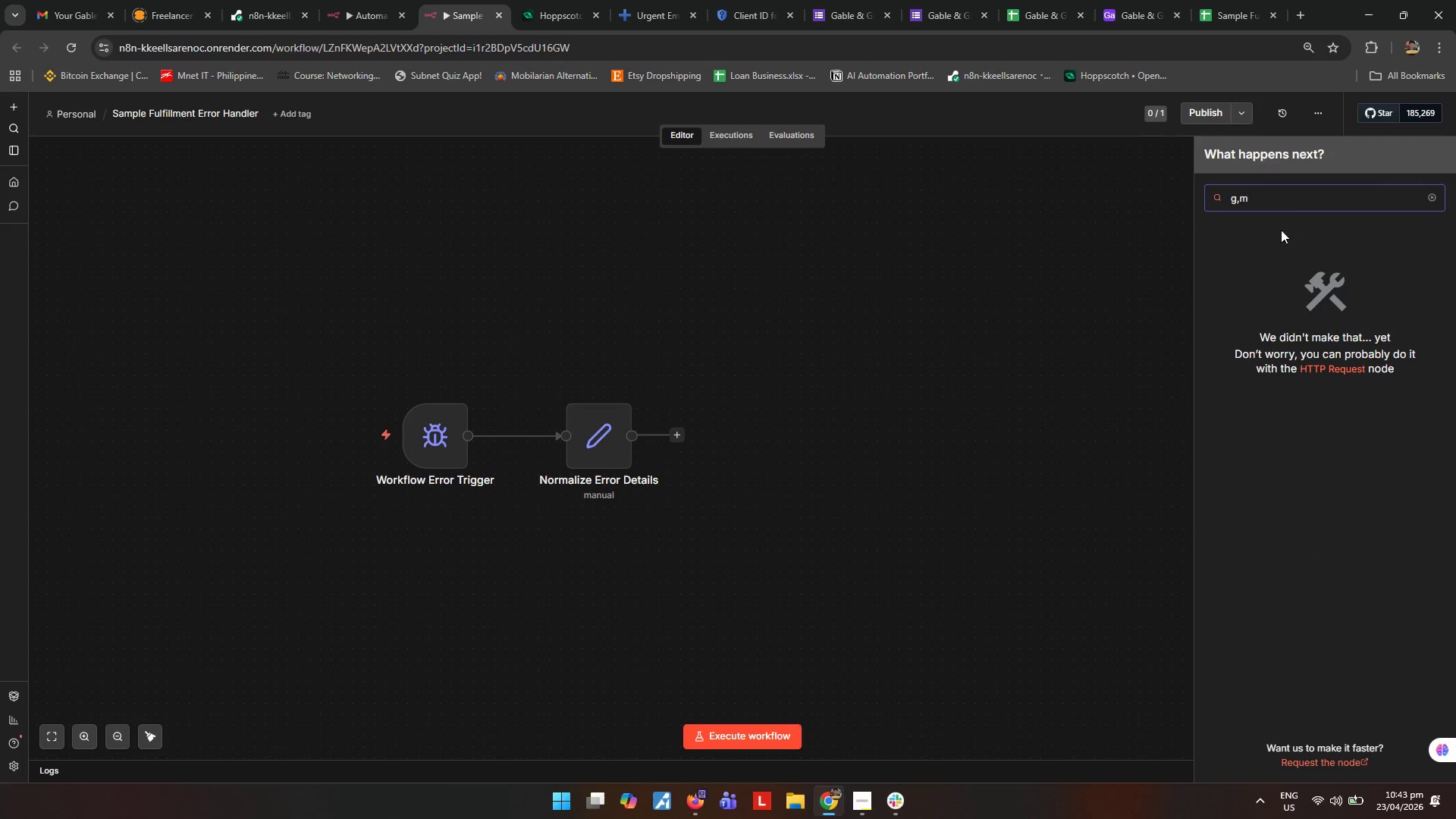 
left_click_drag(start_coordinate=[1288, 202], to_coordinate=[933, 203])
 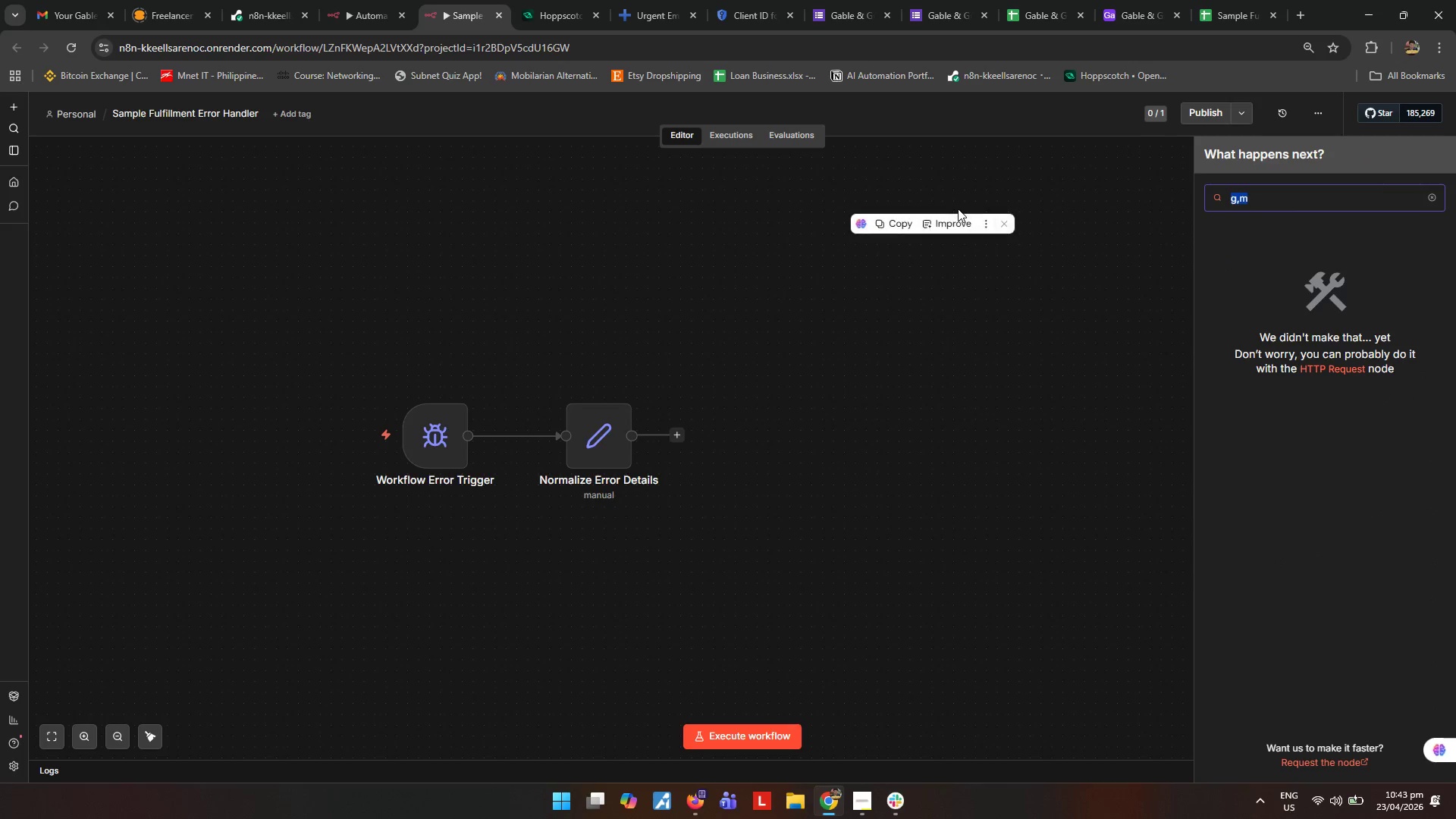 
key(M)
 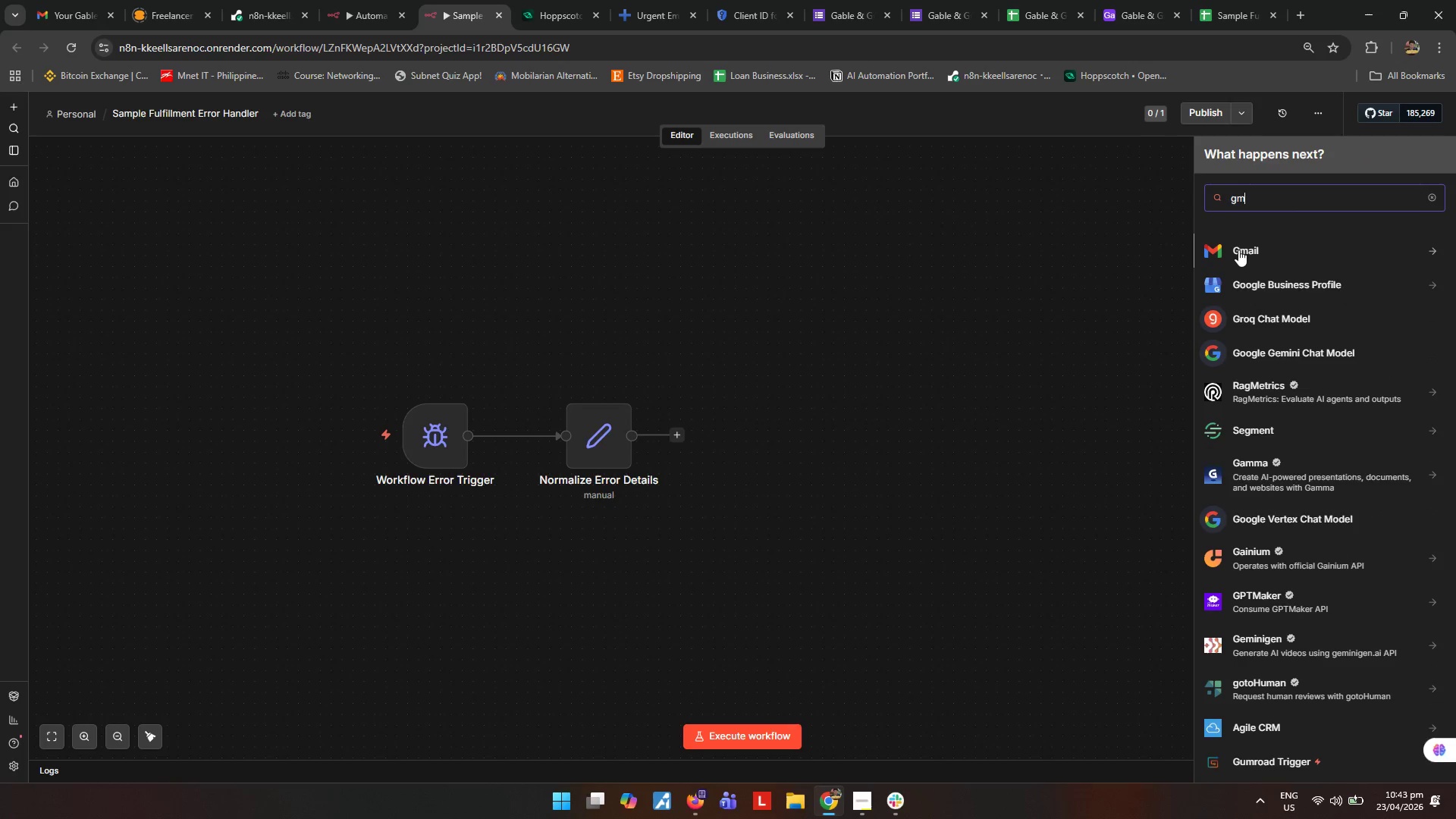 
left_click([1243, 253])
 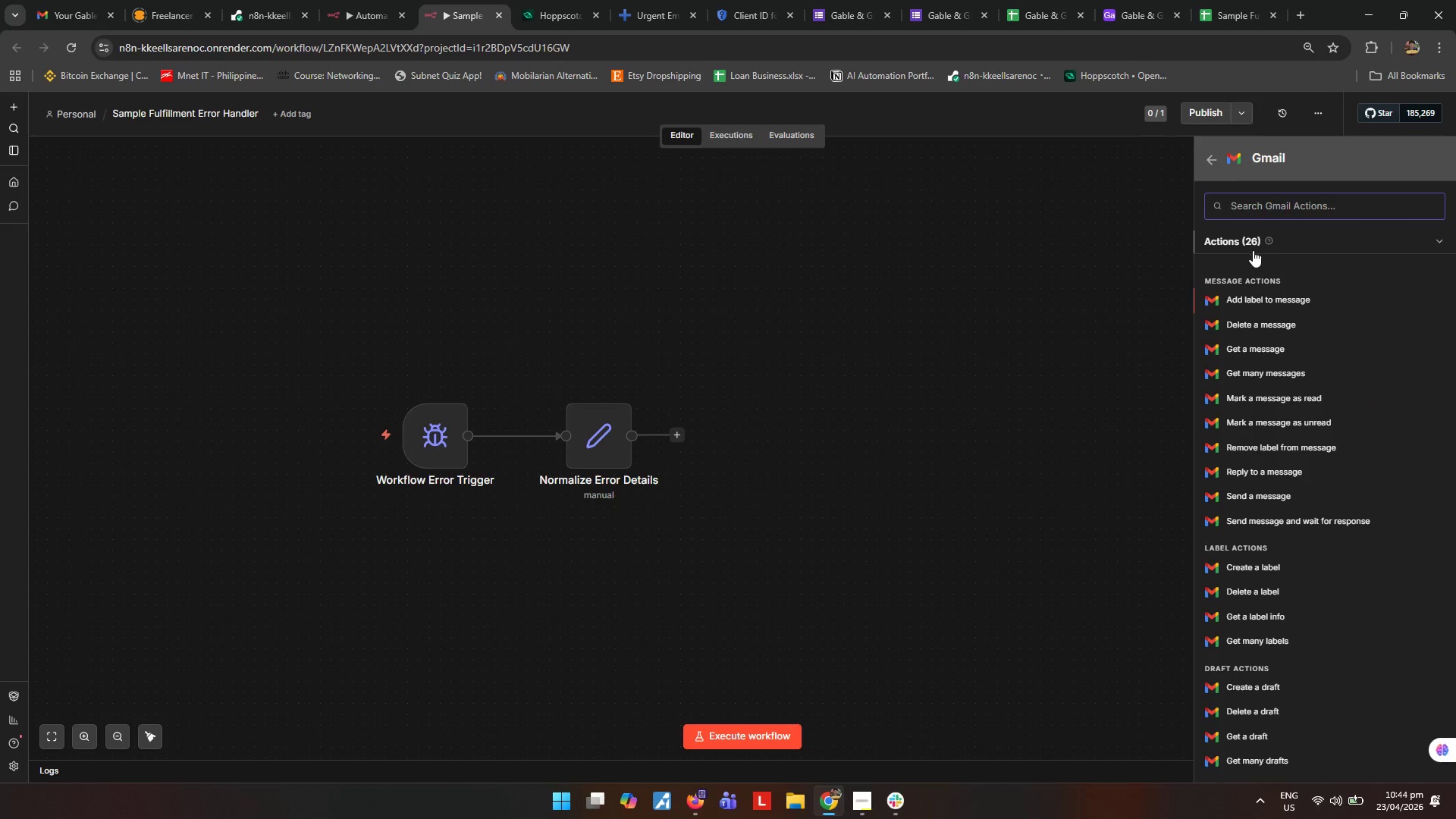 
key(Escape)
 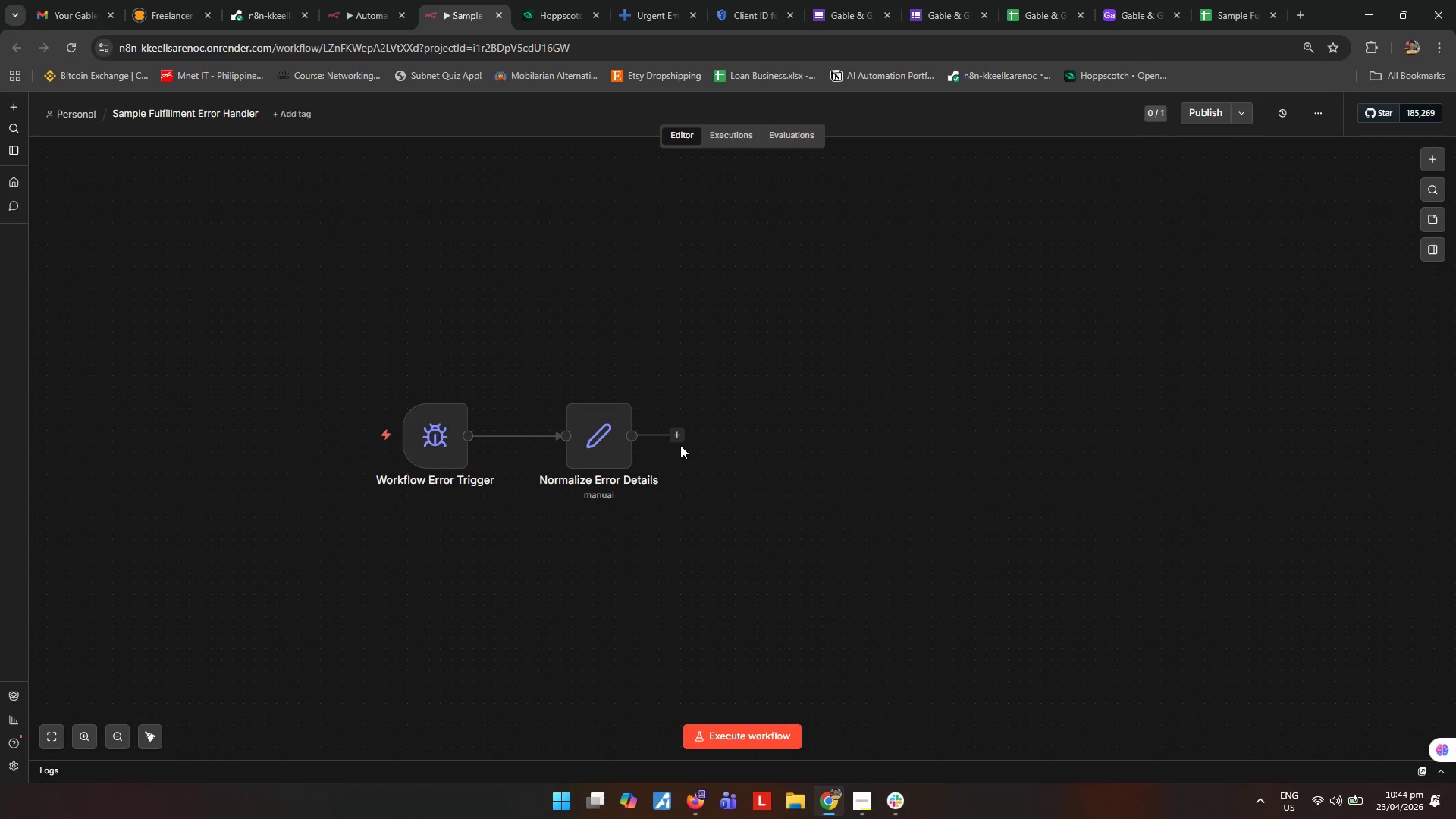 
left_click([676, 435])
 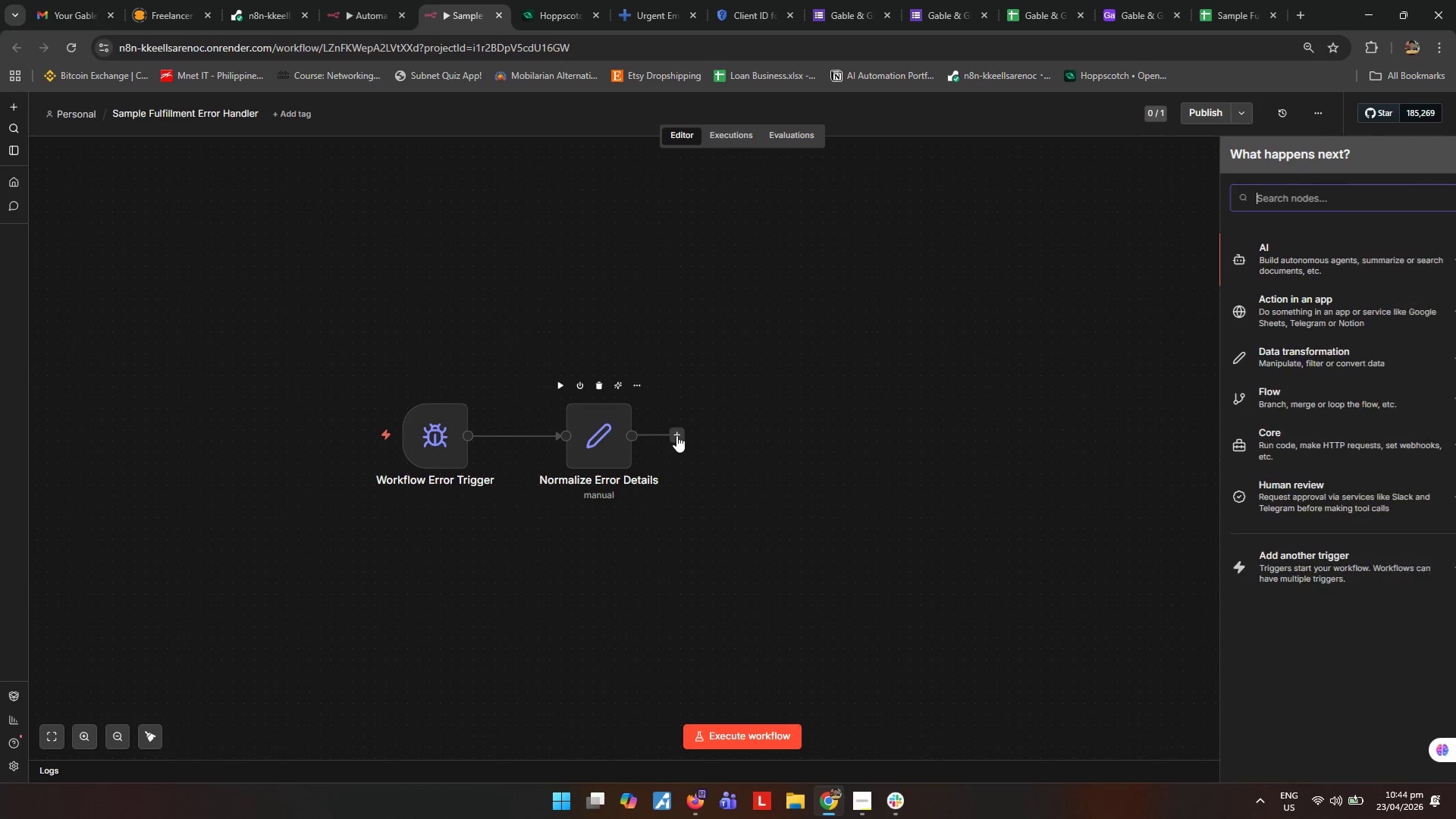 
type(goo)
 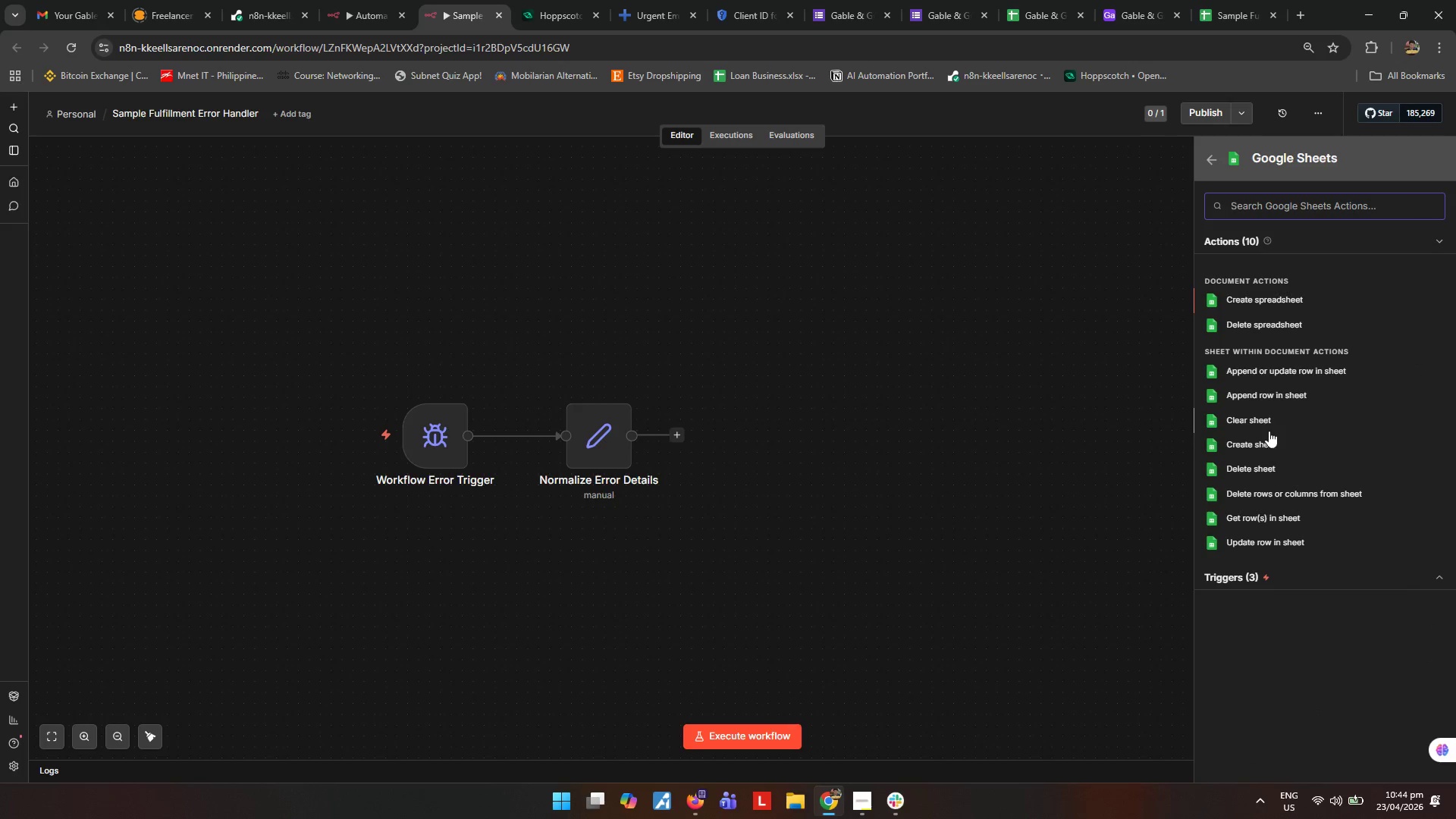 
left_click([1262, 395])
 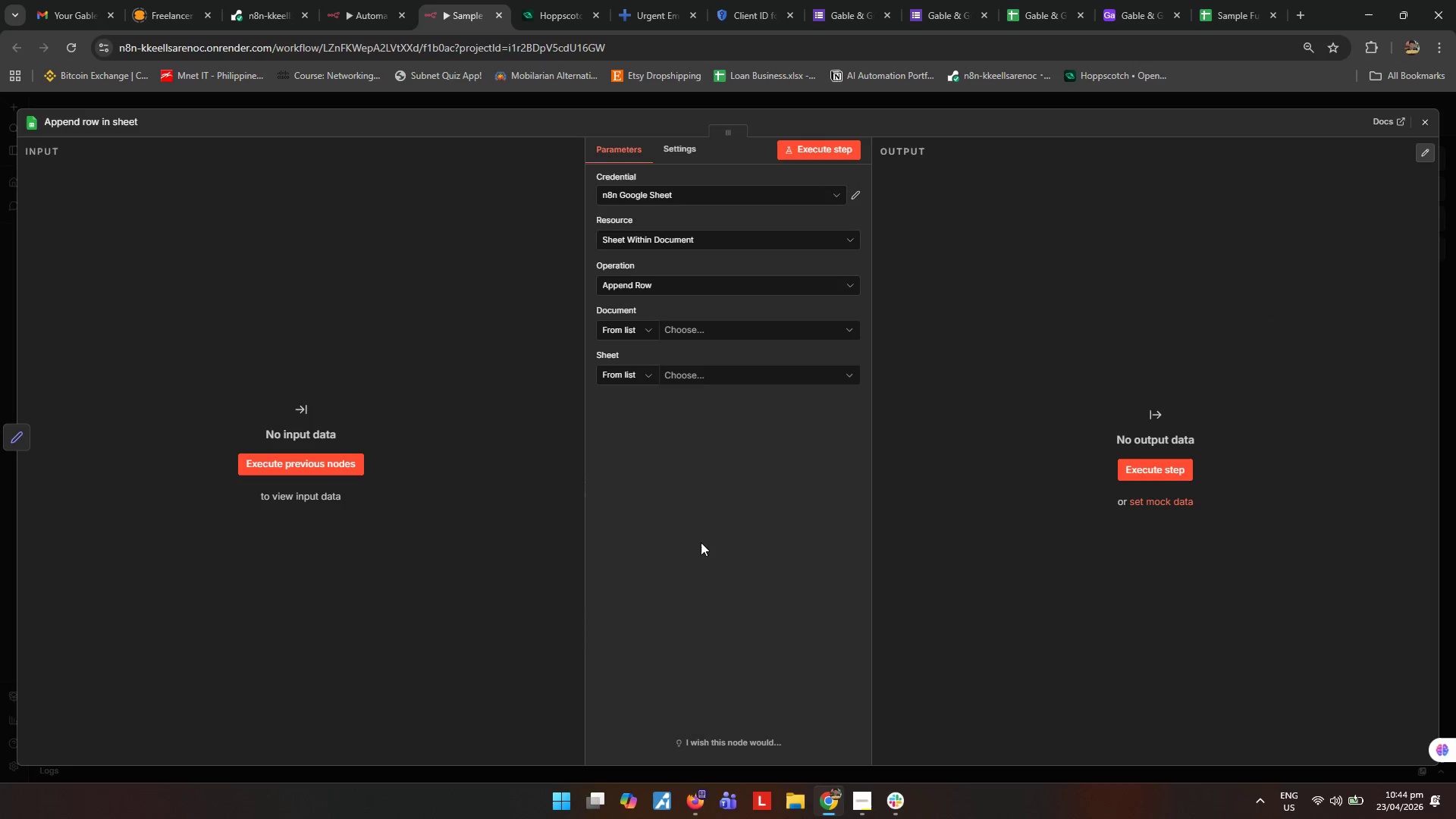 
key(Escape)
 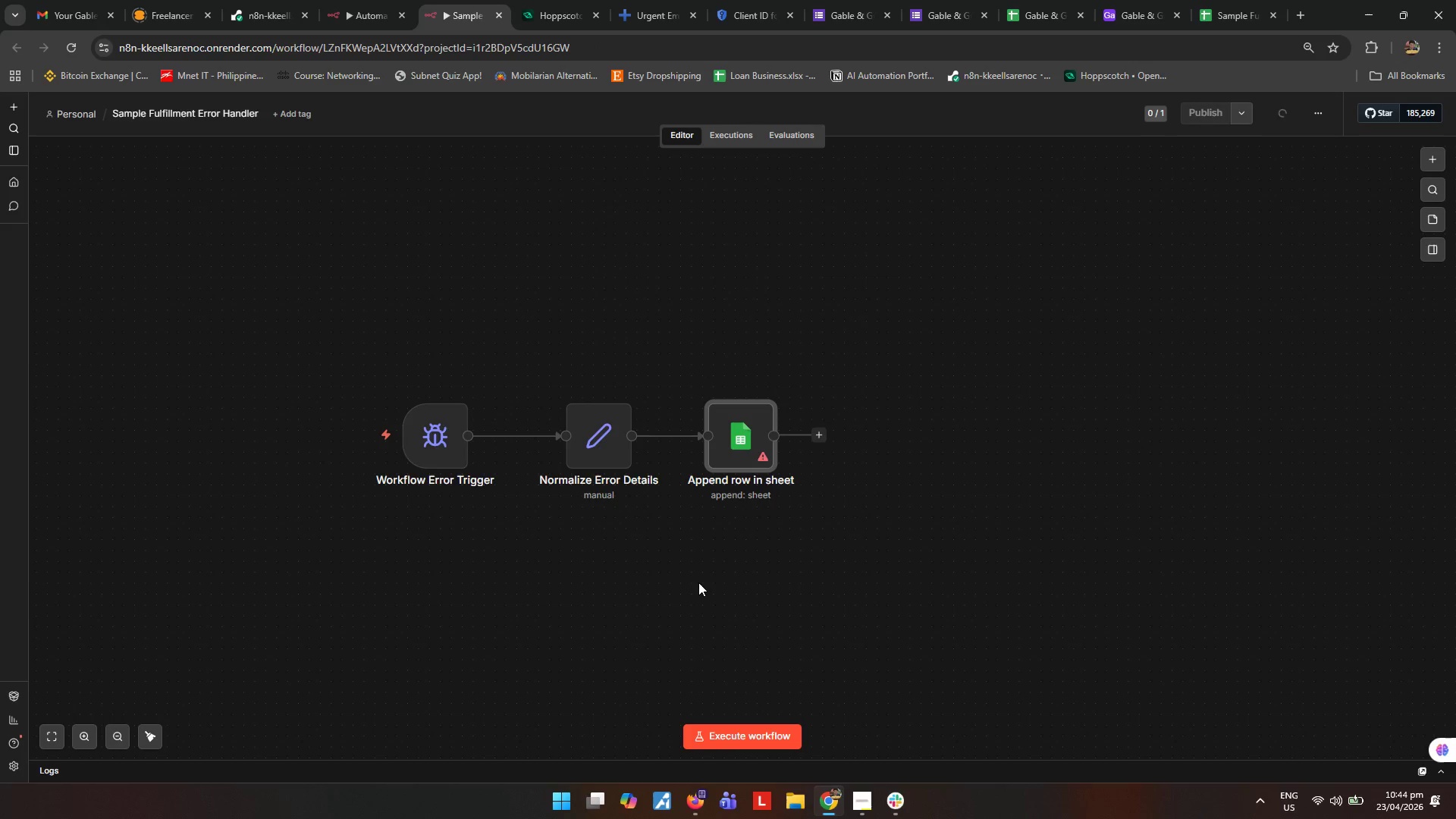 
key(F2)
 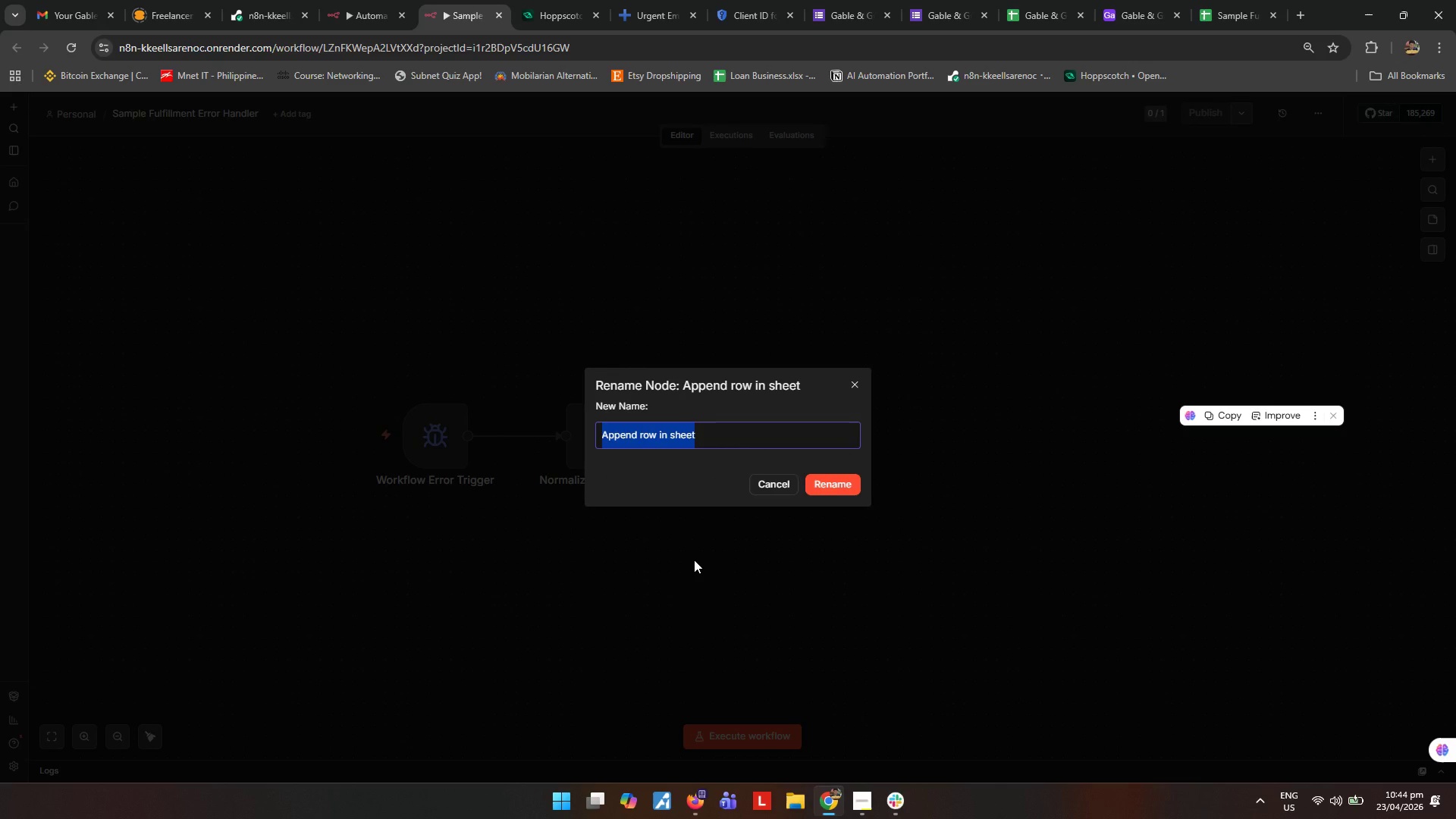 
wait(12.17)
 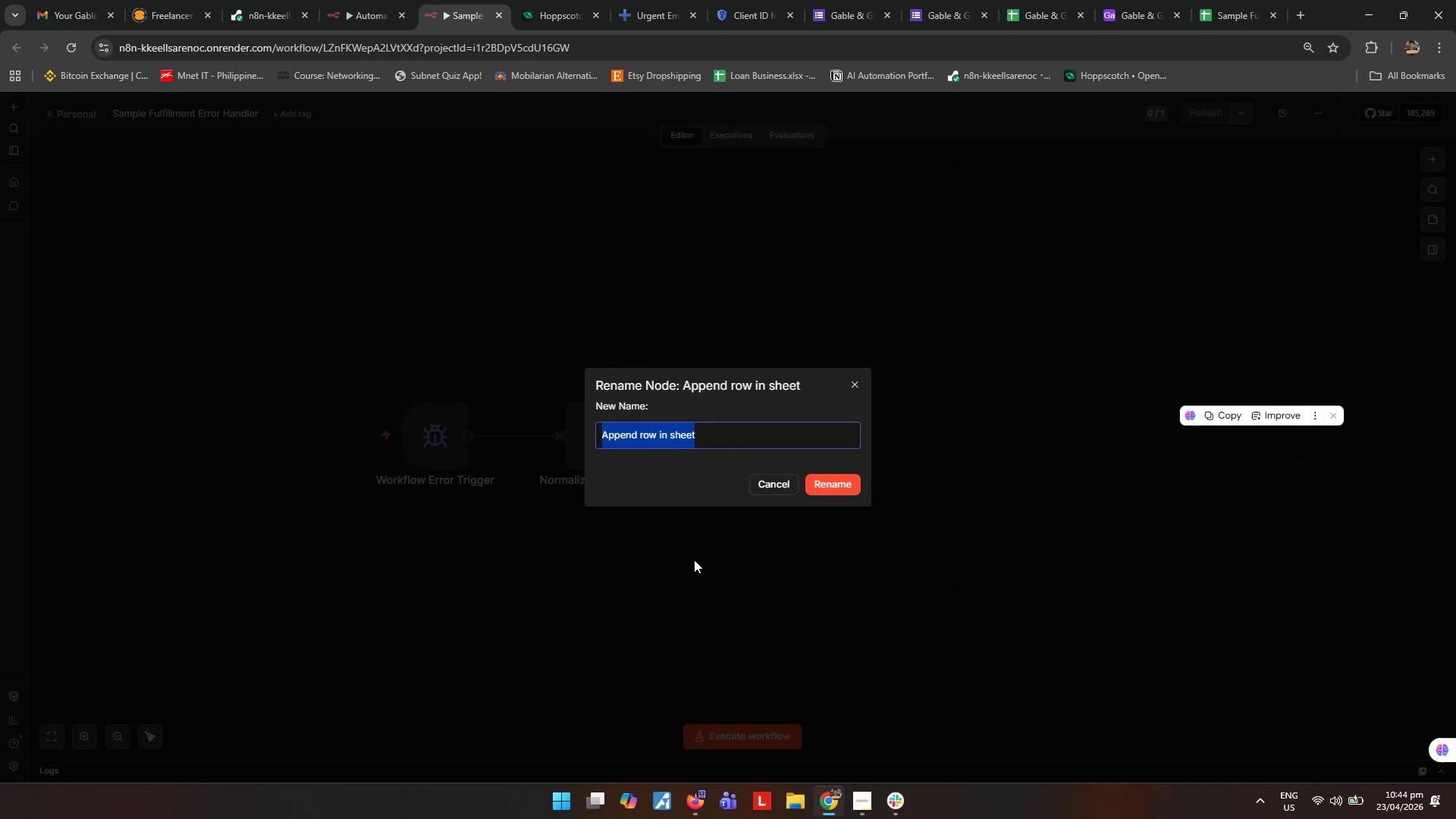 
type(Append Failed Execution Log)
 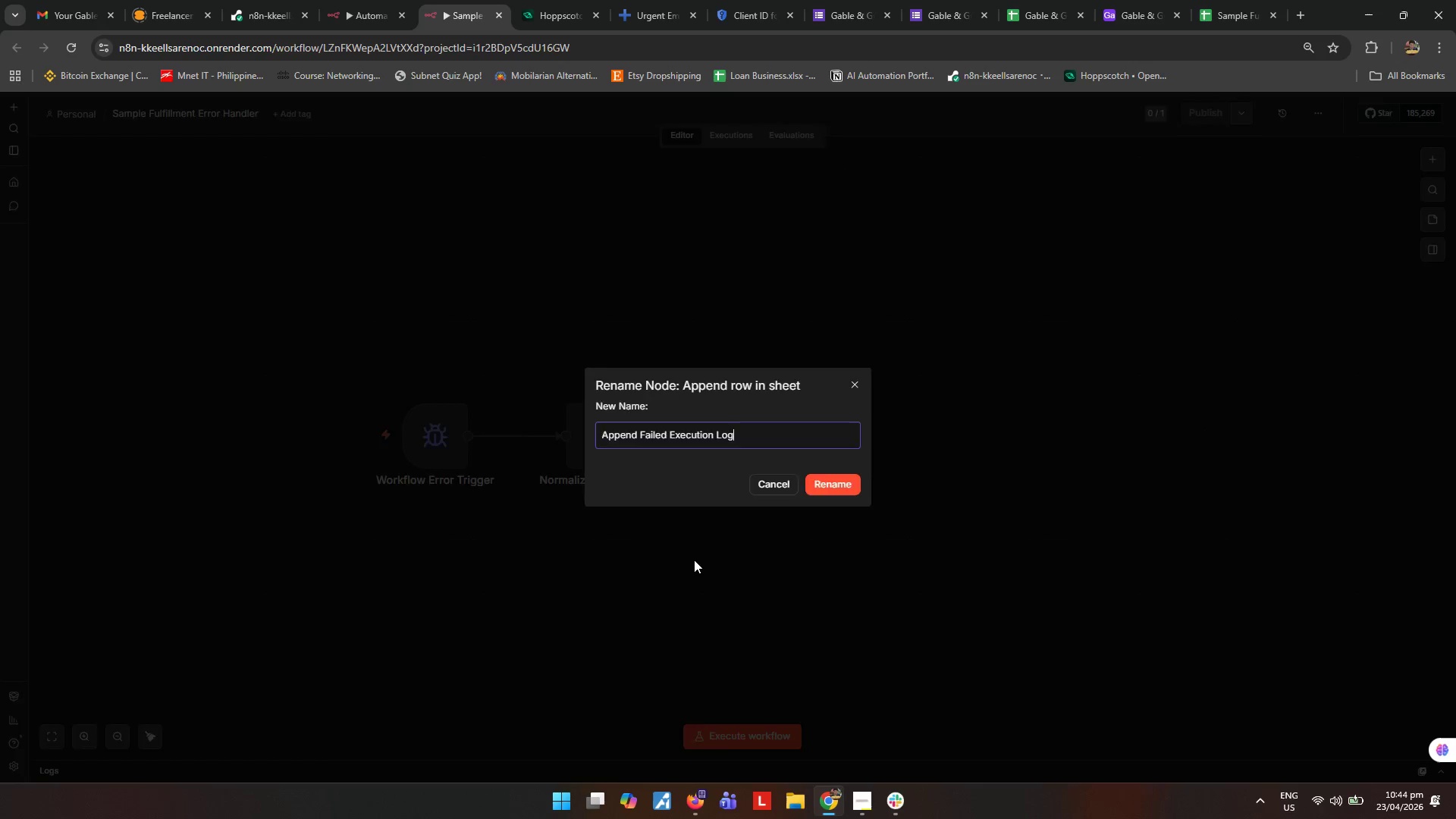 
key(Enter)
 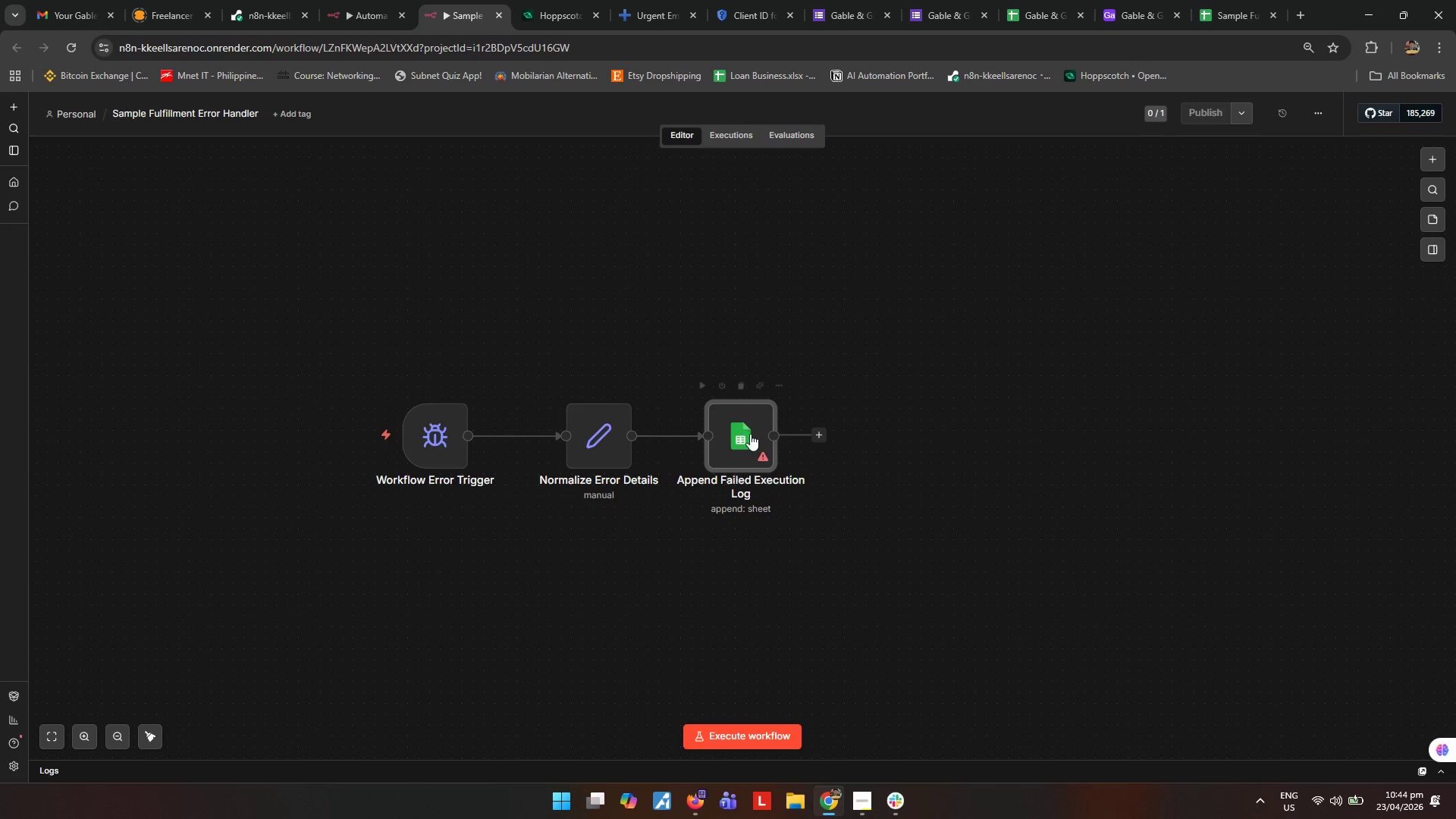 
left_click([754, 425])
 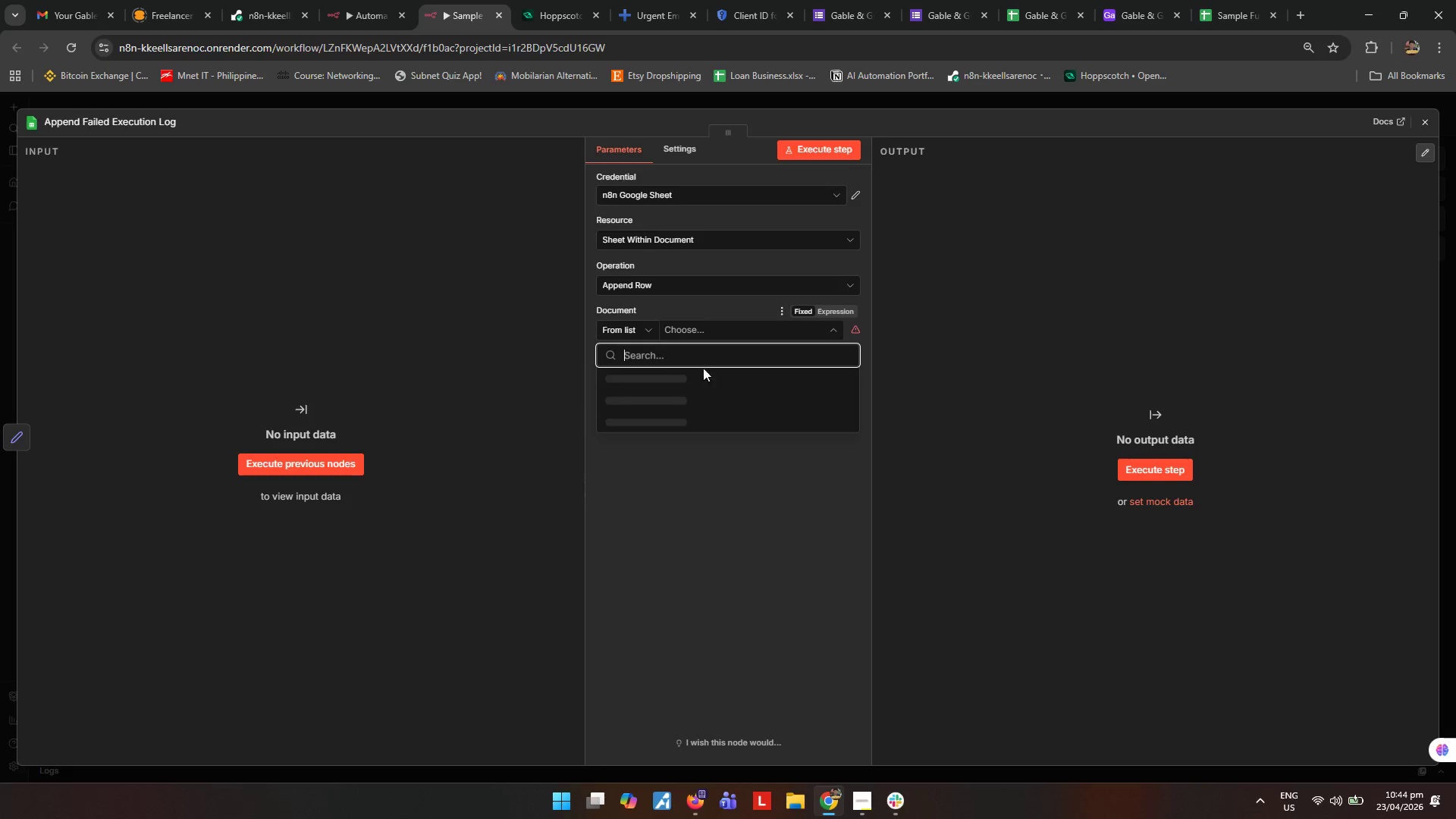 
wait(5.12)
 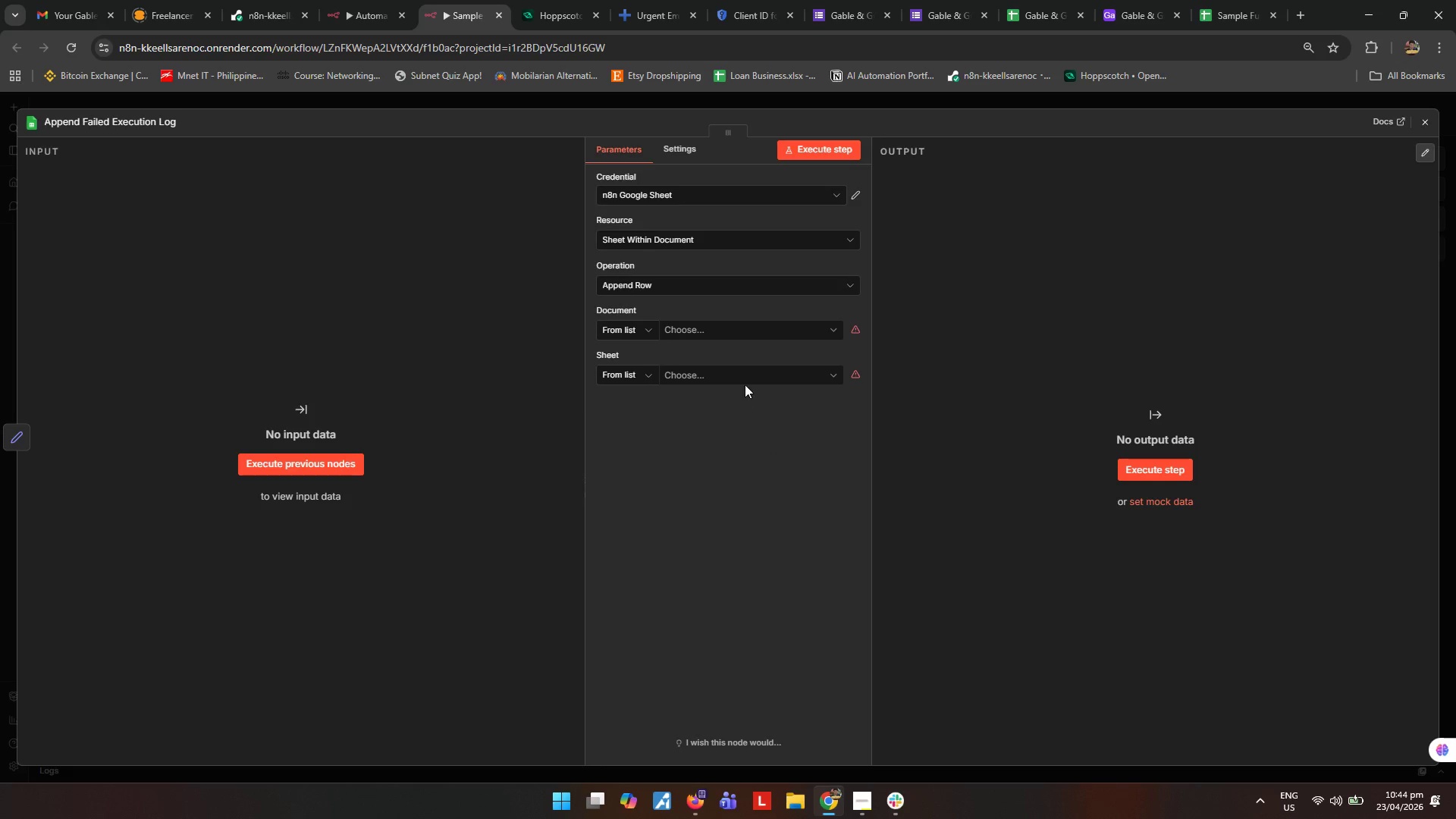 
left_click([692, 383])
 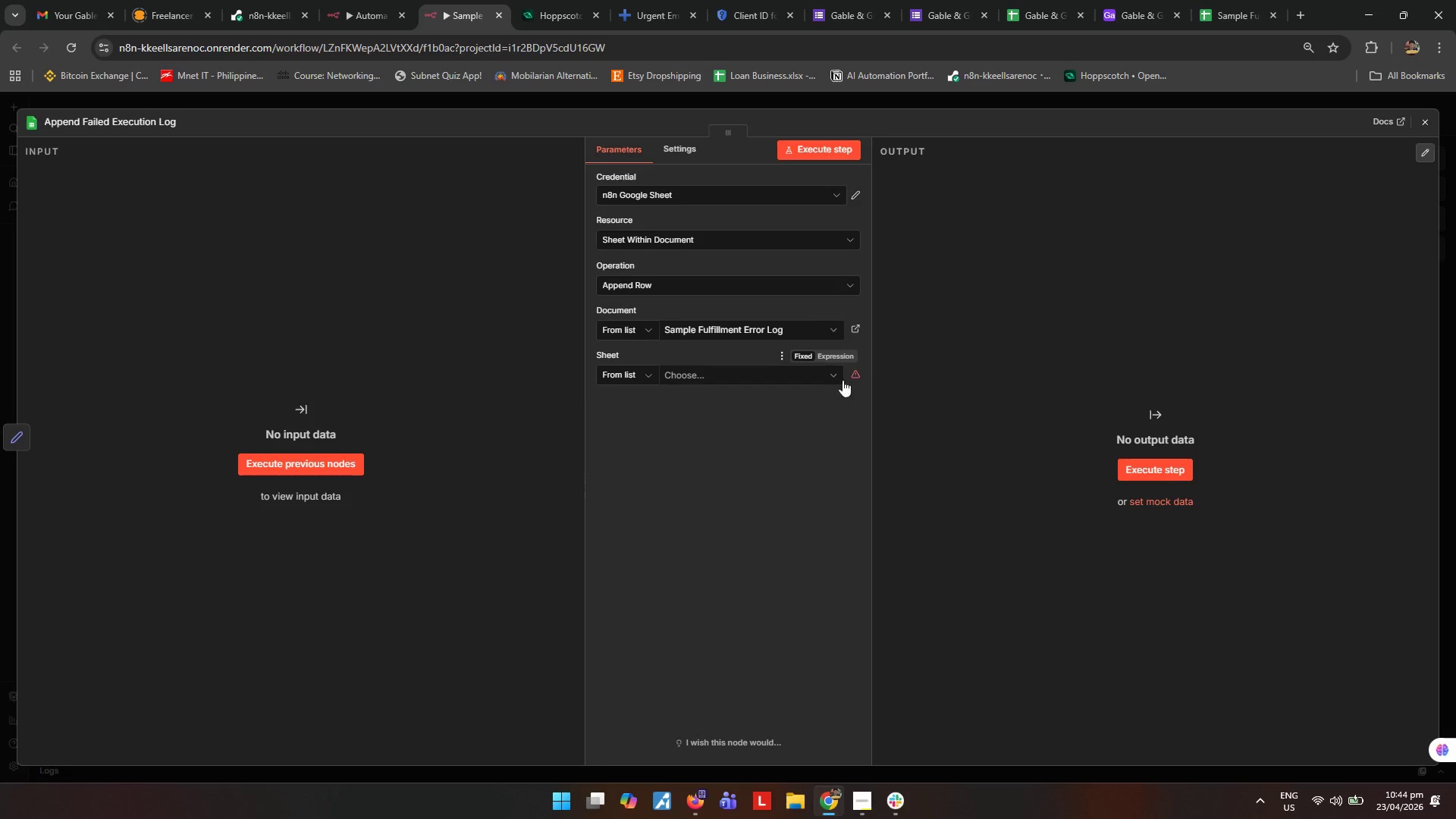 
left_click([827, 378])
 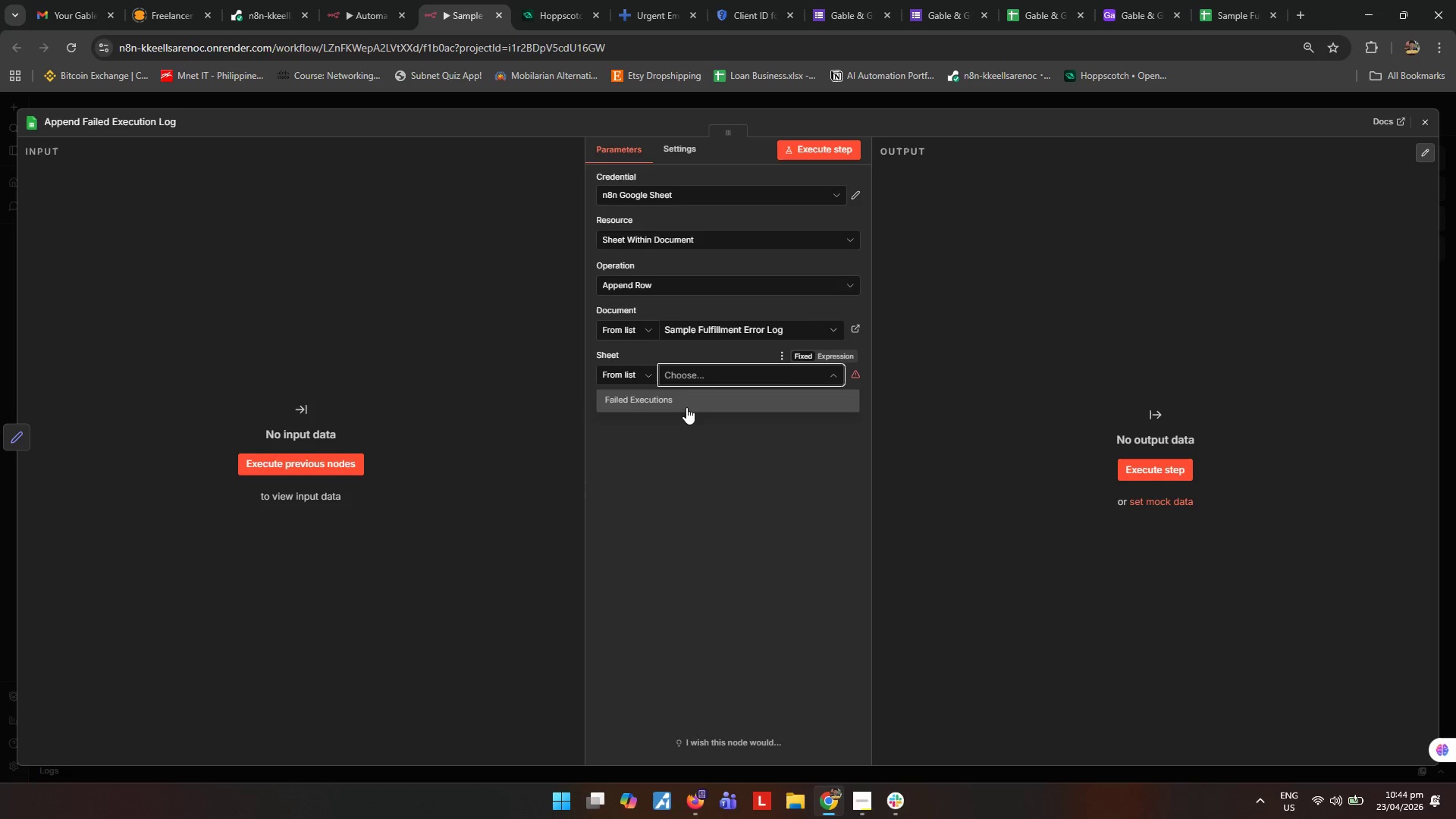 
left_click([686, 407])
 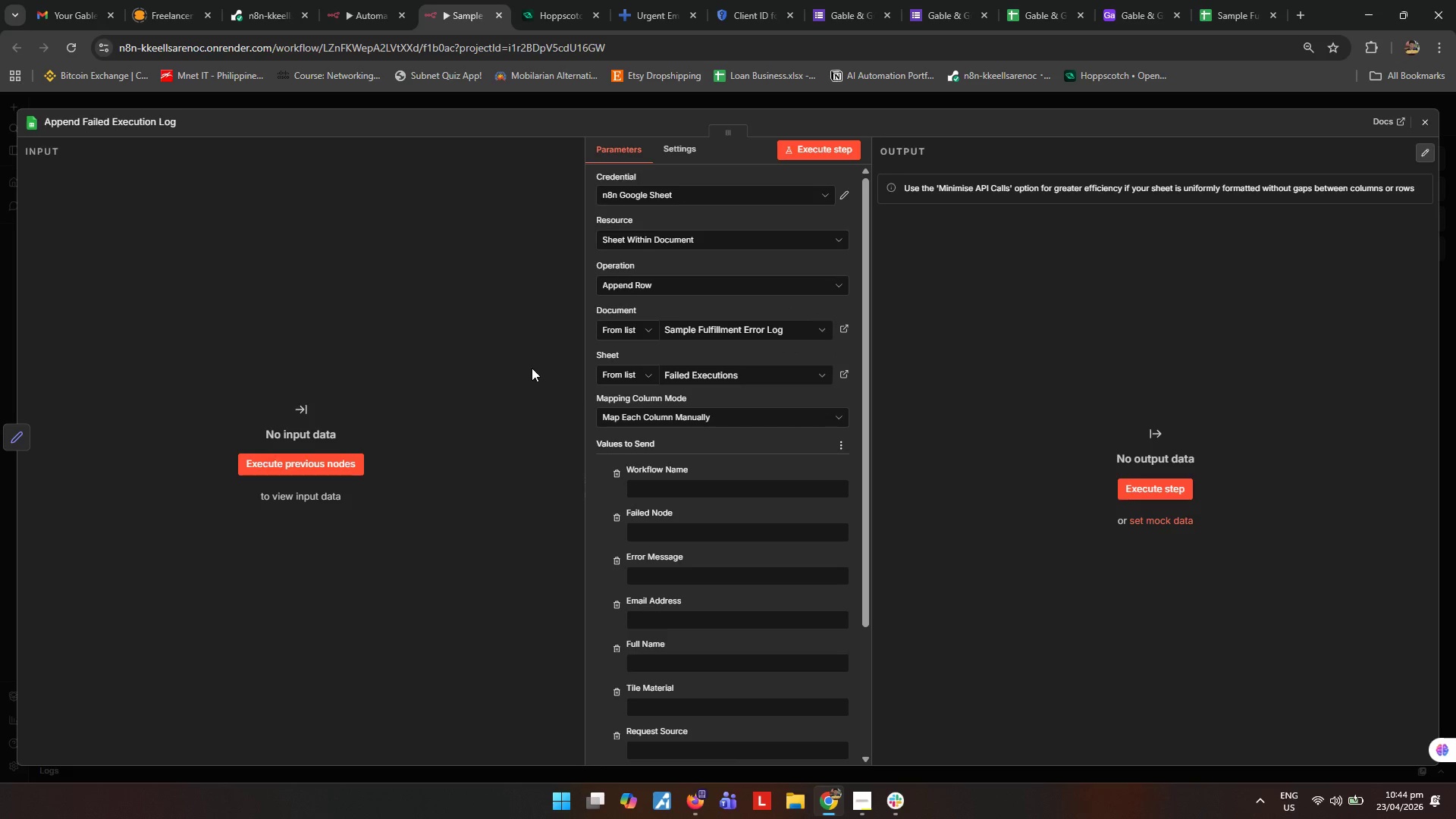 
scroll: coordinate [560, 479], scroll_direction: down, amount: 3.0
 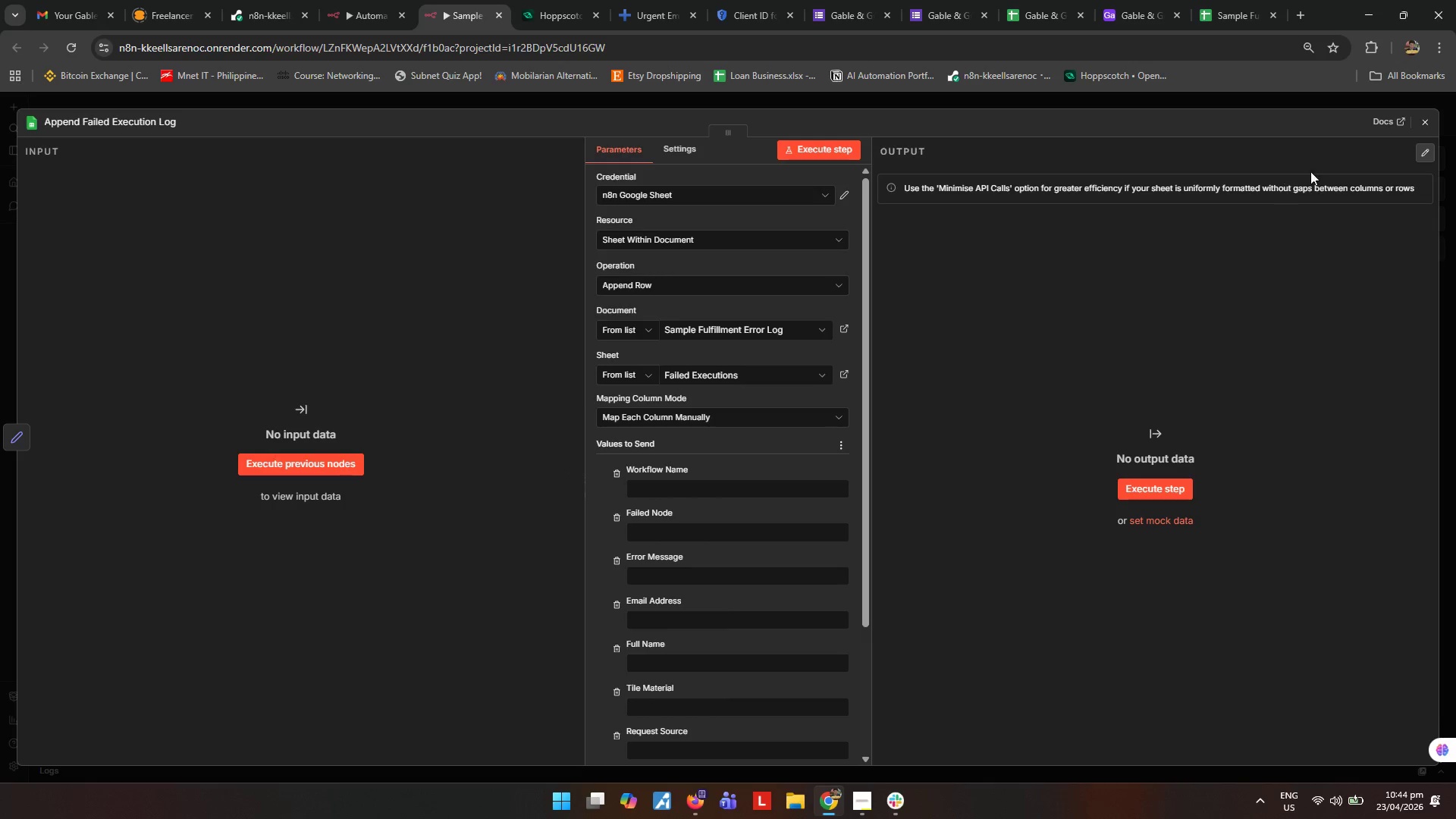 
mouse_move([1415, 109])
 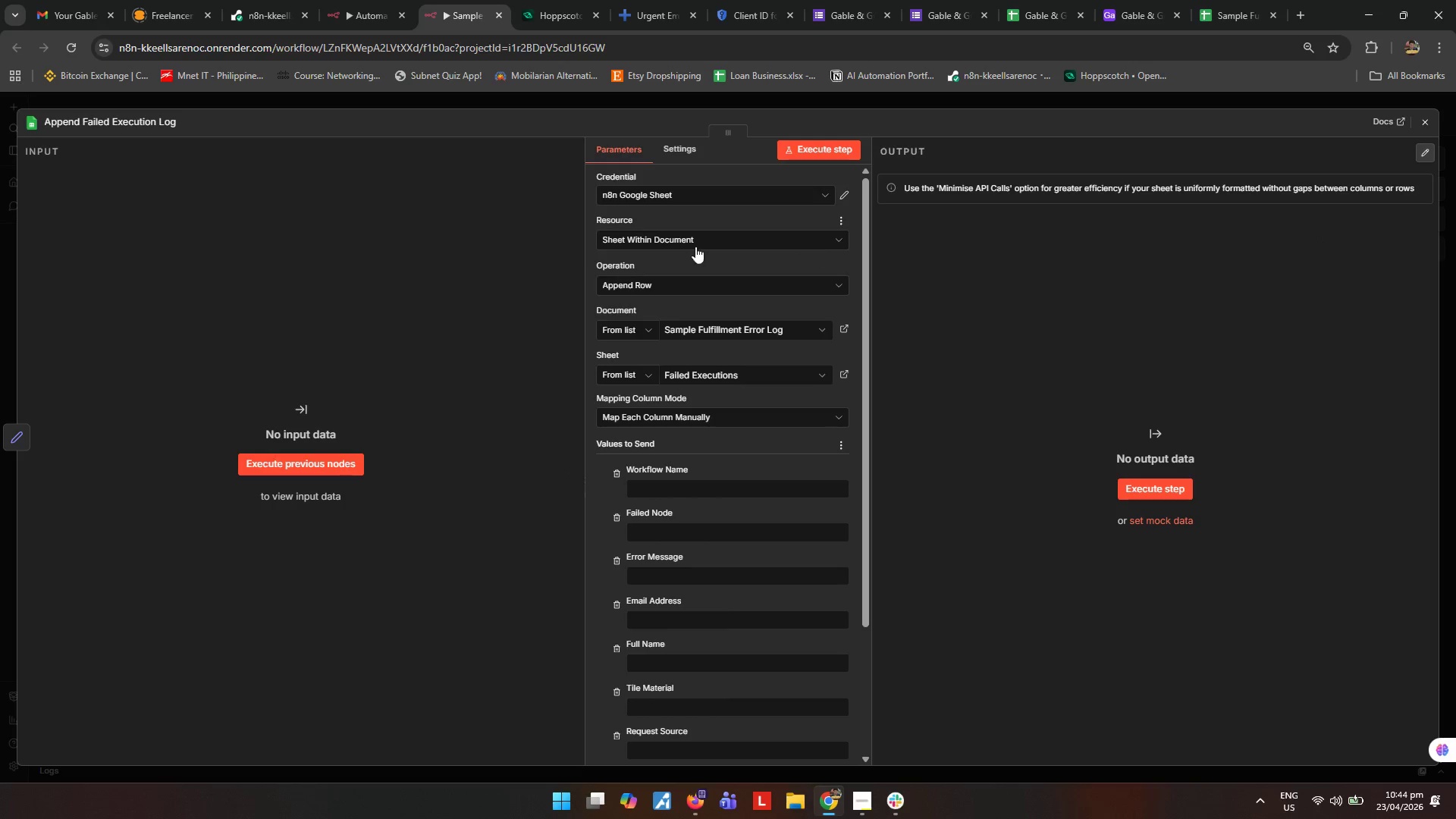 
wait(6.49)
 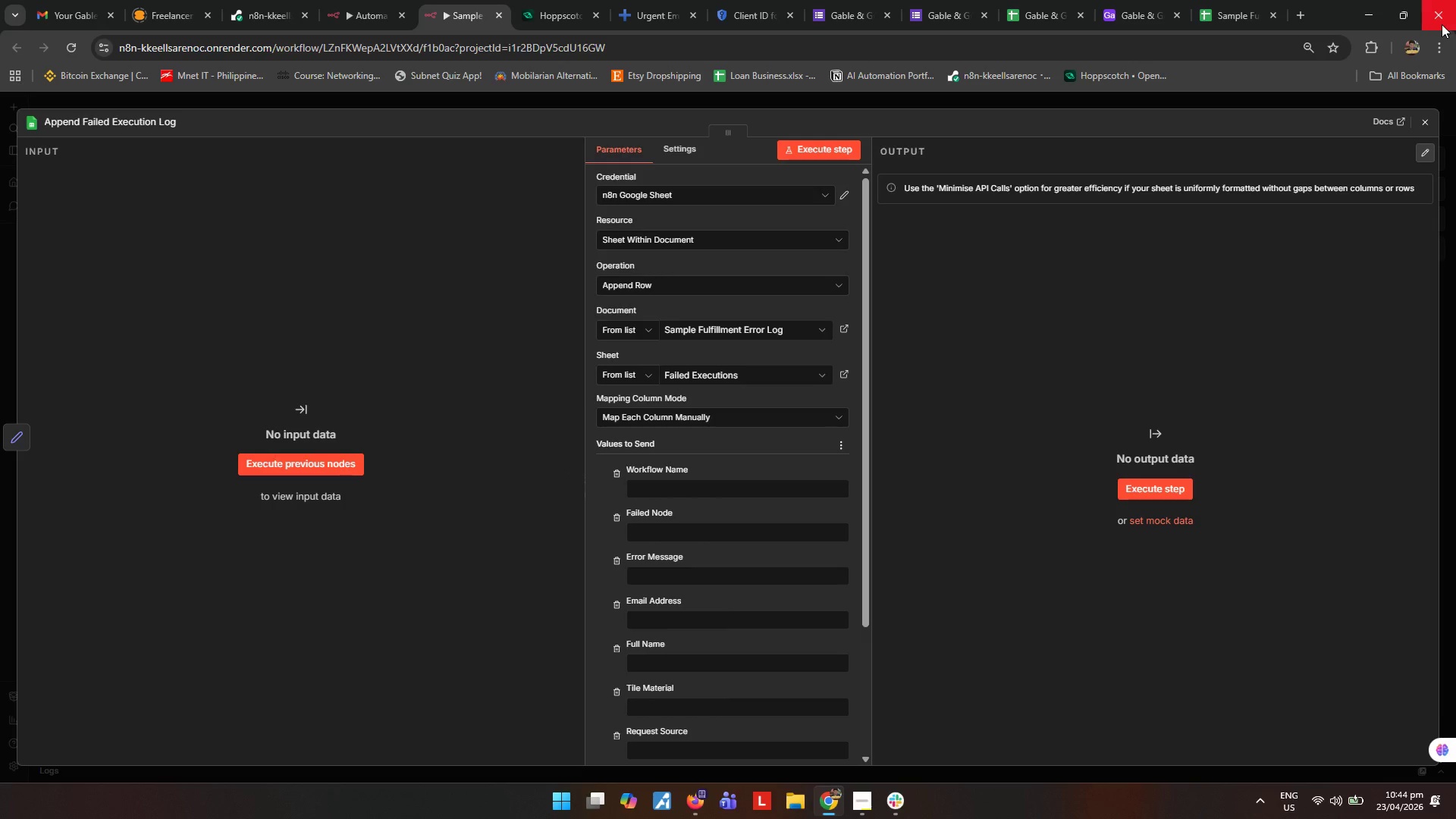 
left_click([1427, 122])
 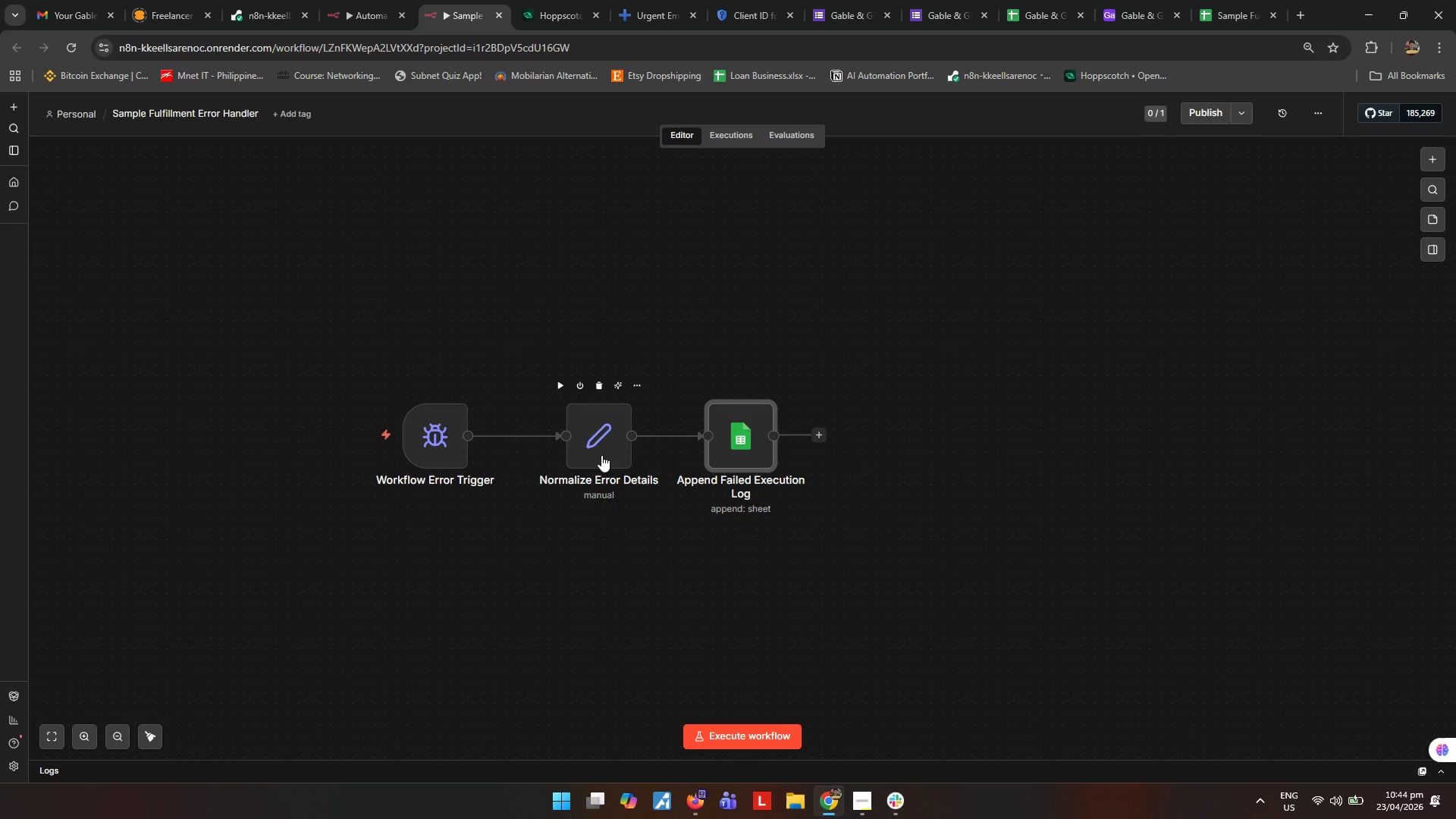 
wait(11.51)
 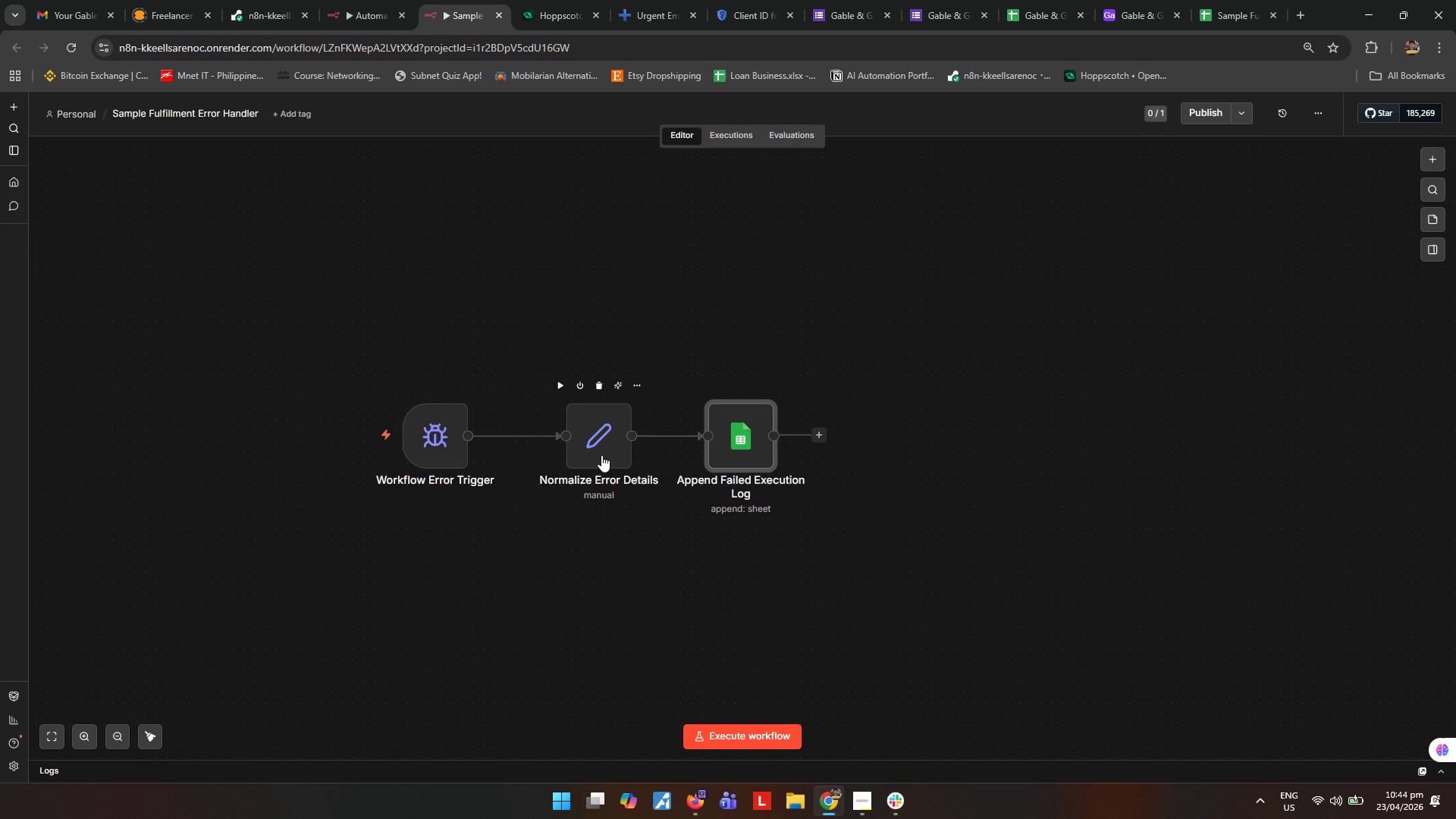 
mouse_move([733, 463])
 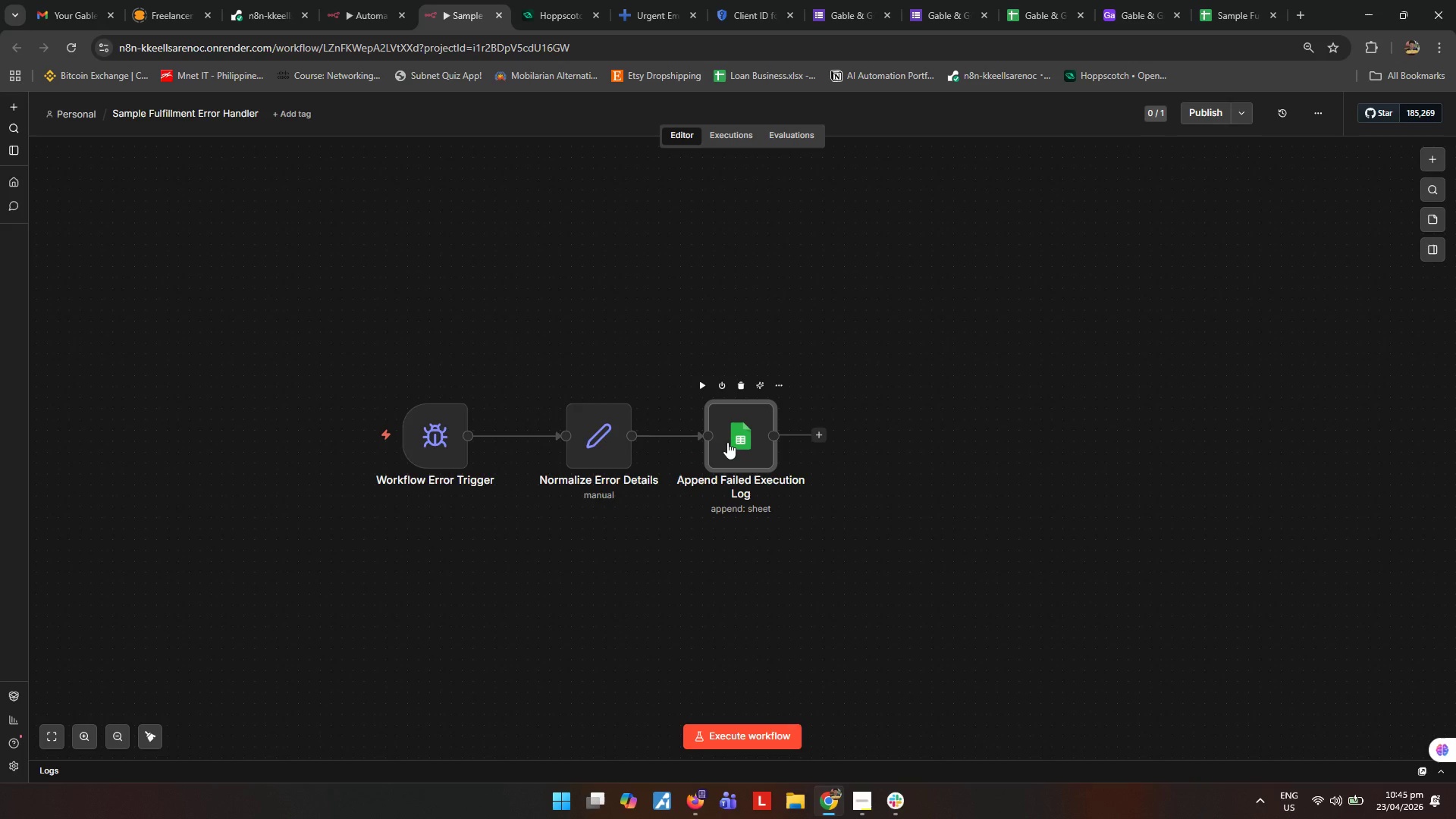 
wait(31.05)
 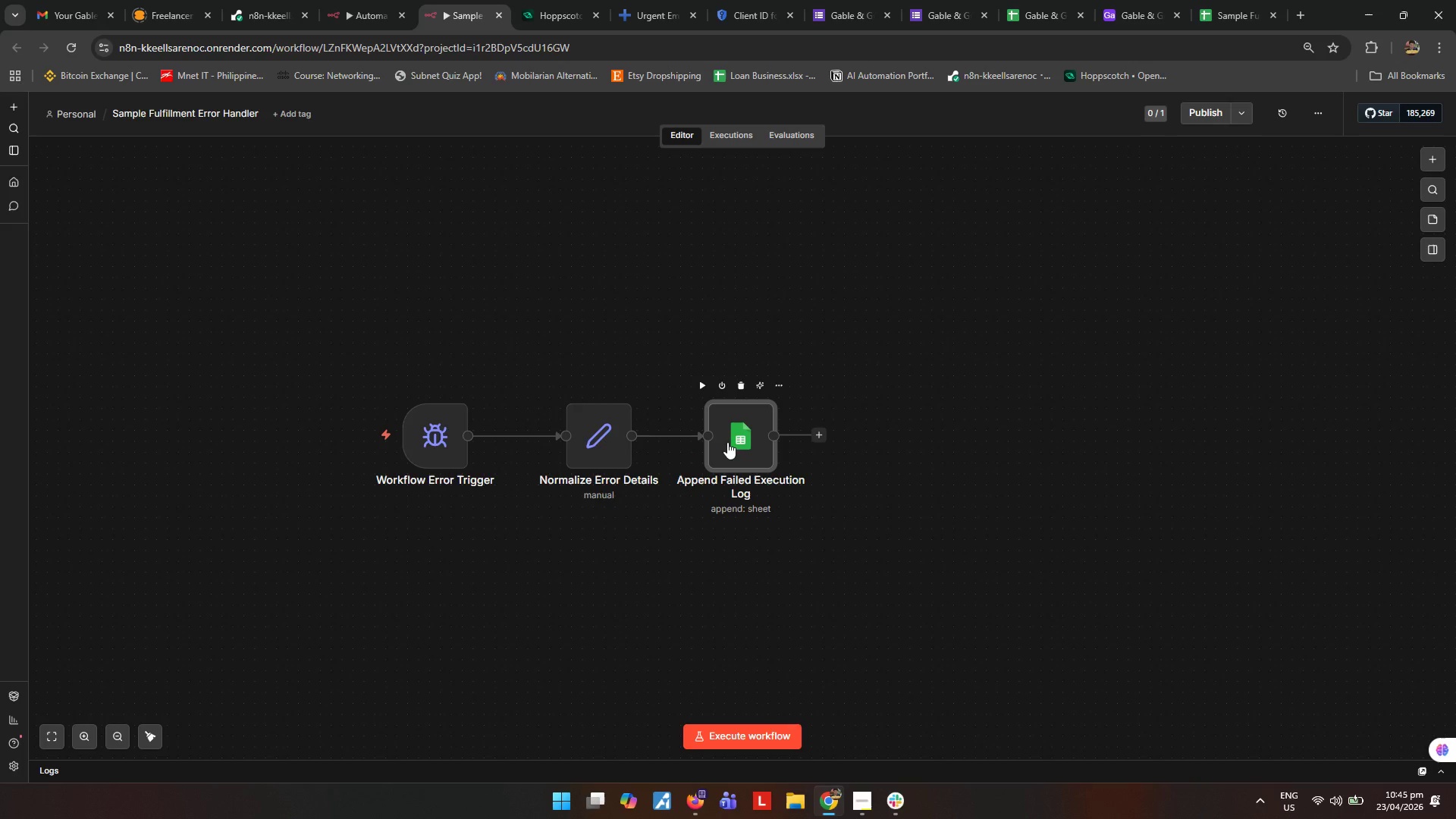 
left_click([725, 444])
 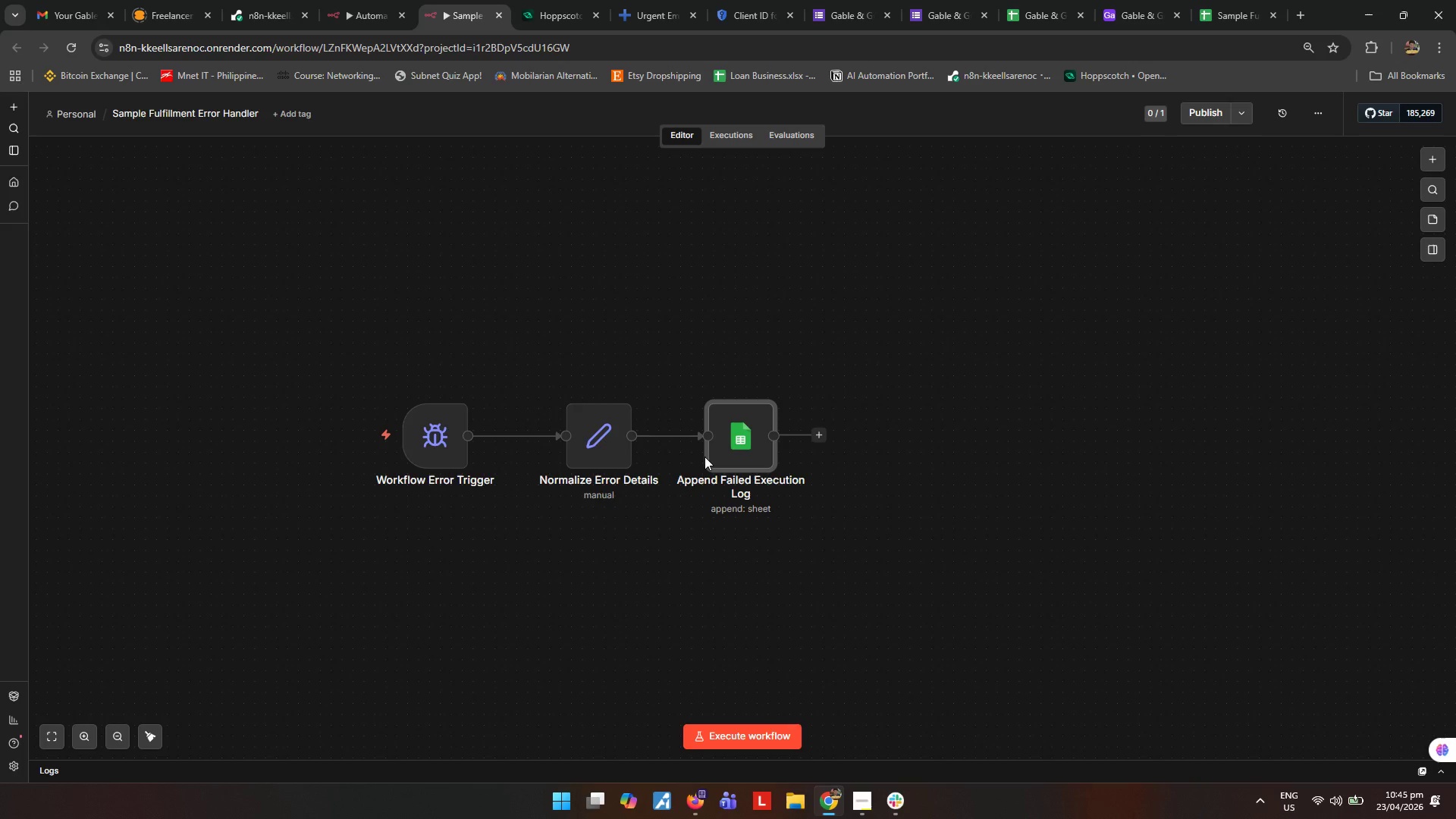 
wait(23.55)
 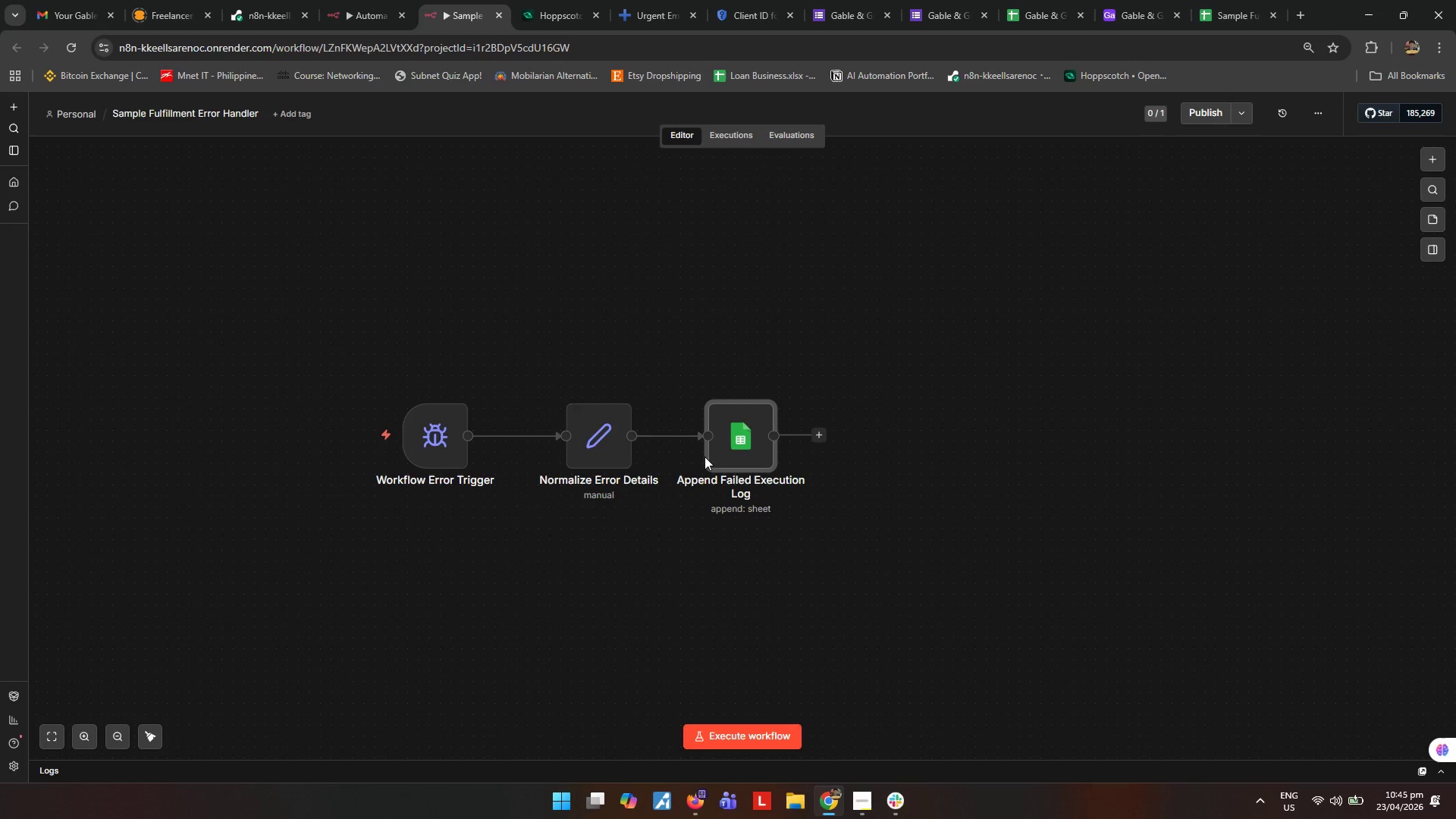 
double_click([597, 429])
 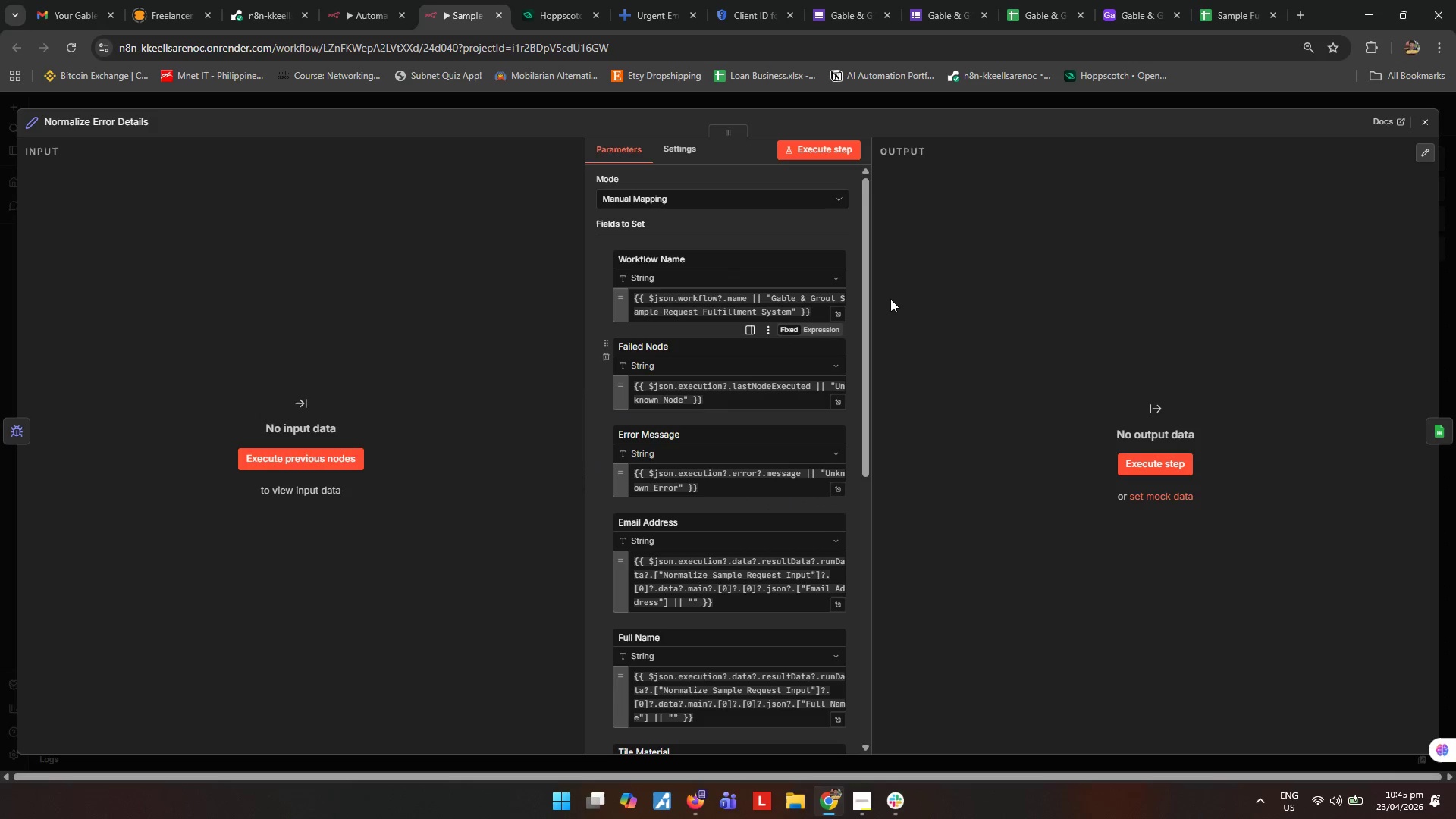 
left_click([818, 143])
 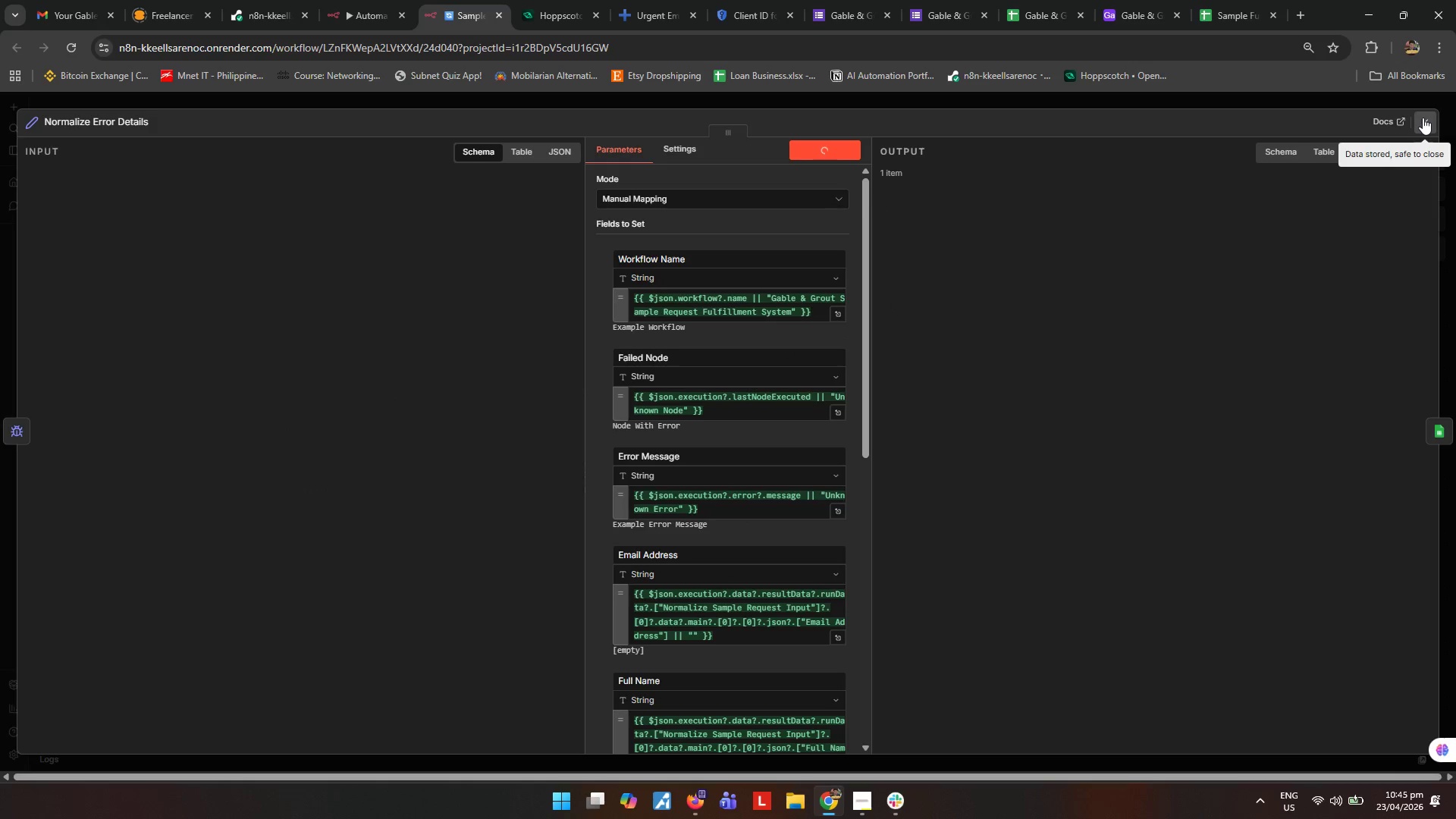 
left_click([1423, 118])
 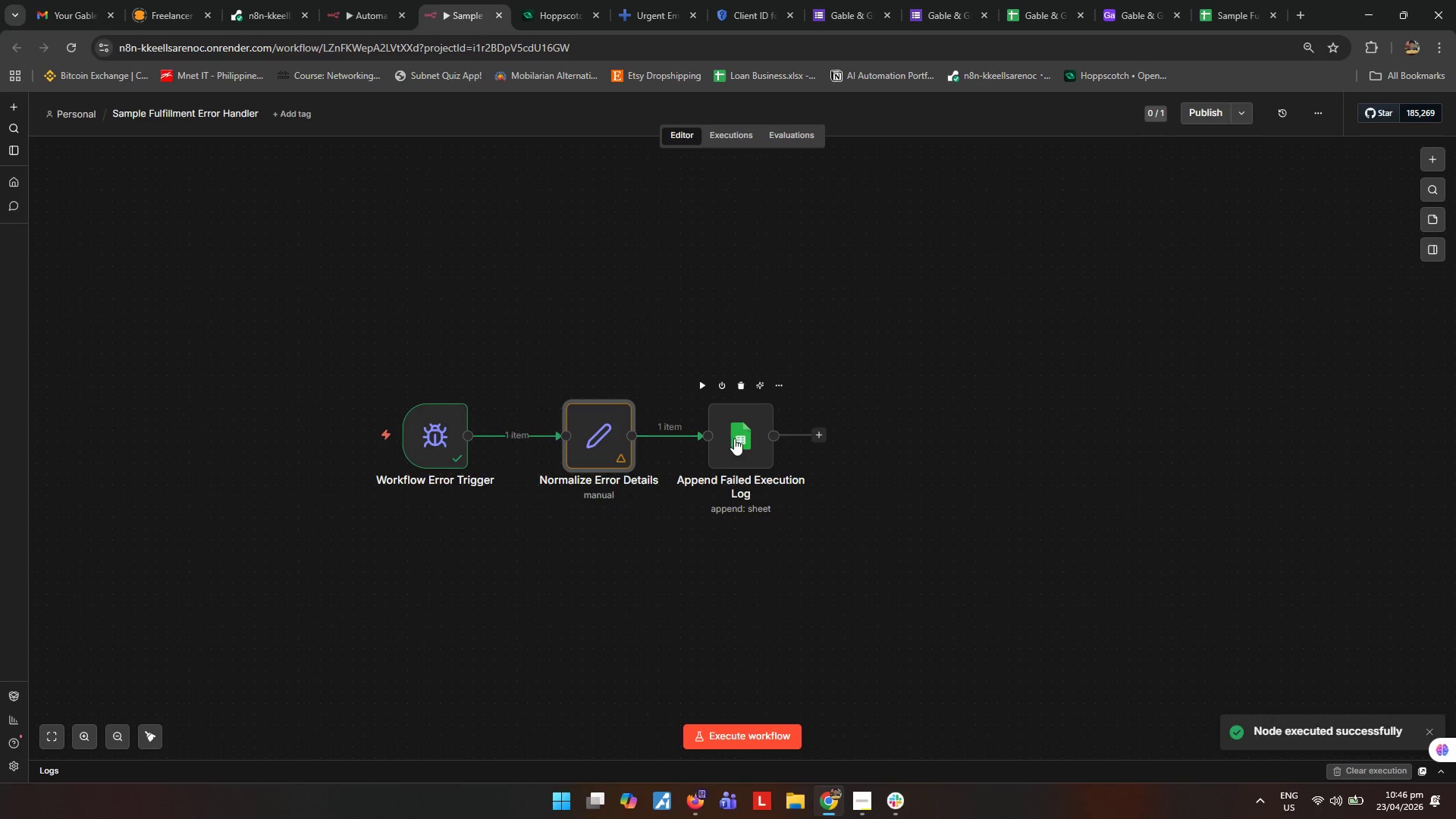 
double_click([733, 438])
 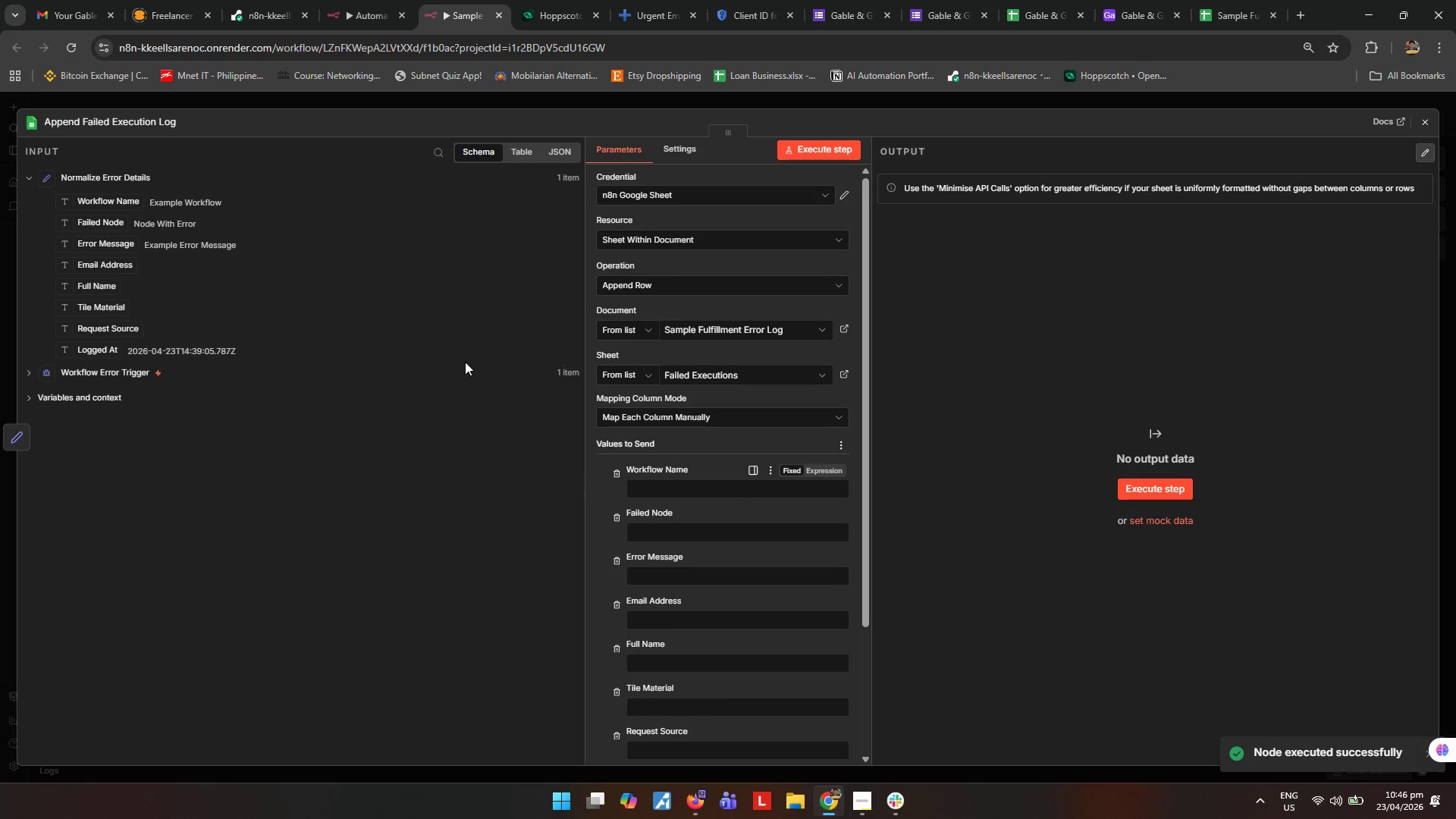 
scroll: coordinate [666, 617], scroll_direction: down, amount: 4.0
 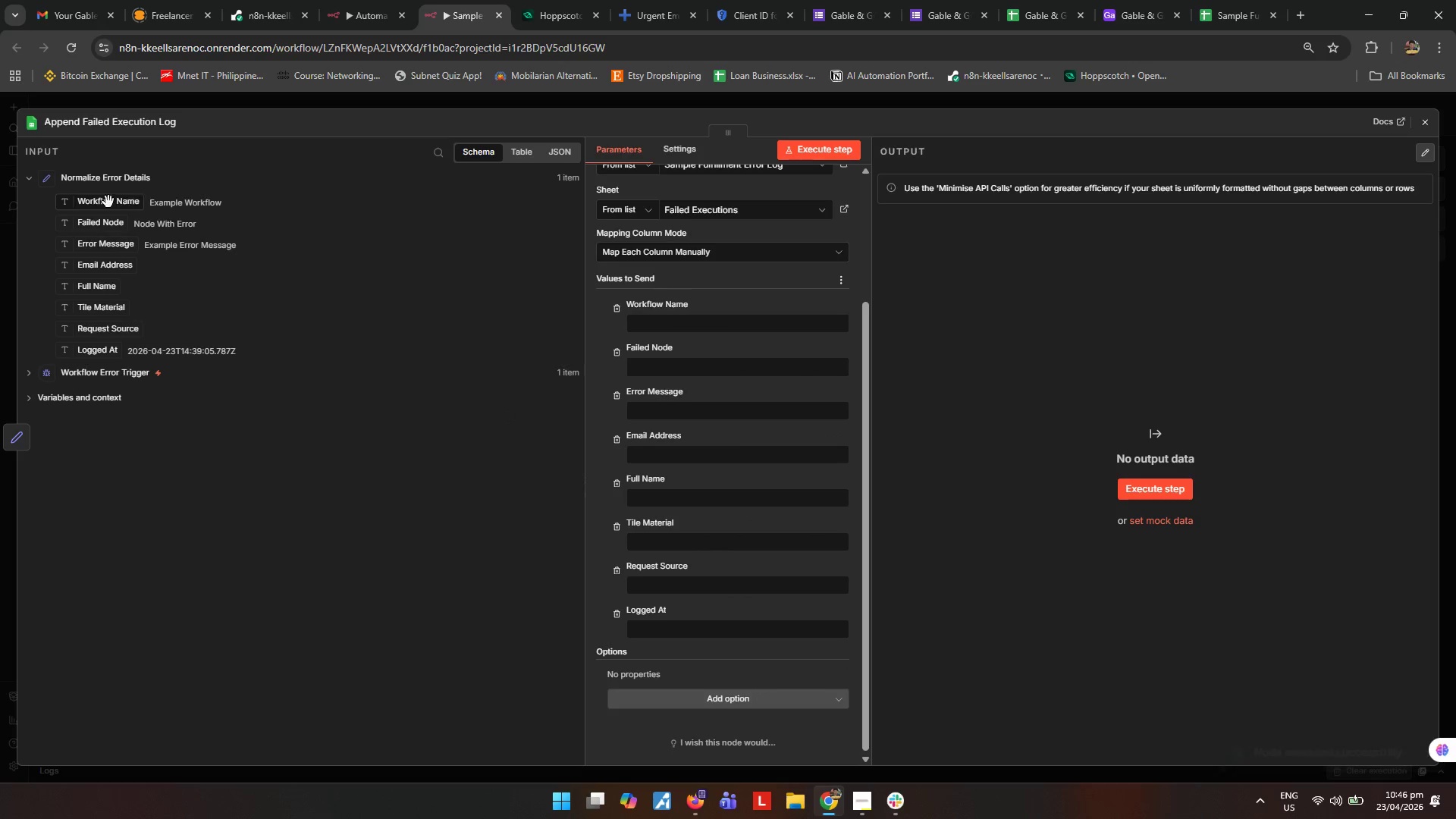 
left_click_drag(start_coordinate=[105, 204], to_coordinate=[699, 316])
 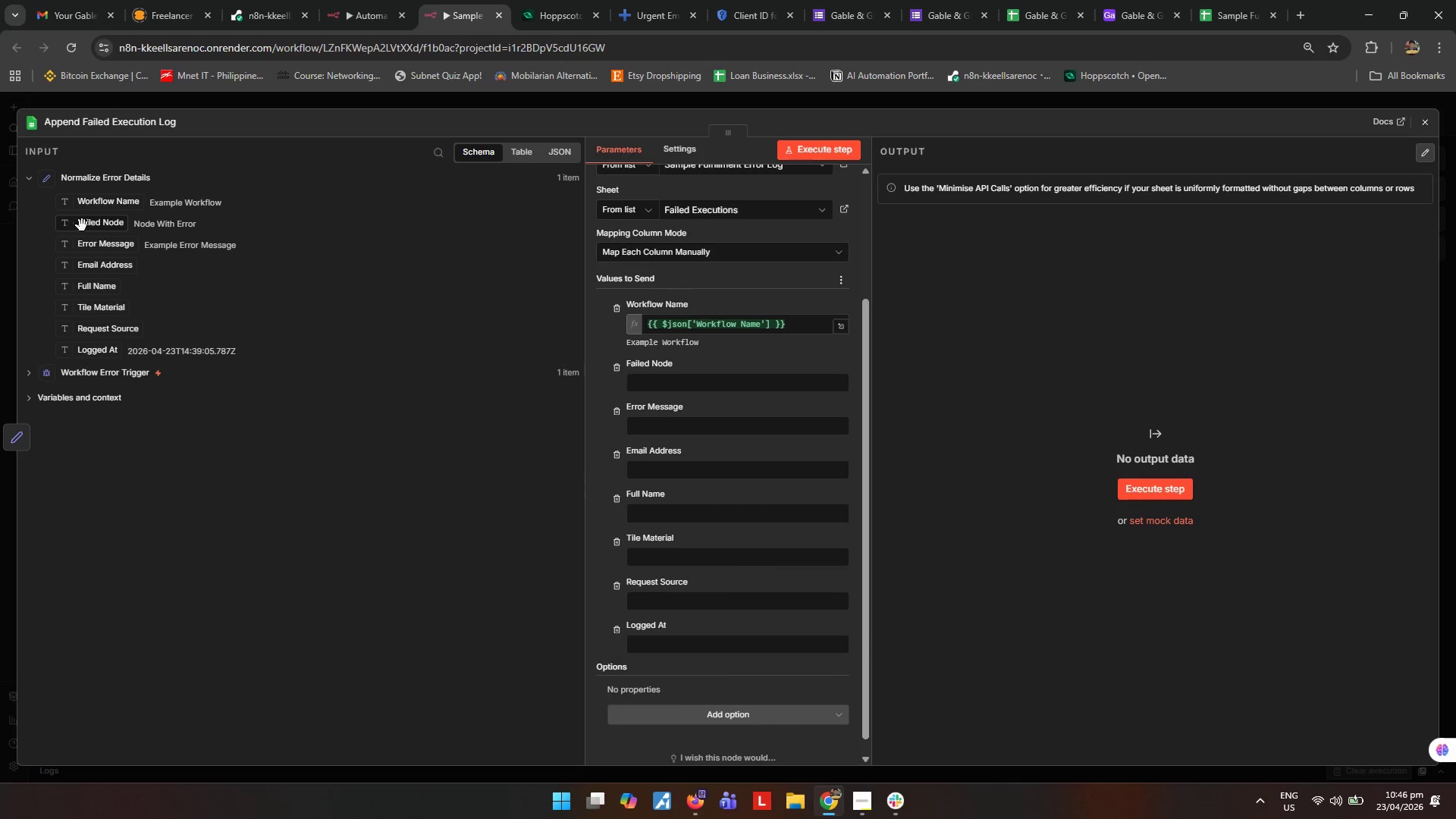 
left_click_drag(start_coordinate=[89, 228], to_coordinate=[674, 388])
 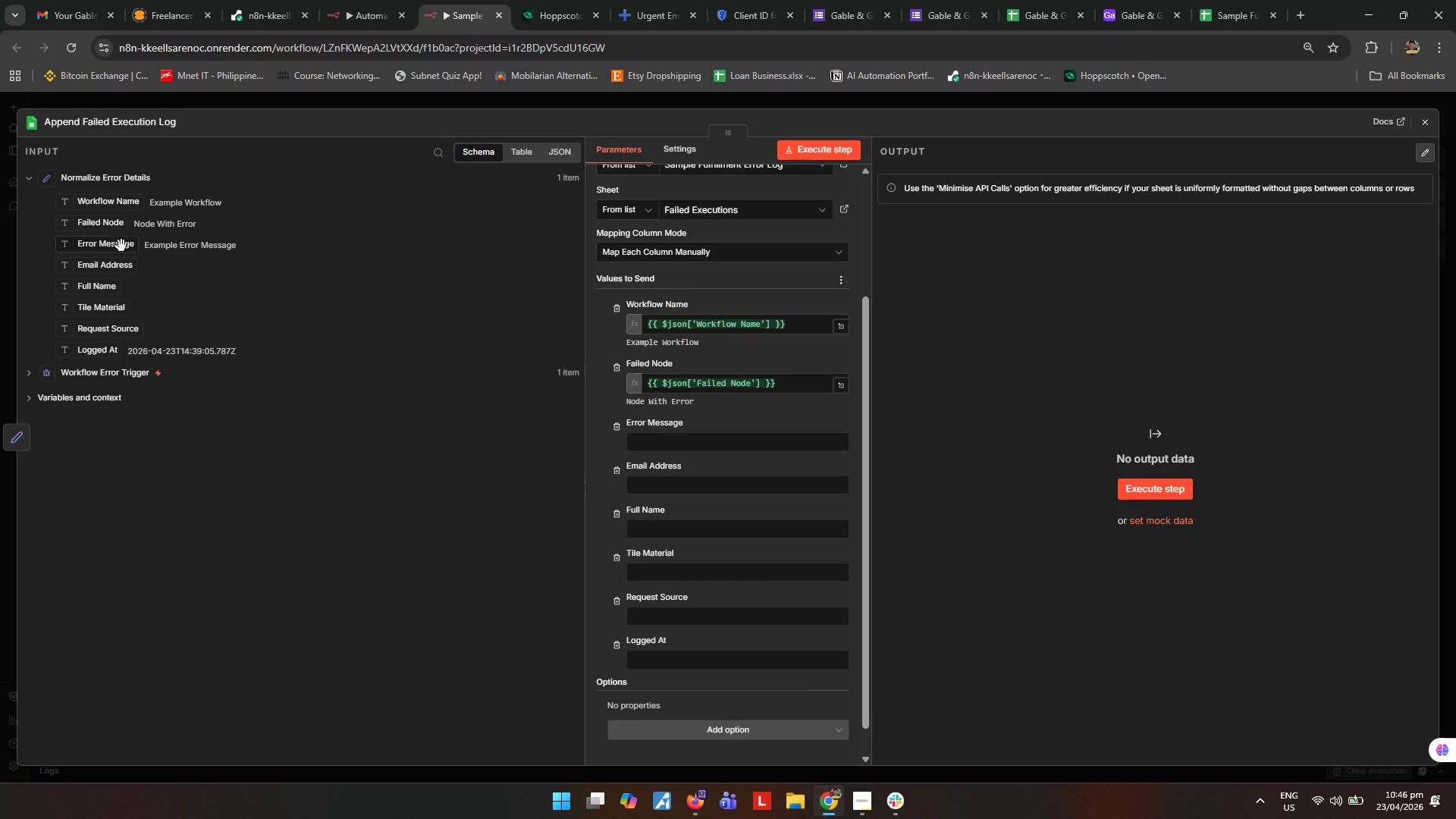 
left_click_drag(start_coordinate=[119, 245], to_coordinate=[689, 444])
 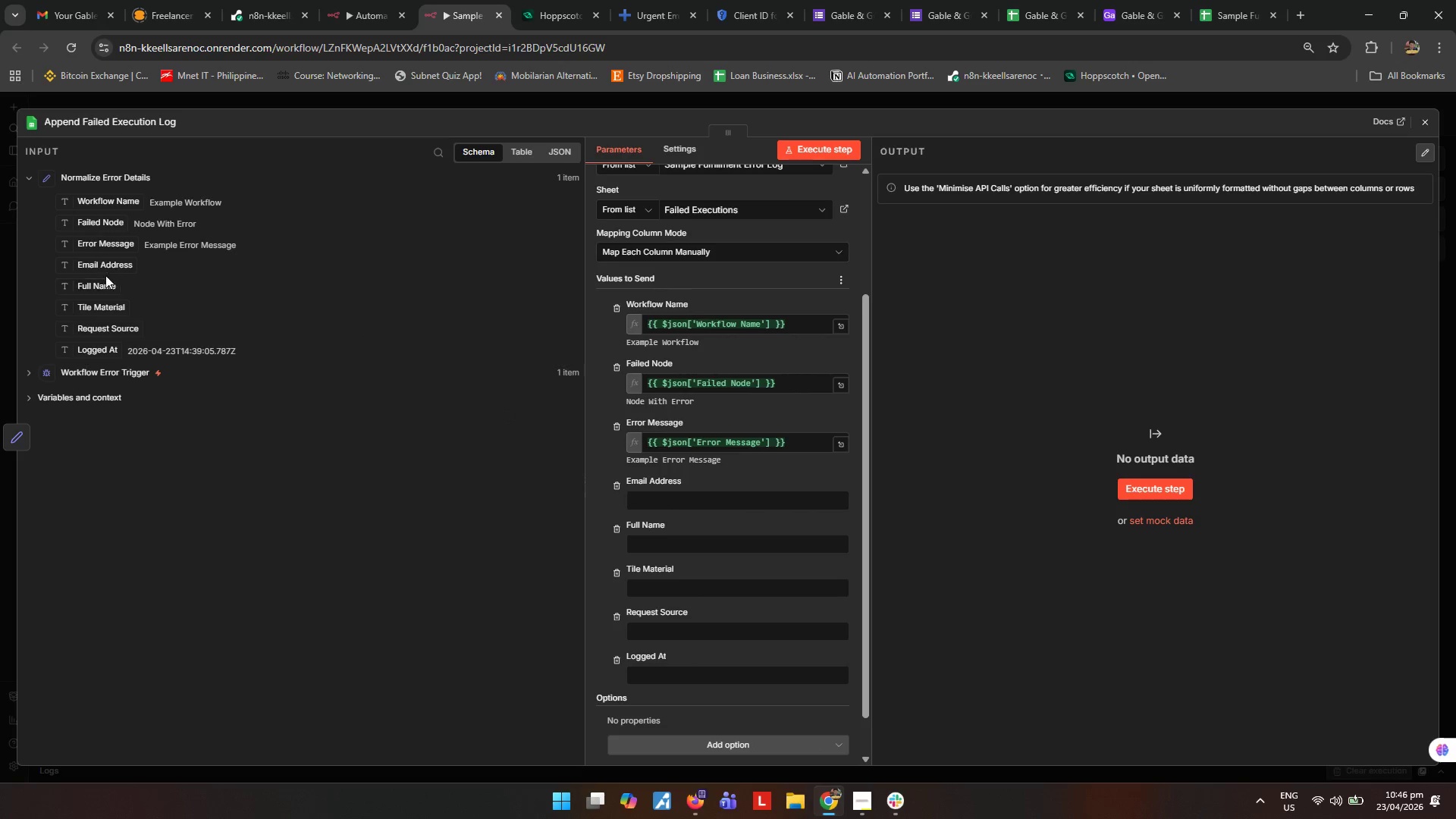 
left_click_drag(start_coordinate=[99, 266], to_coordinate=[672, 506])
 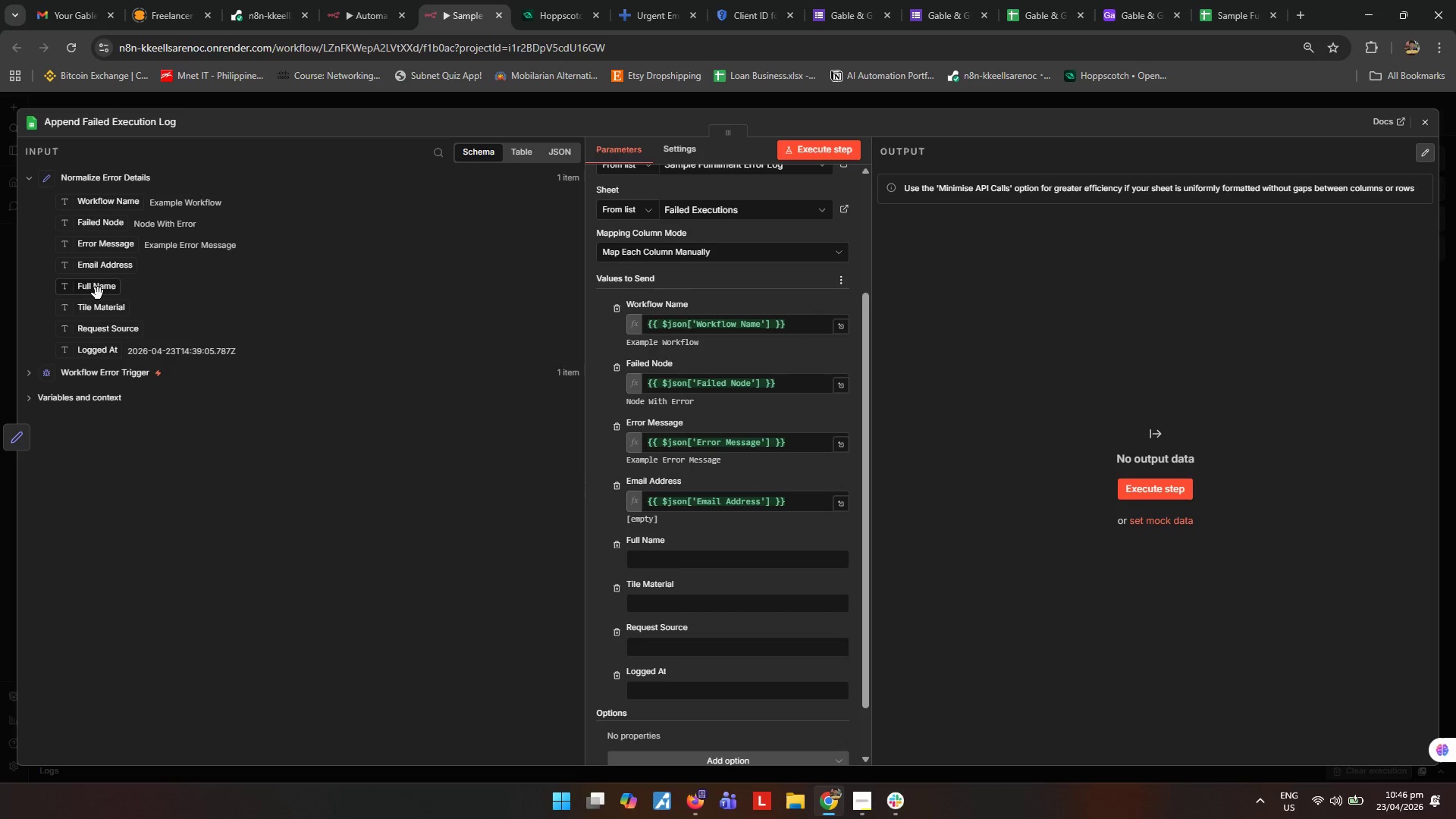 
left_click_drag(start_coordinate=[96, 291], to_coordinate=[661, 571])
 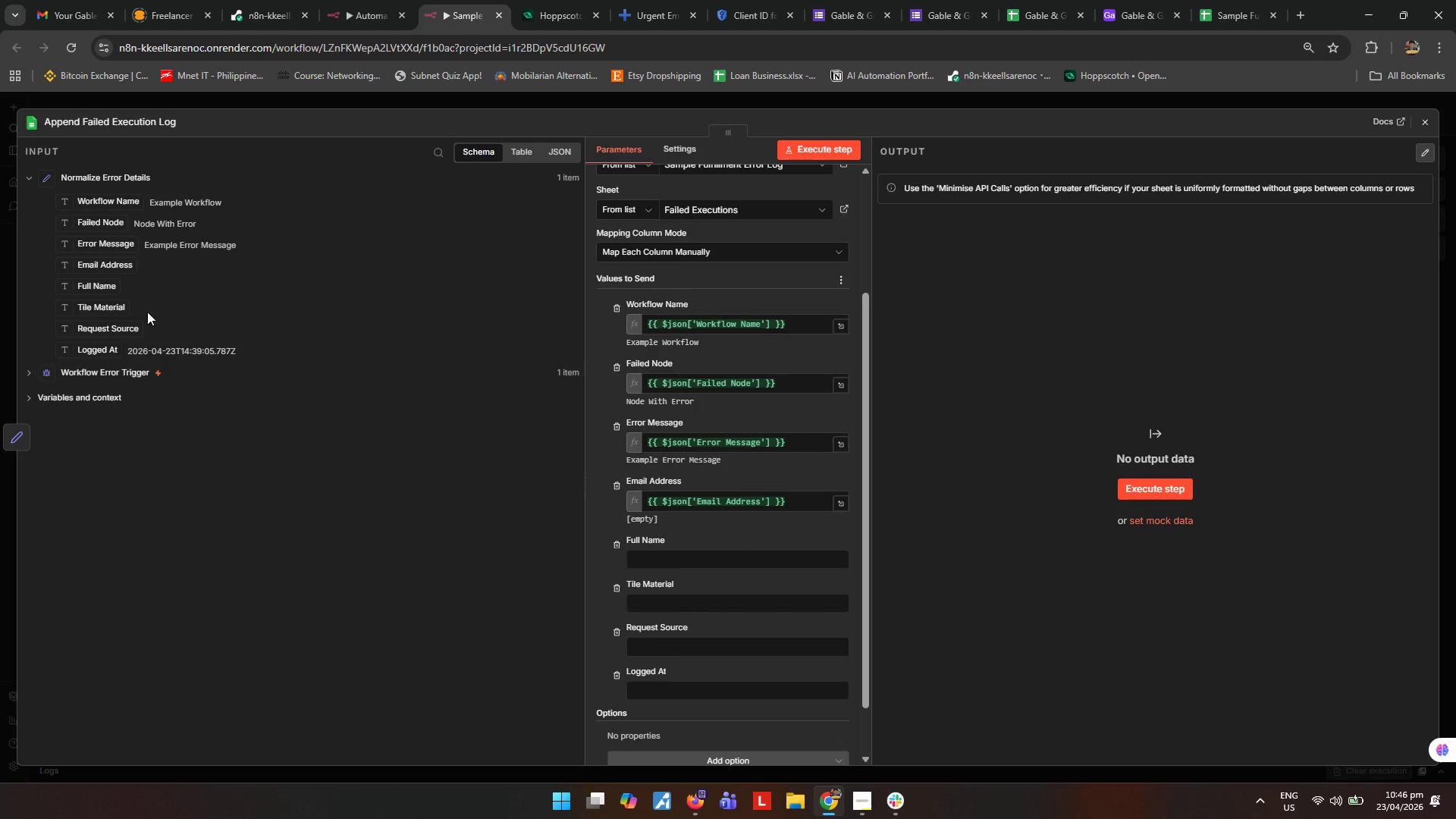 
left_click_drag(start_coordinate=[96, 290], to_coordinate=[650, 563])
 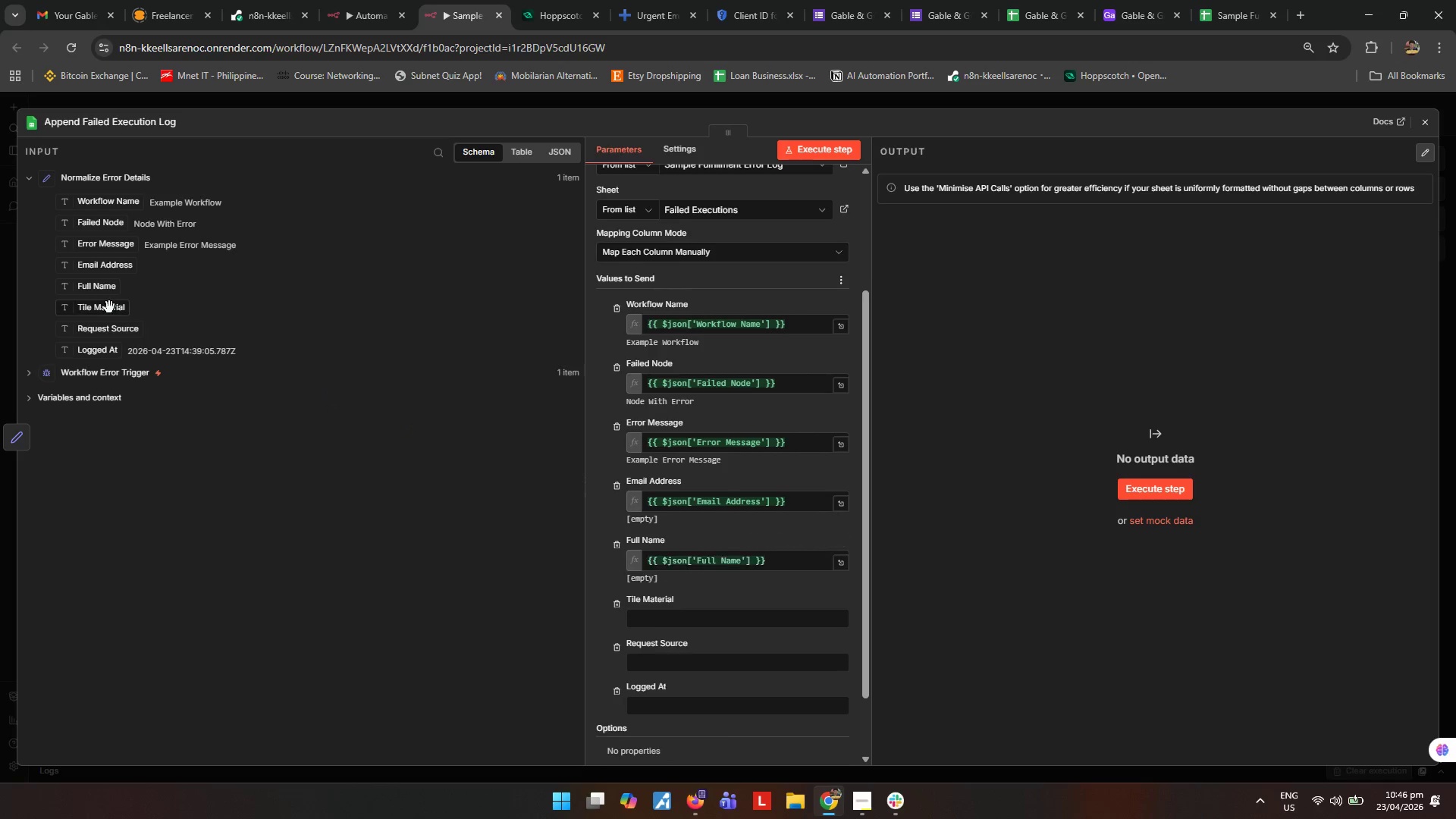 
left_click_drag(start_coordinate=[109, 307], to_coordinate=[670, 623])
 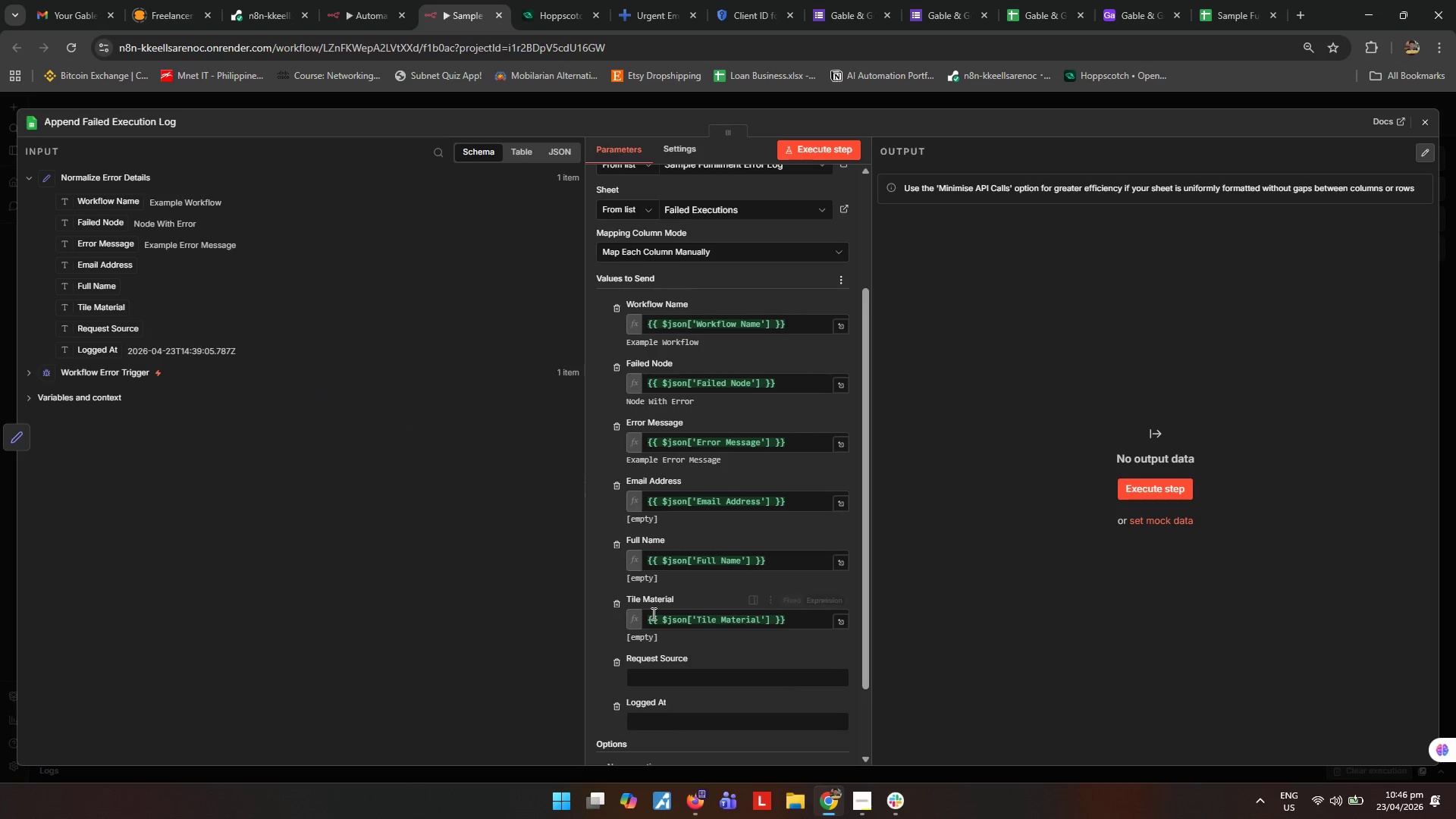 
scroll: coordinate [780, 632], scroll_direction: down, amount: 3.0
 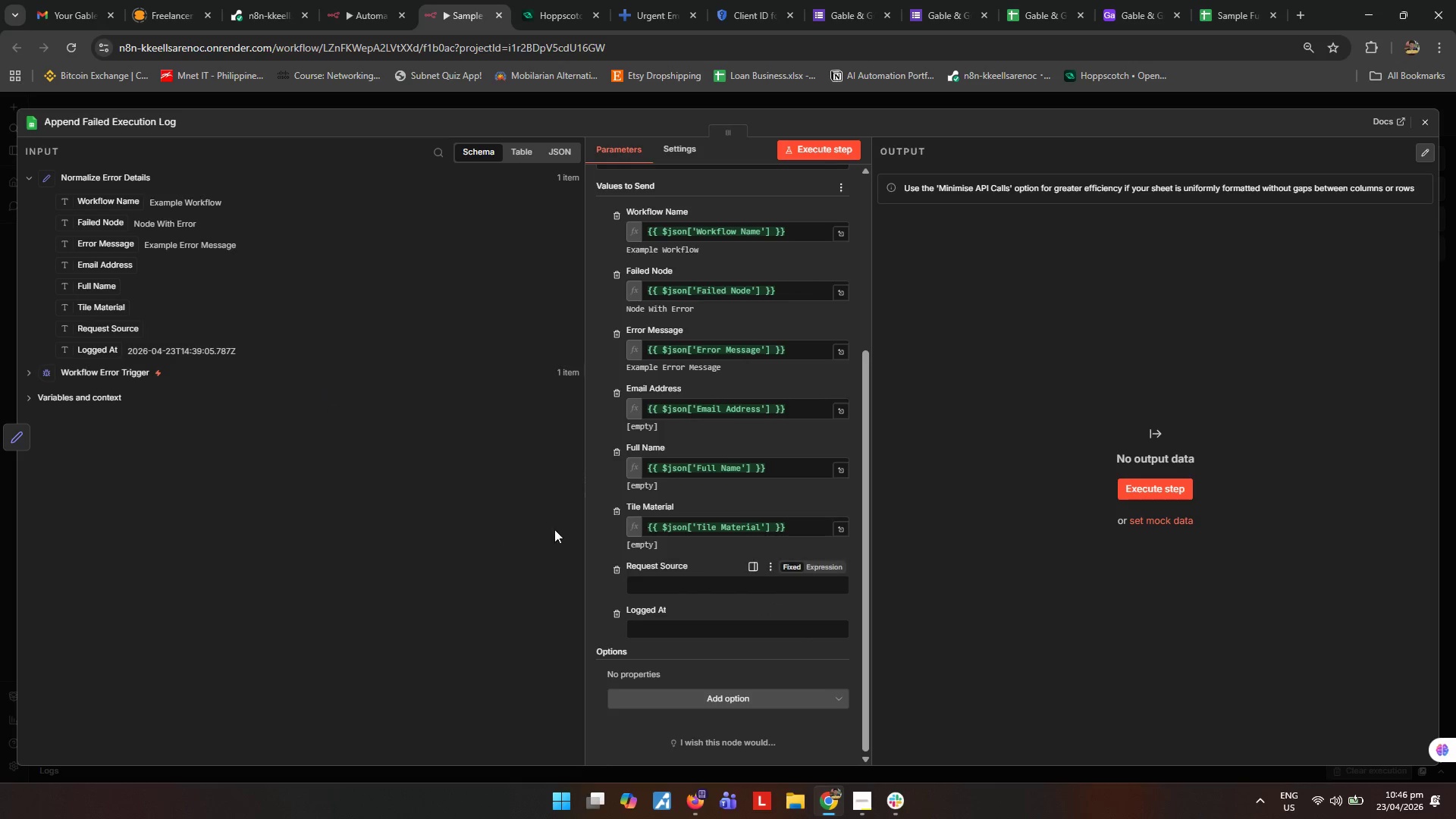 
left_click_drag(start_coordinate=[118, 339], to_coordinate=[690, 594])
 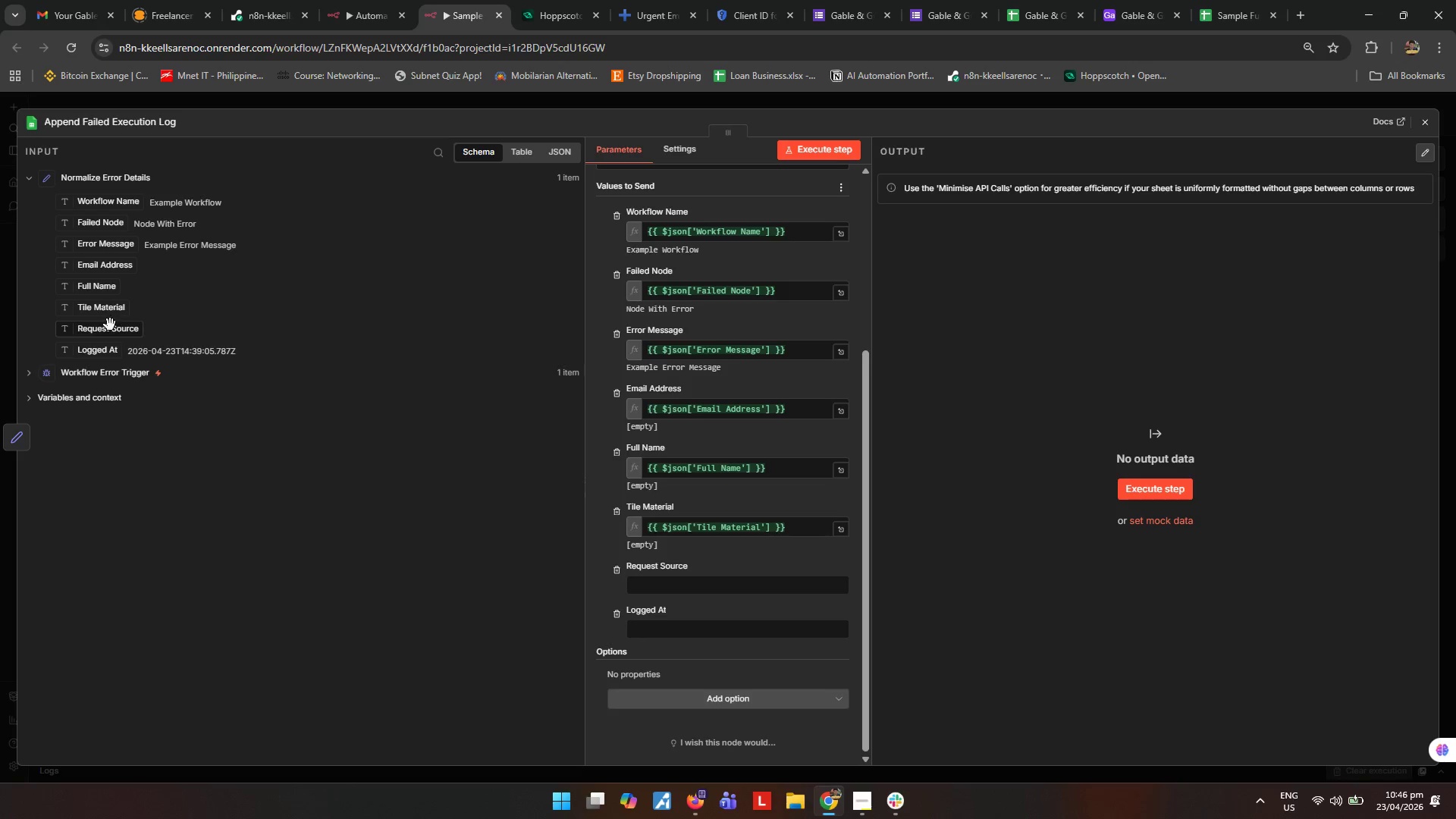 
left_click_drag(start_coordinate=[109, 327], to_coordinate=[698, 588])
 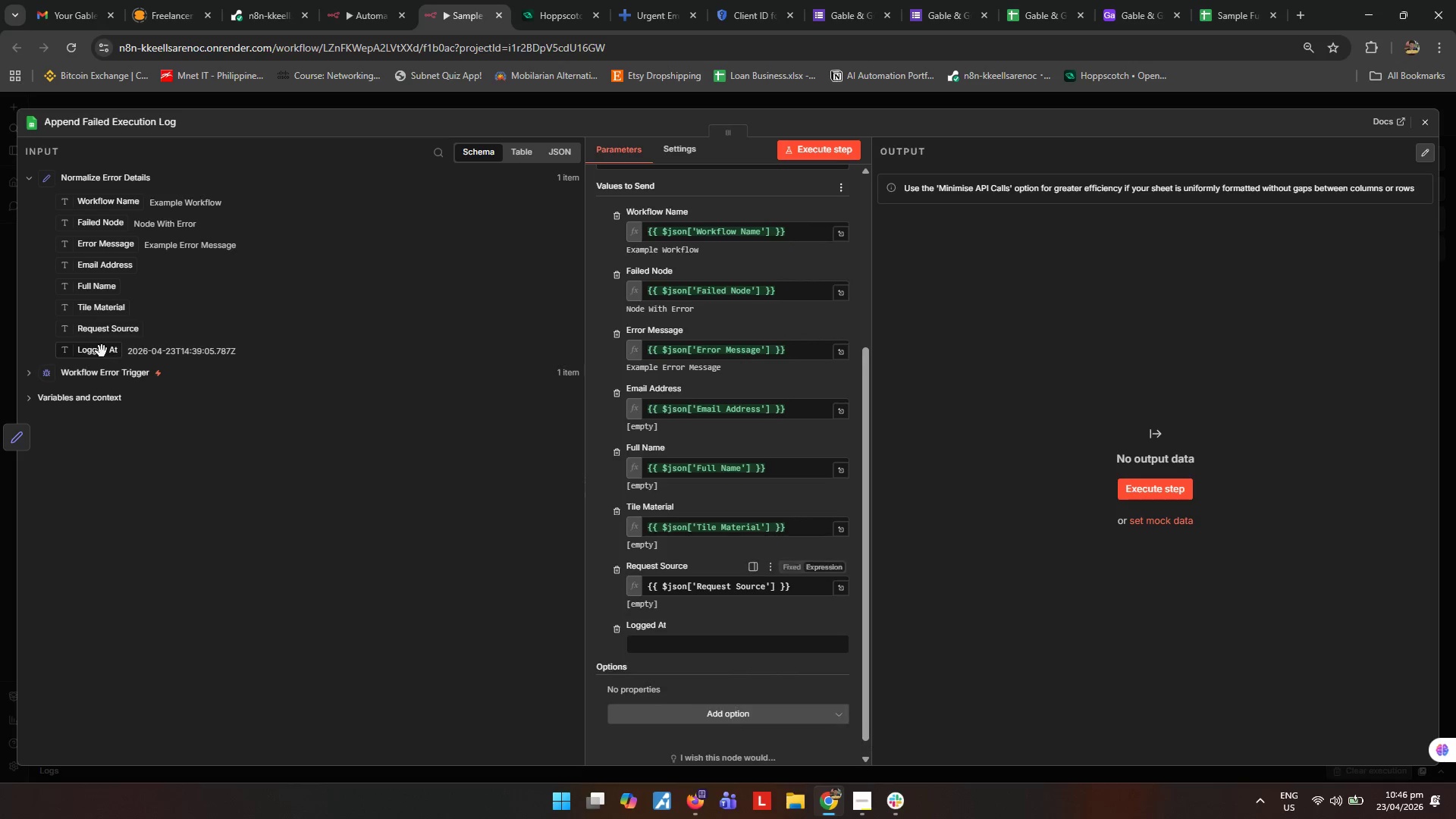 
left_click_drag(start_coordinate=[100, 350], to_coordinate=[692, 652])
 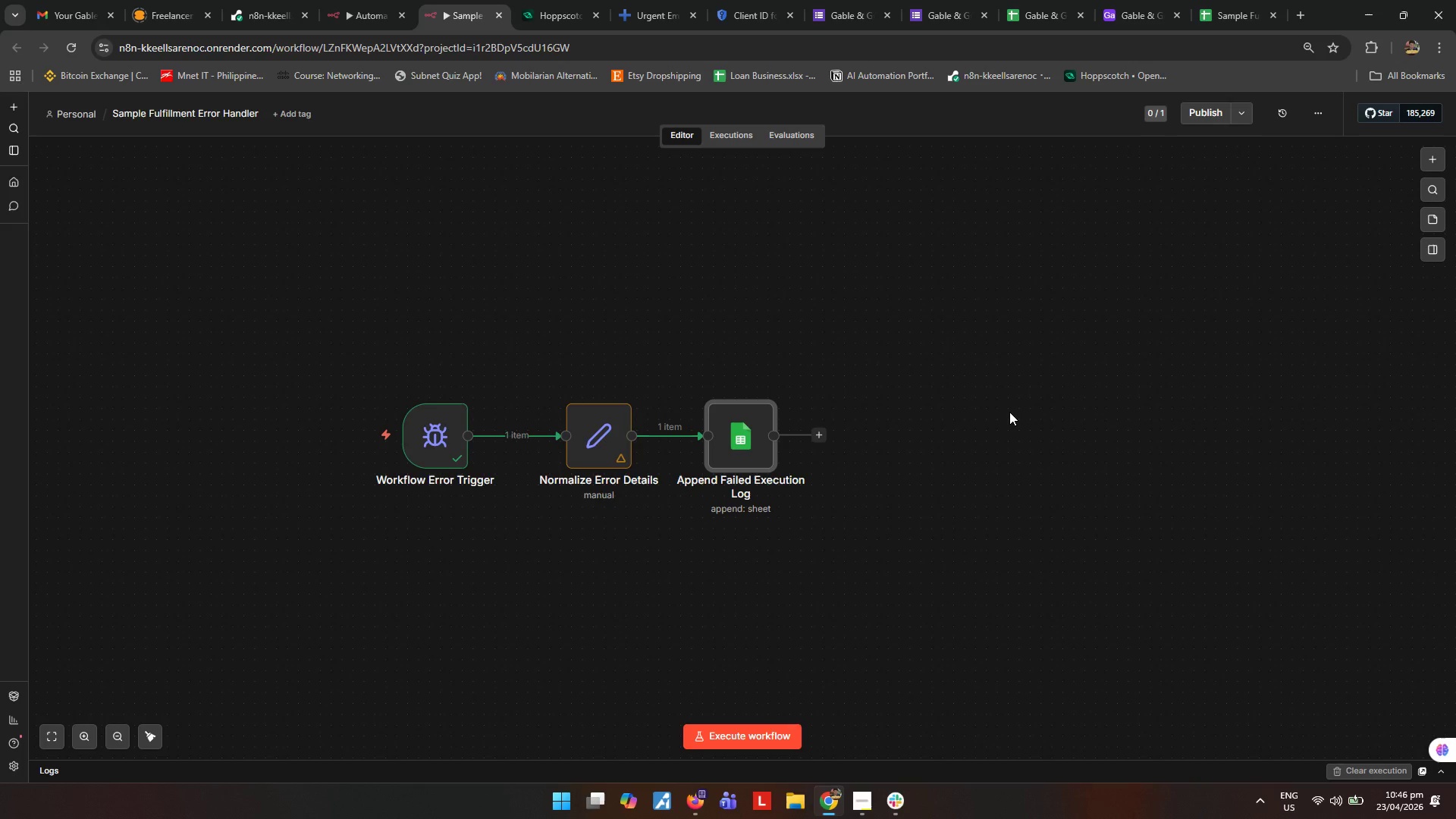 
wait(7.11)
 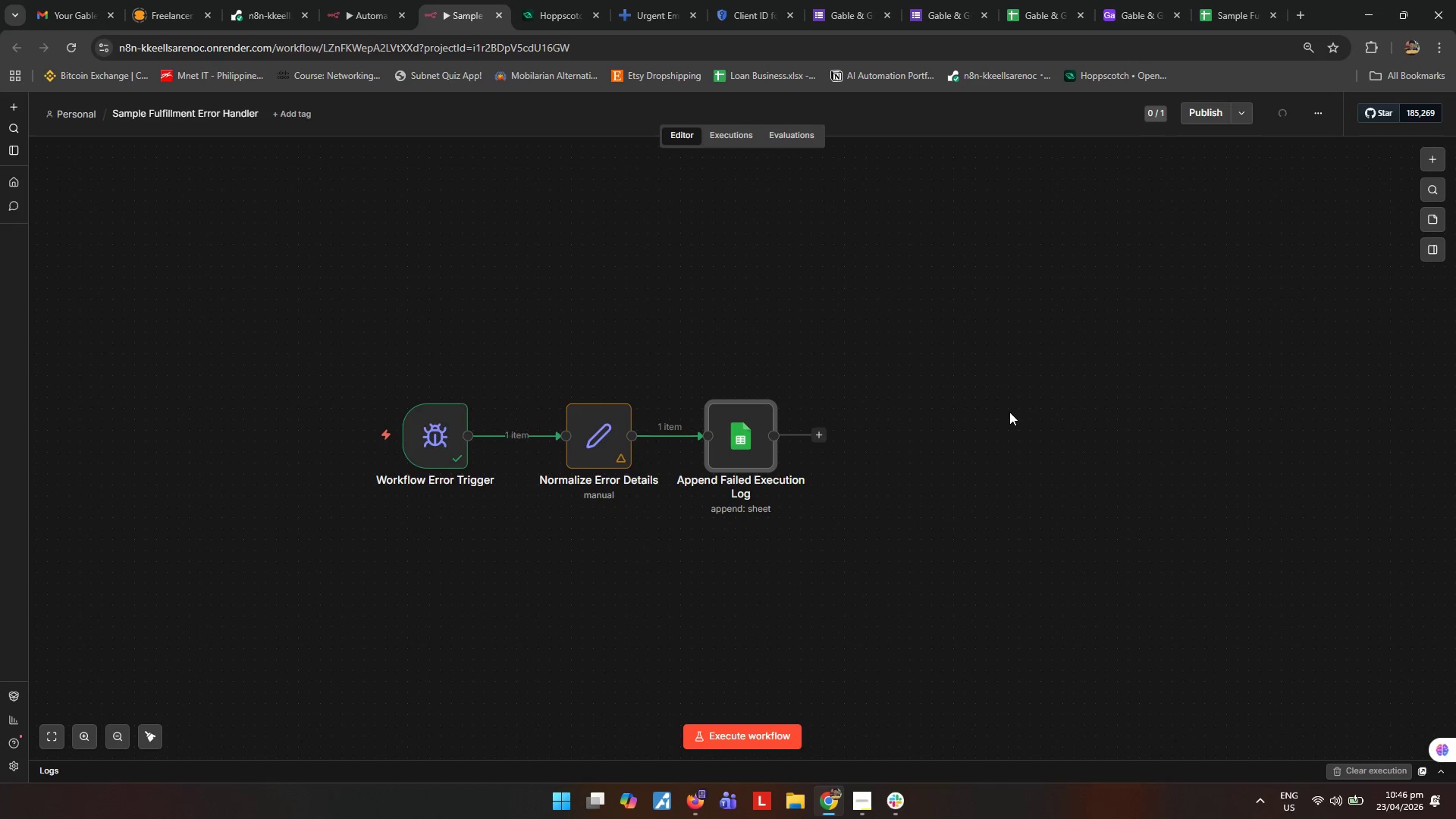 
left_click_drag(start_coordinate=[1197, 122], to_coordinate=[1197, 118])
 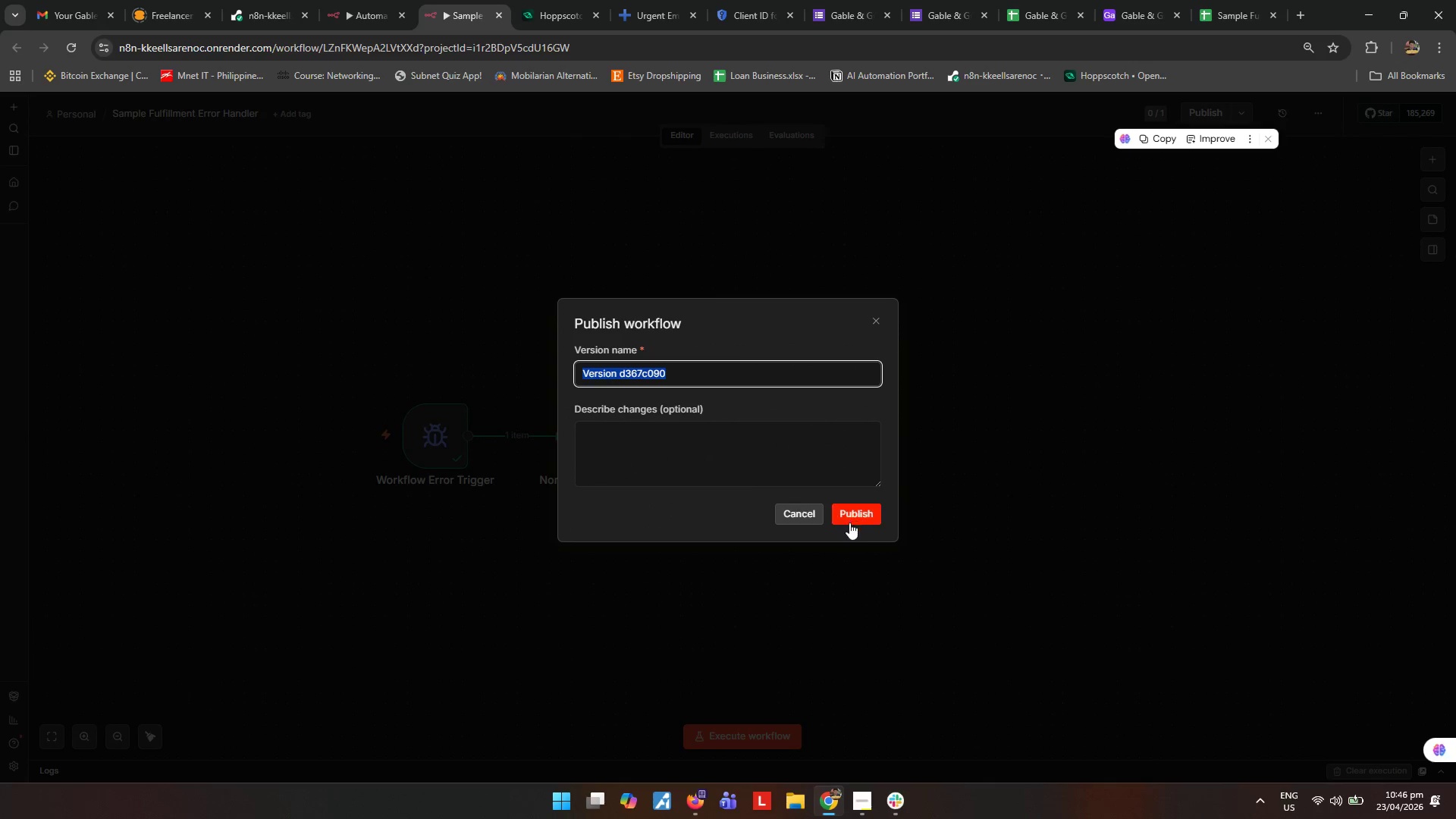 
left_click([846, 512])
 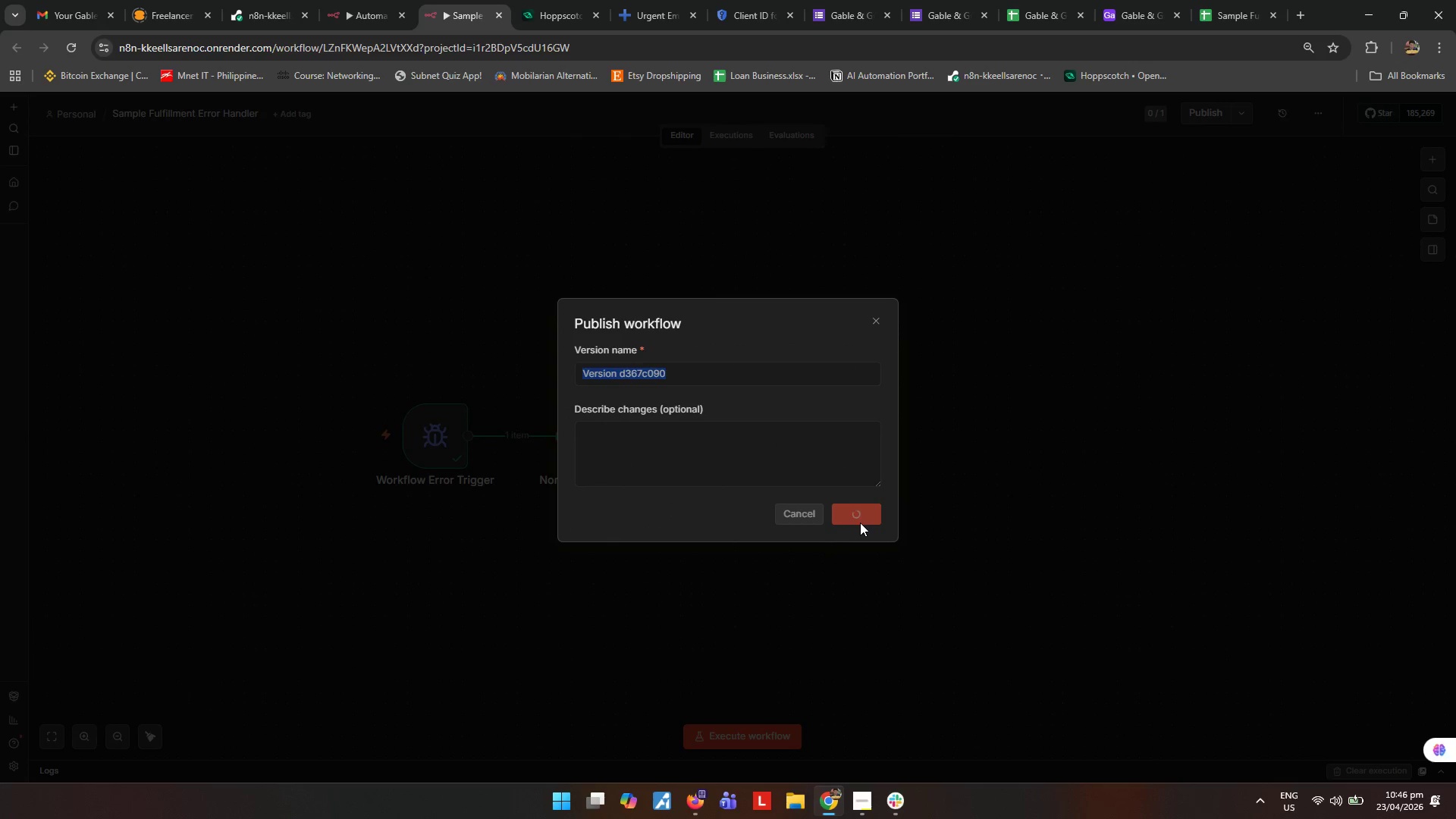 
mouse_move([924, 472])
 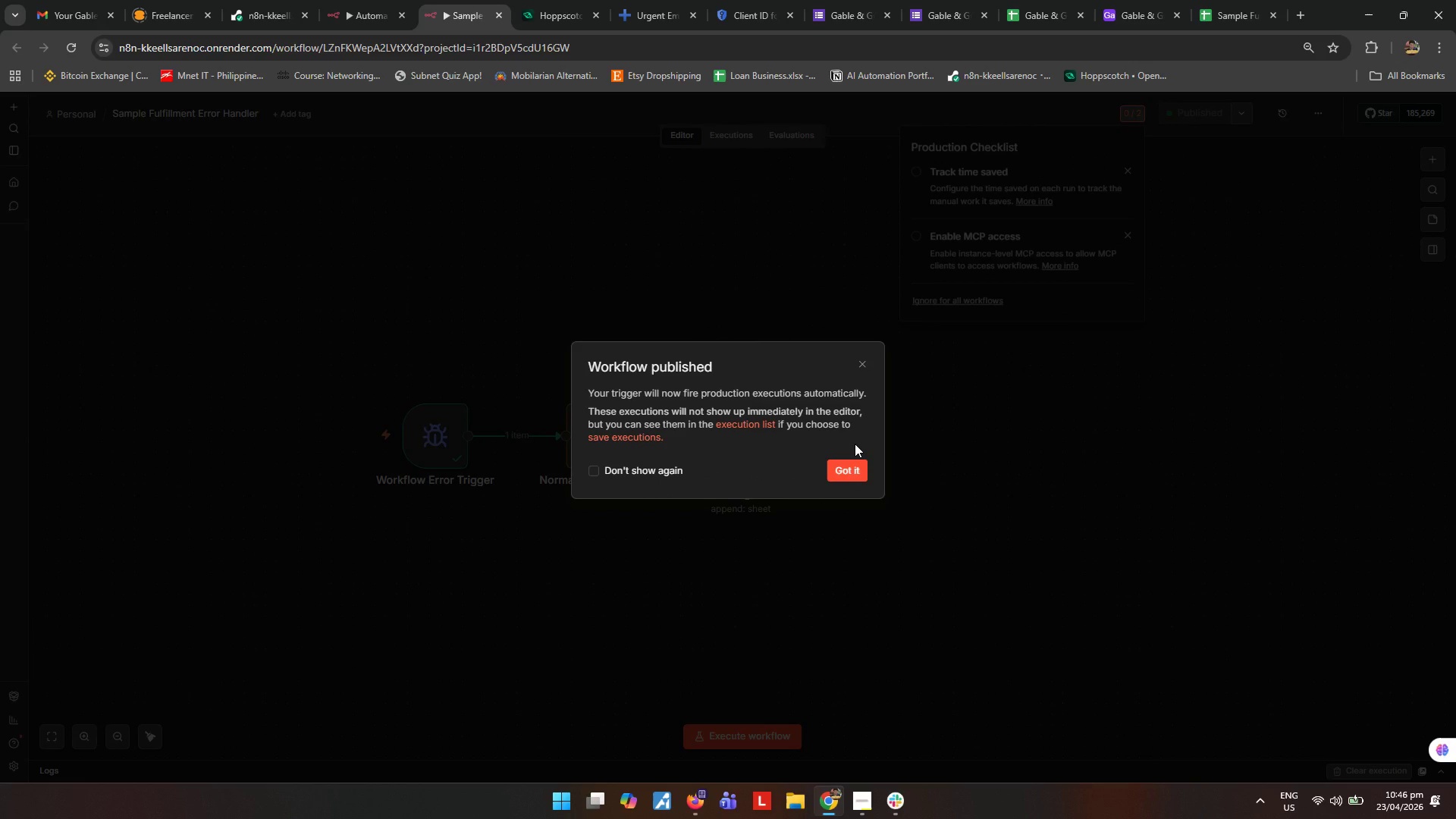 
left_click([832, 476])
 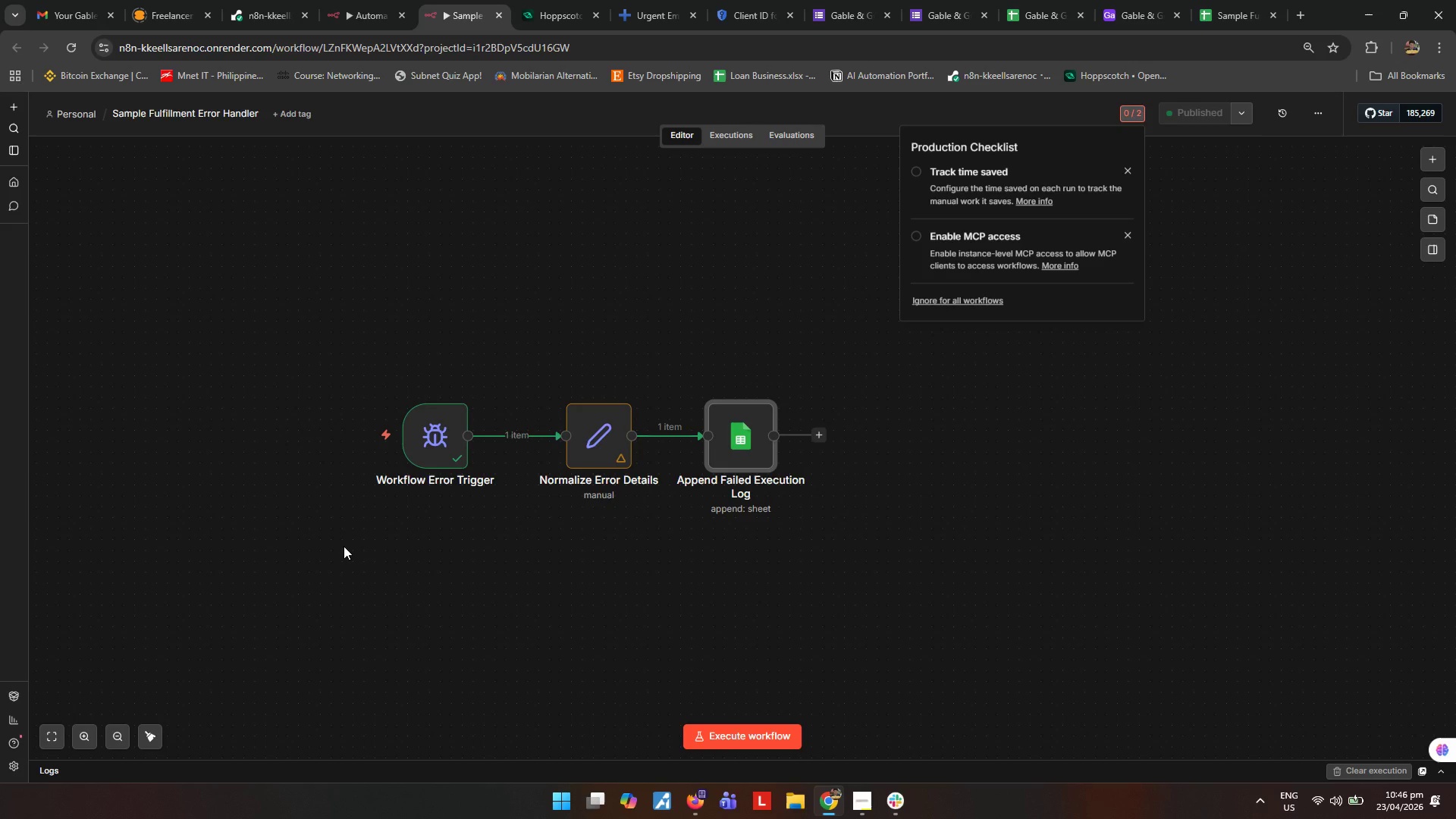 
left_click([644, 267])
 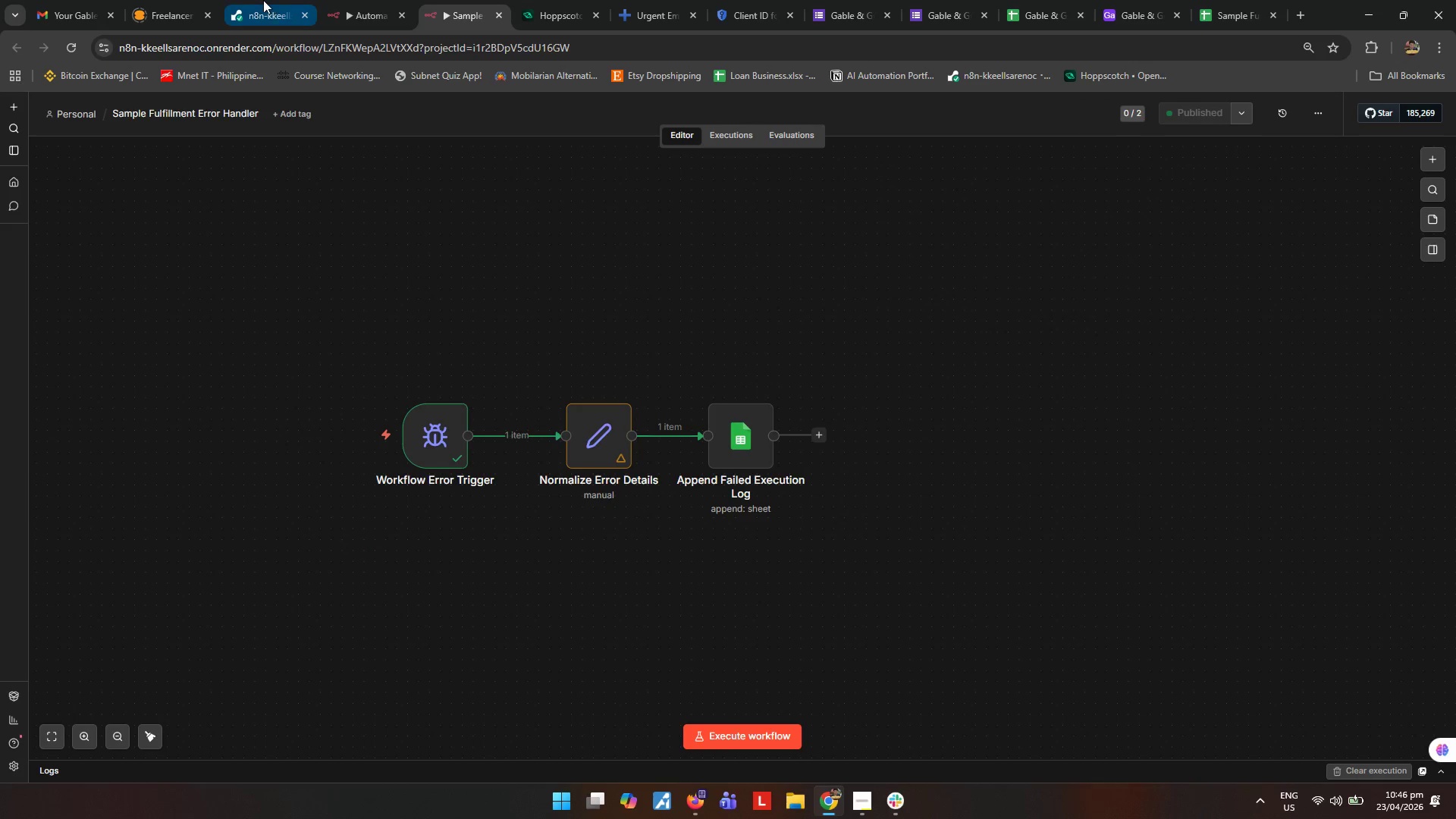 
left_click([366, 2])
 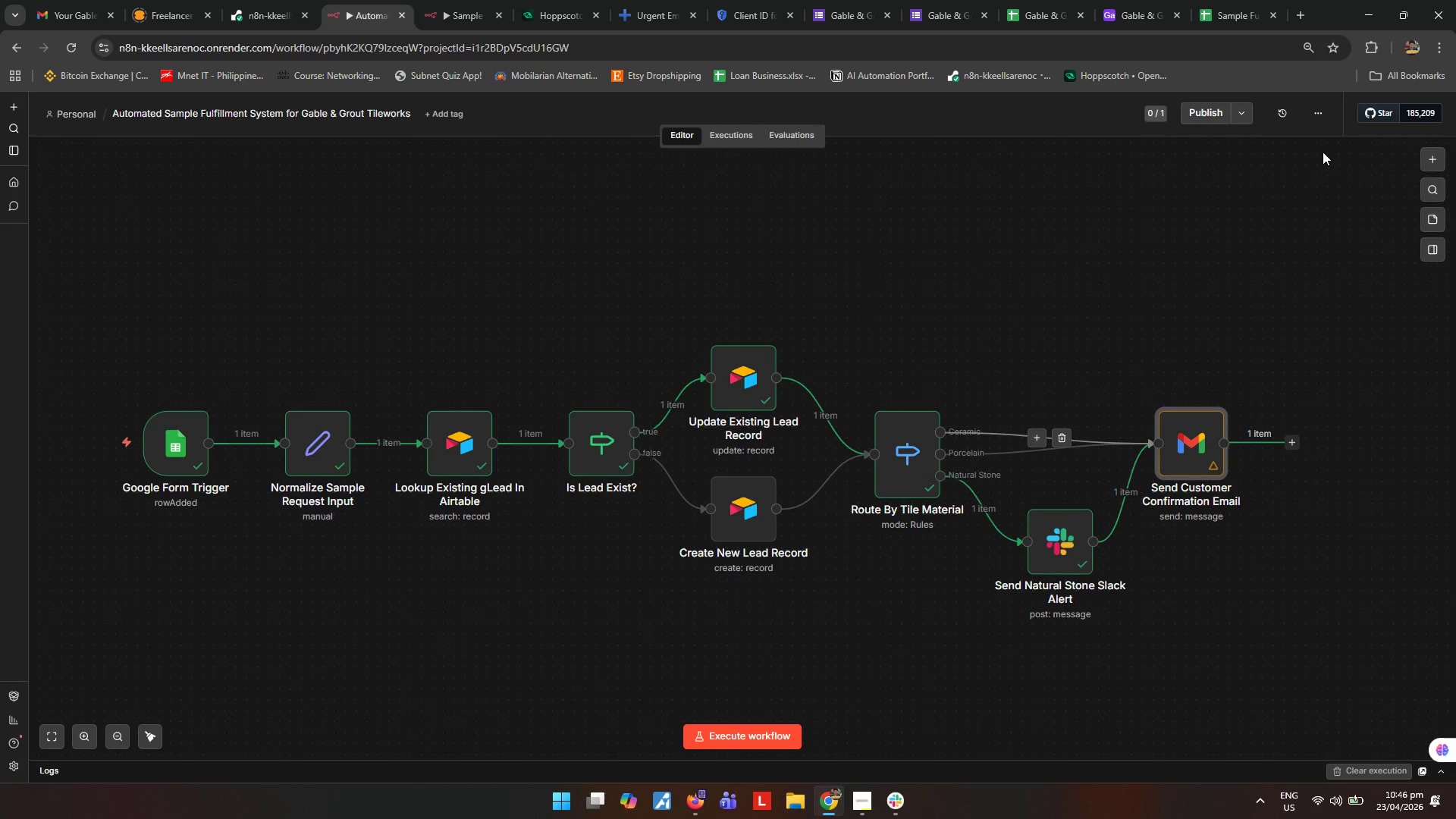 
left_click([1310, 110])
 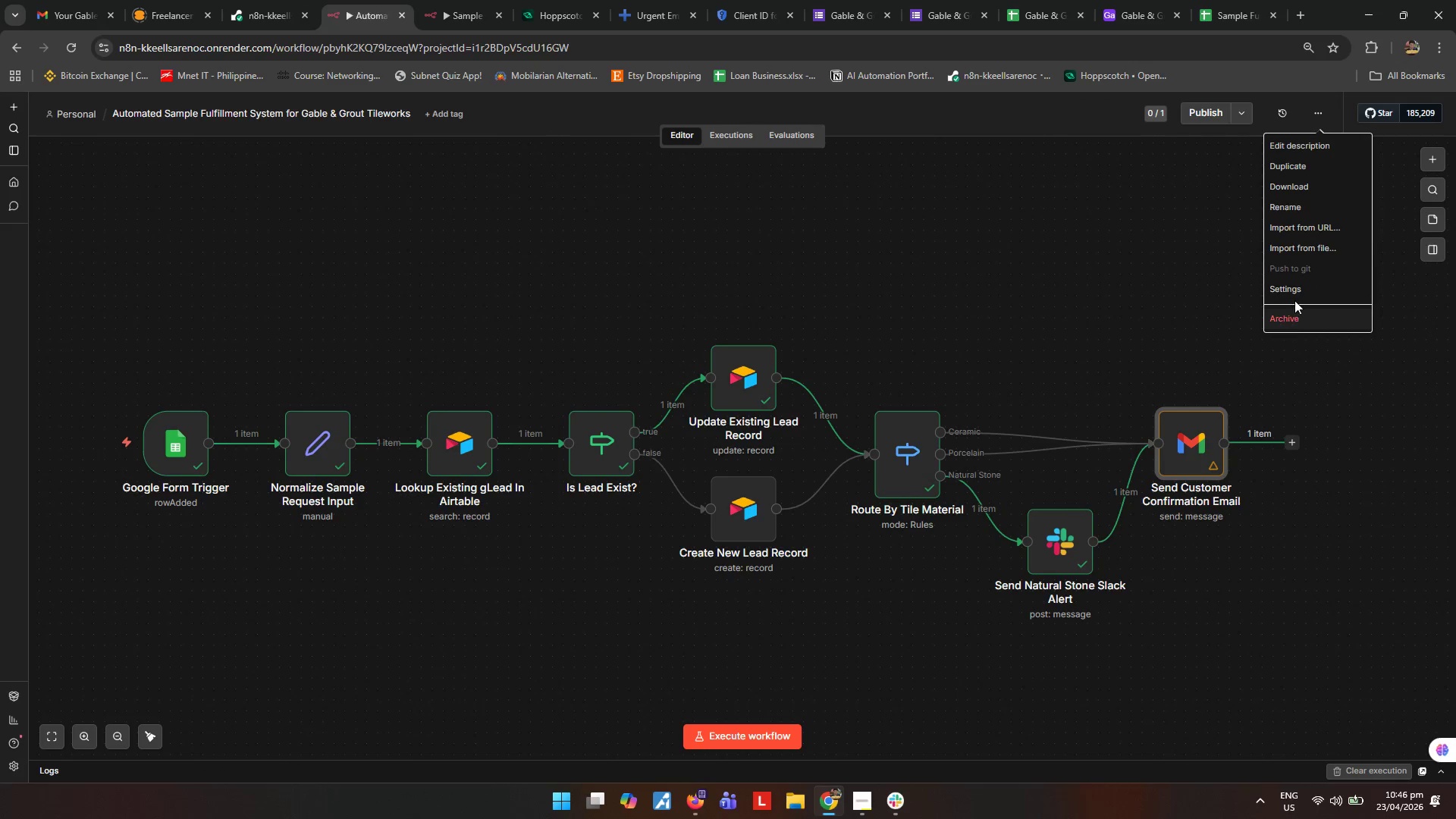 
left_click([1293, 293])
 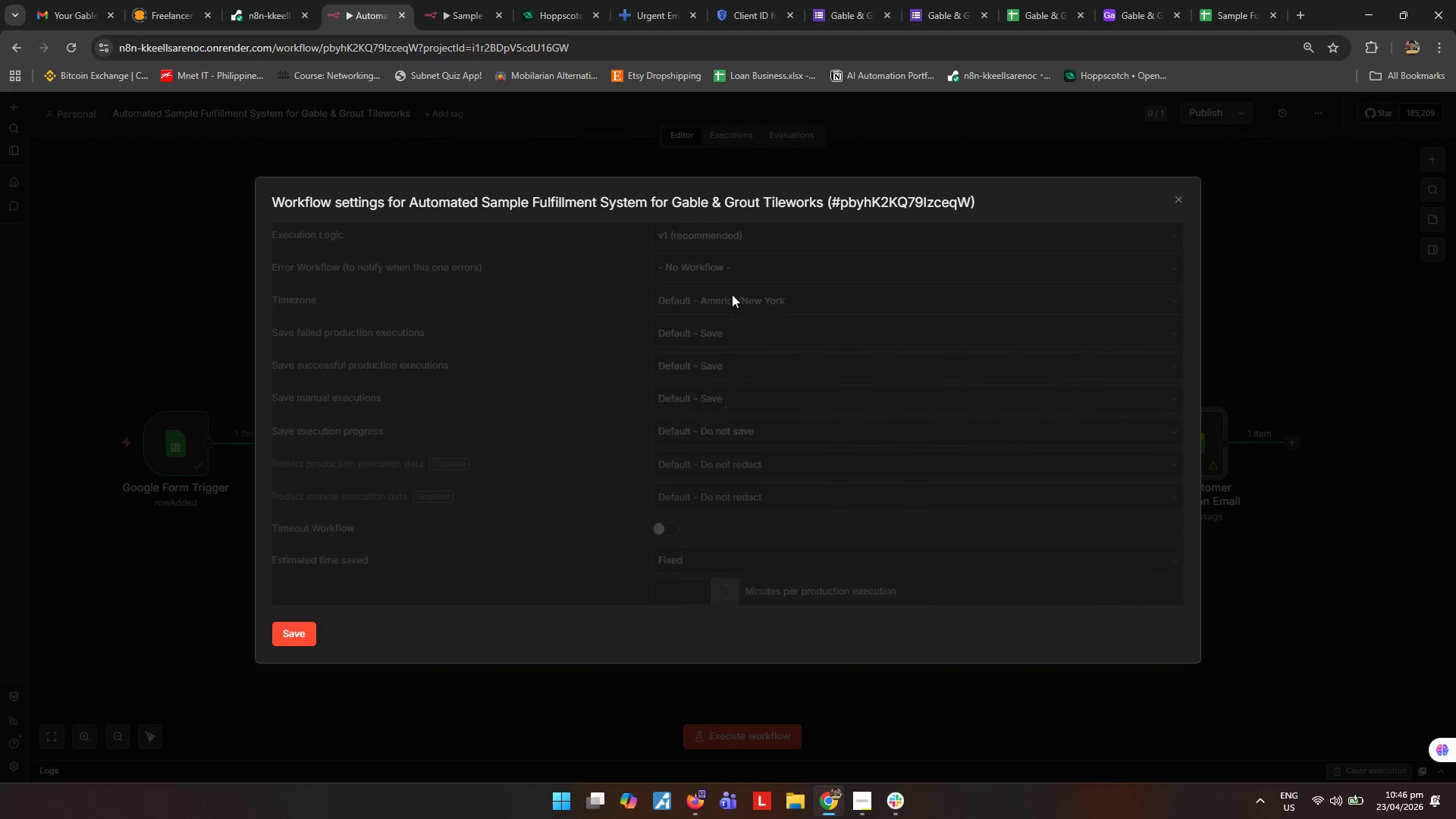 
left_click([775, 263])
 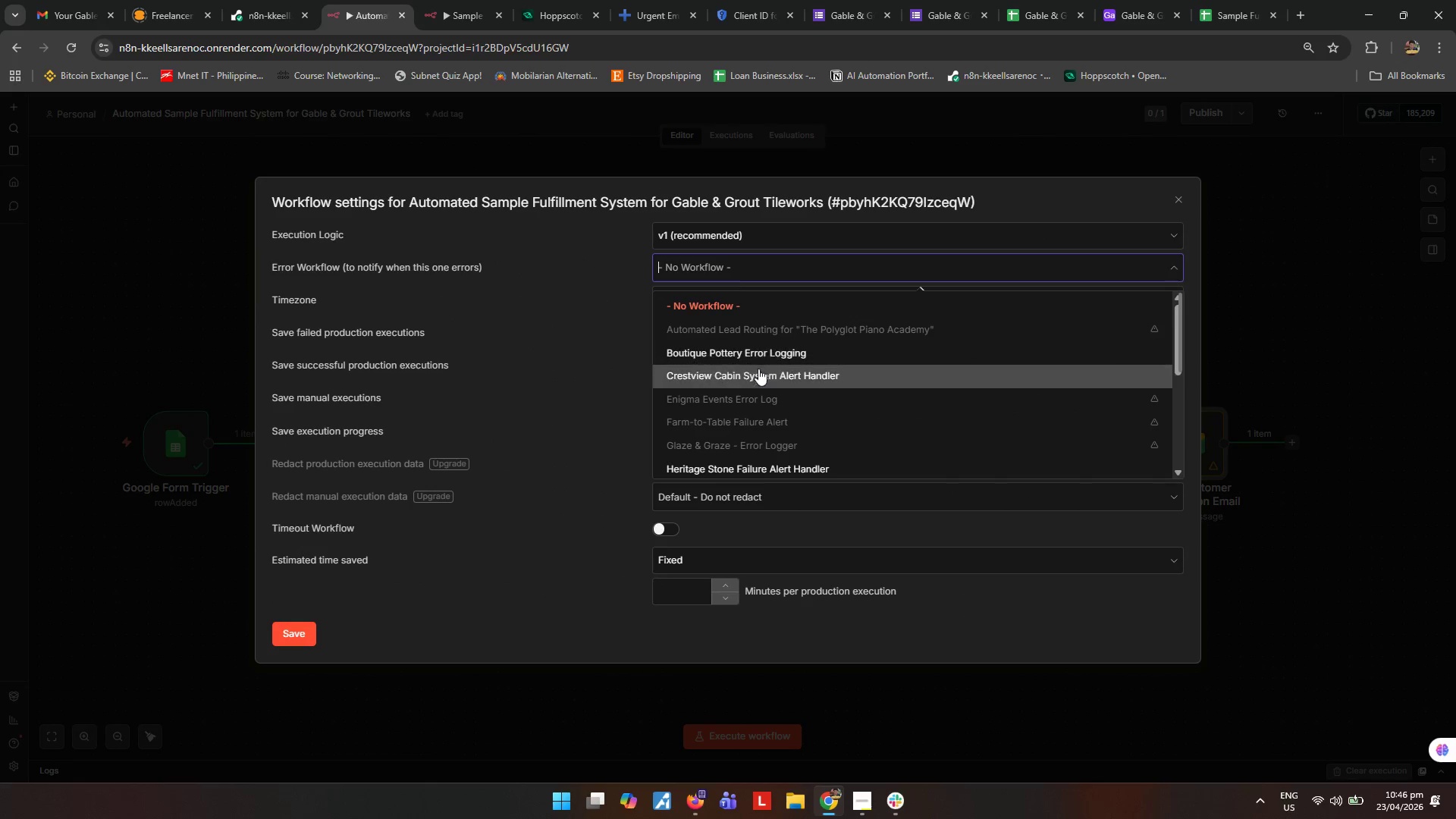 
scroll: coordinate [766, 419], scroll_direction: down, amount: 2.0
 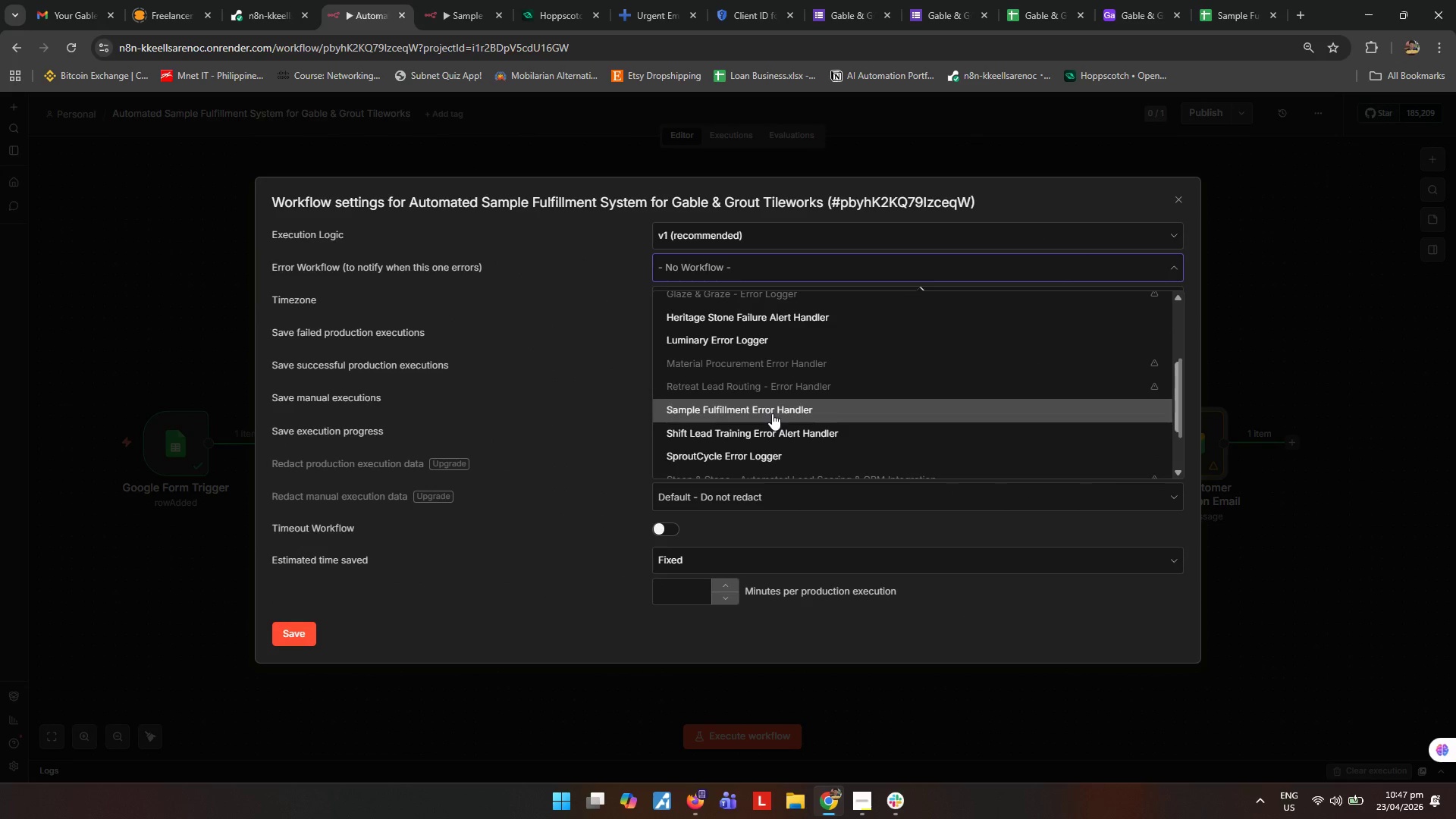 
left_click([772, 413])
 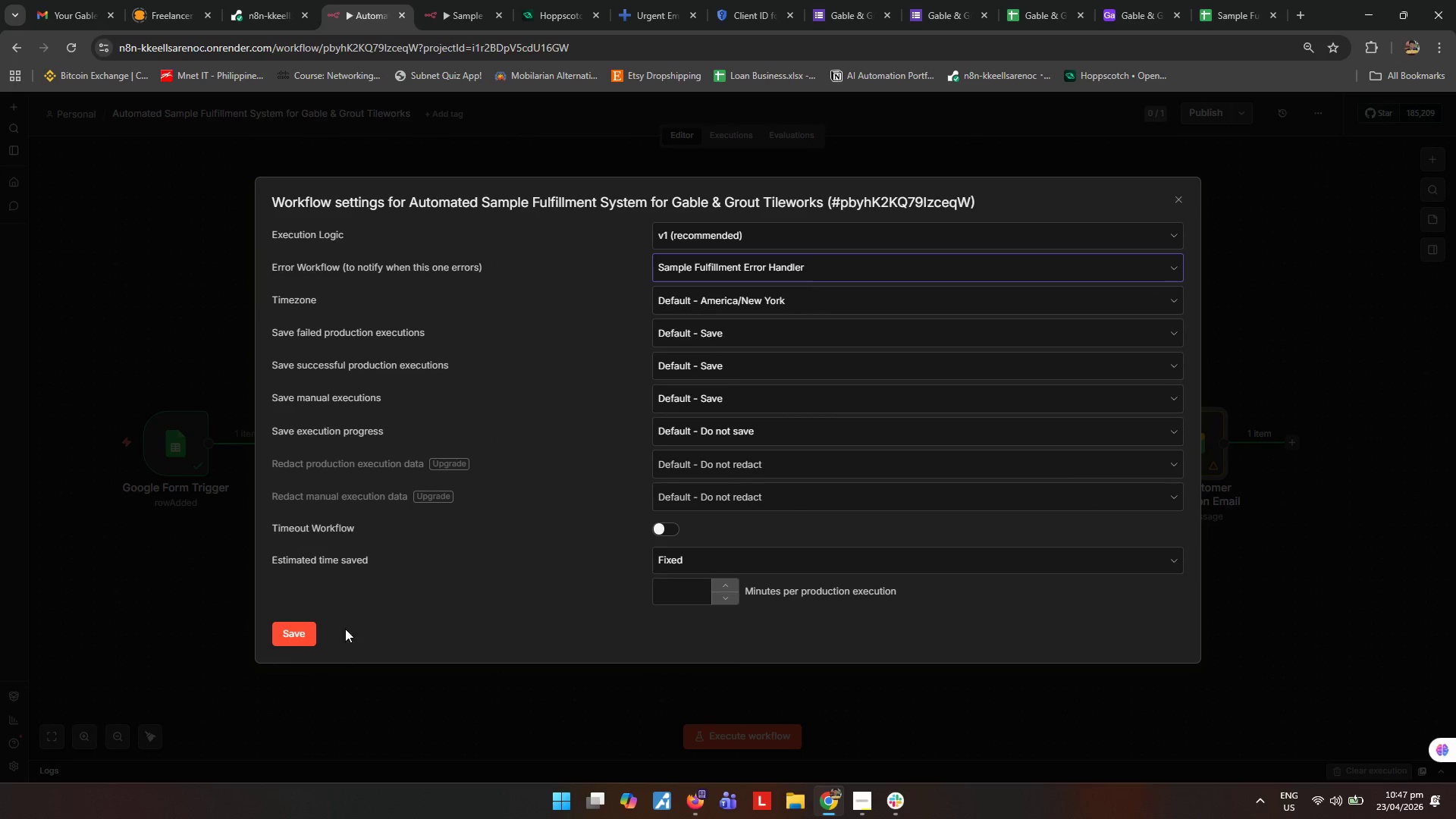 
left_click([273, 631])
 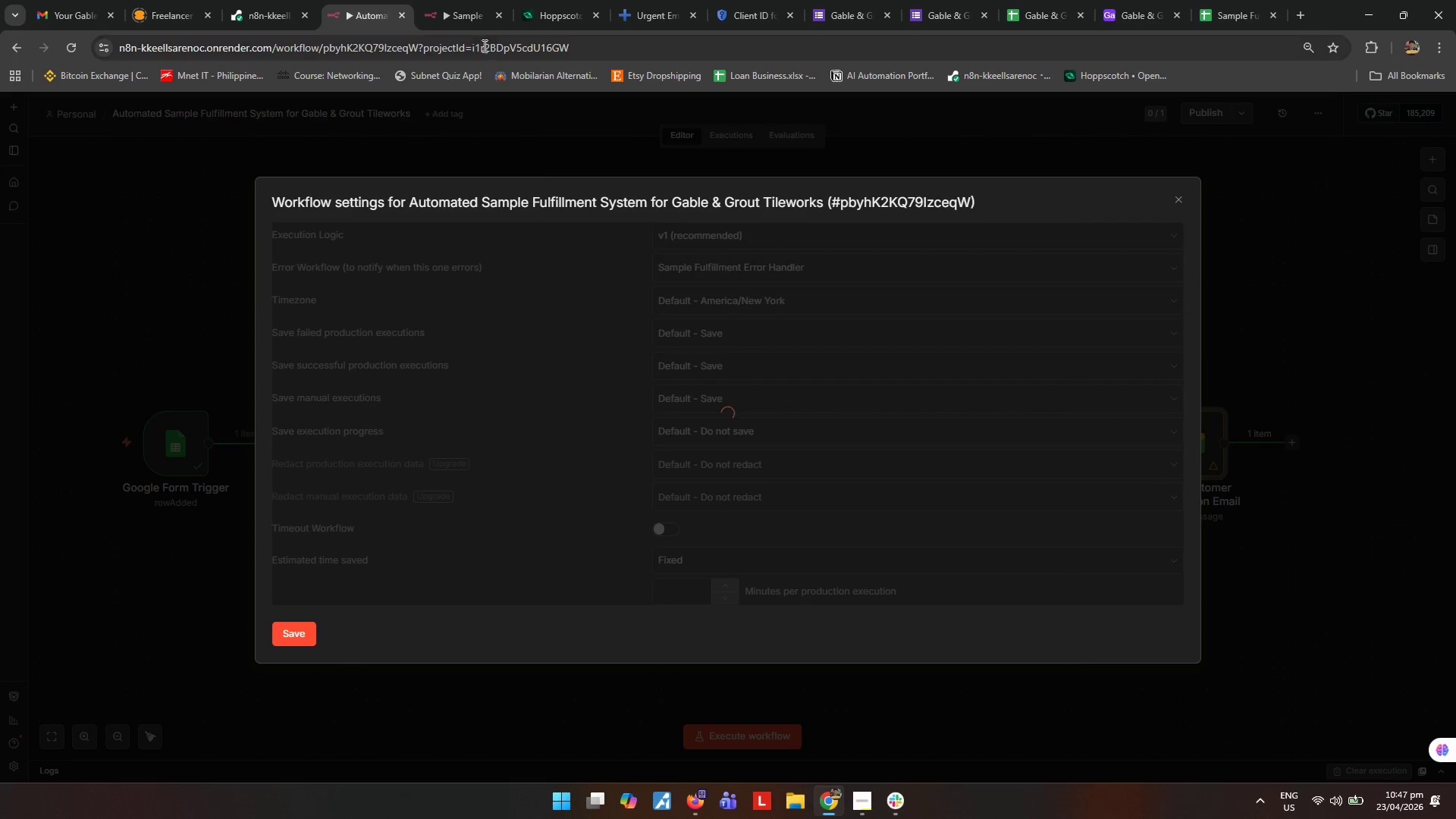 
left_click([453, 8])
 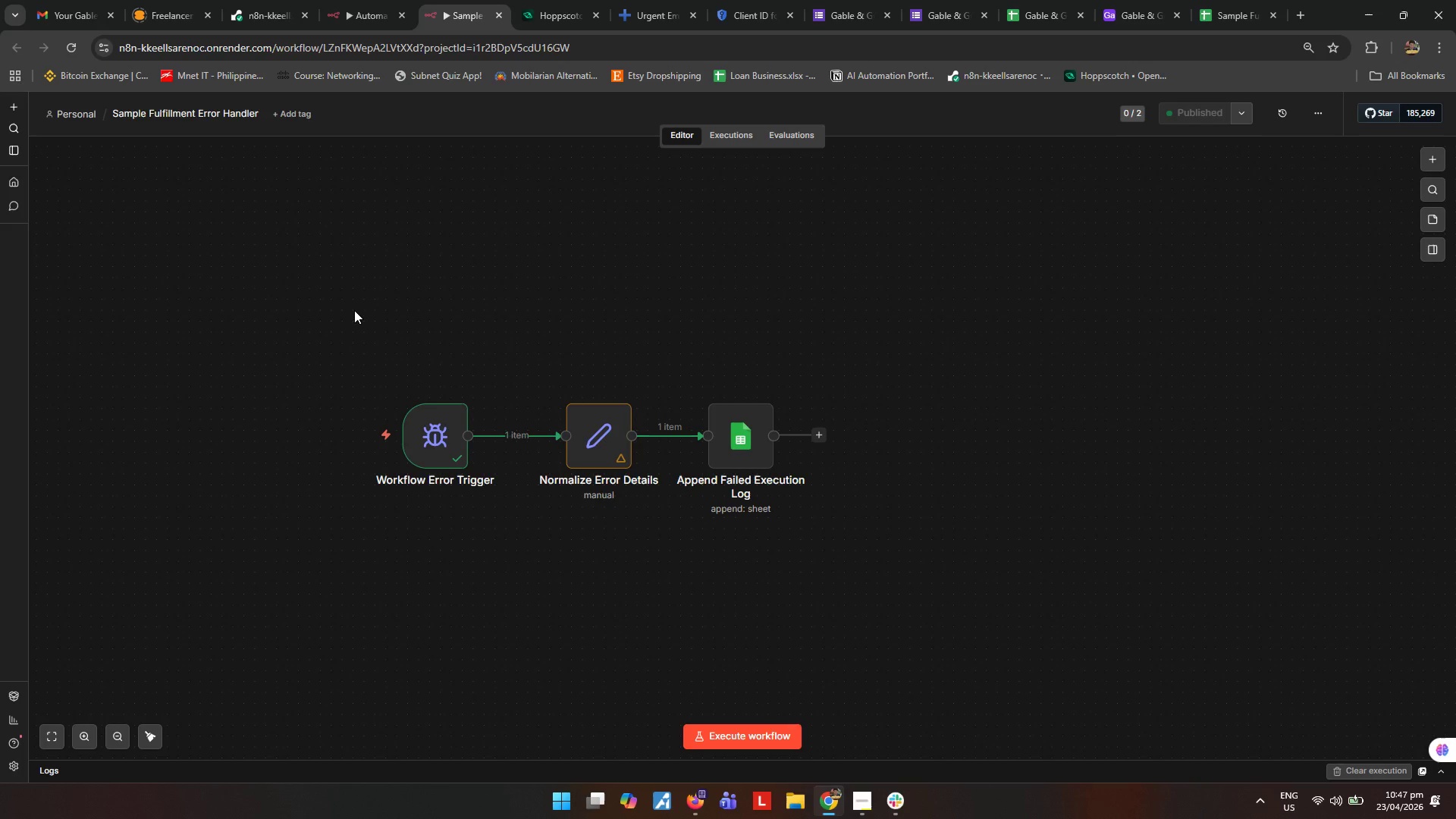 
wait(9.74)
 